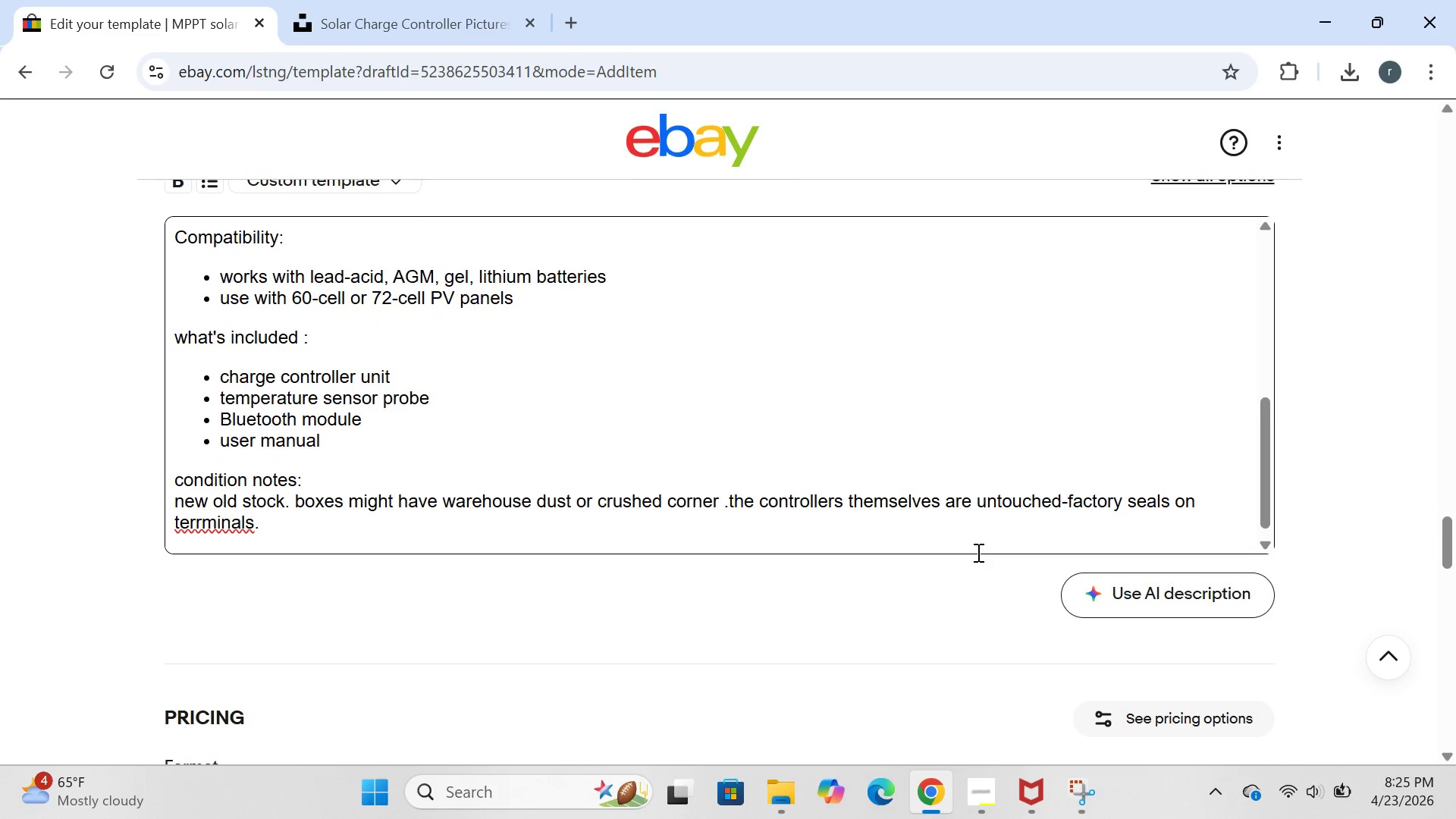 
type(whyn])
key(Backspace)
key(Backspace)
 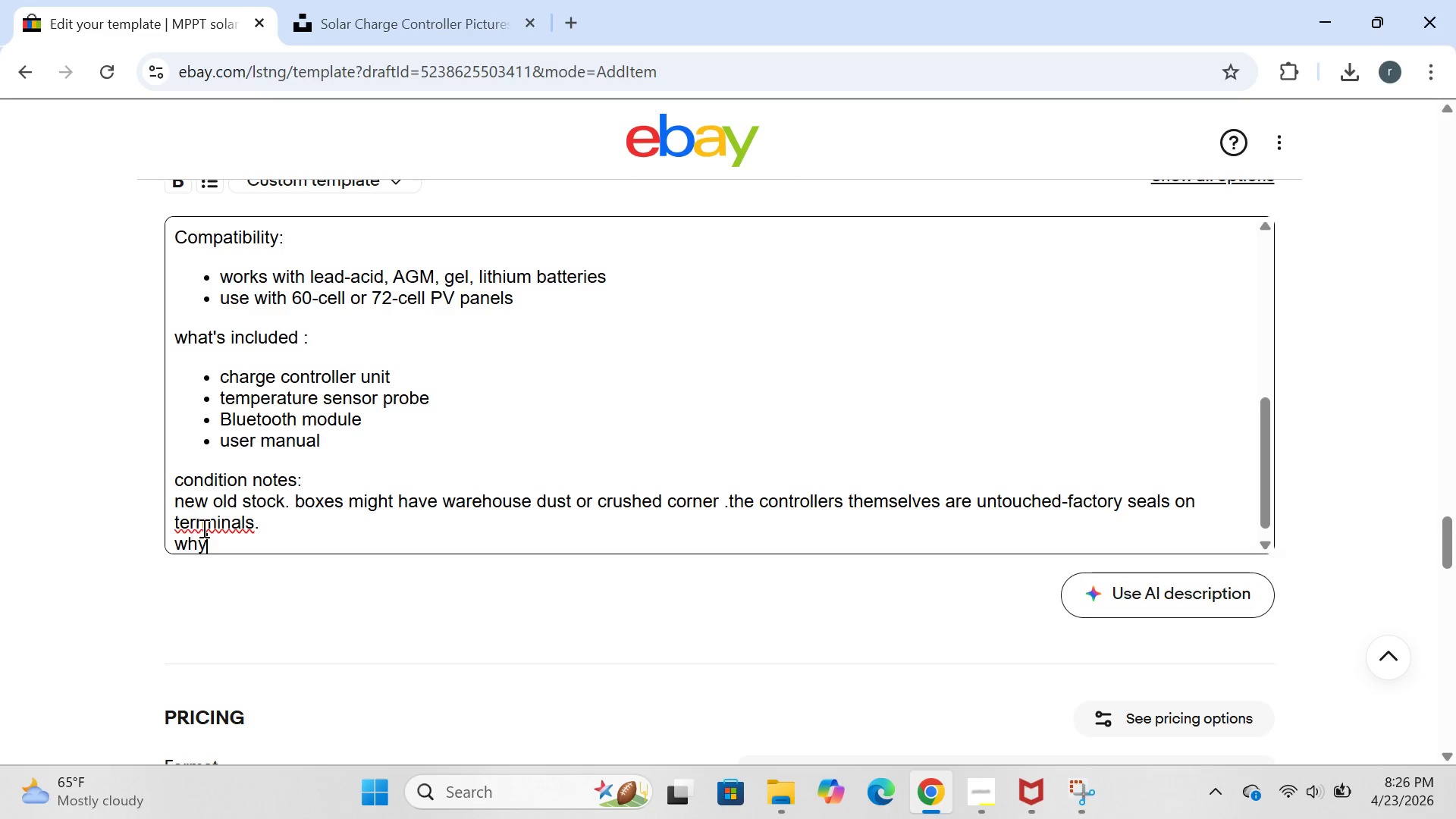 
wait(5.69)
 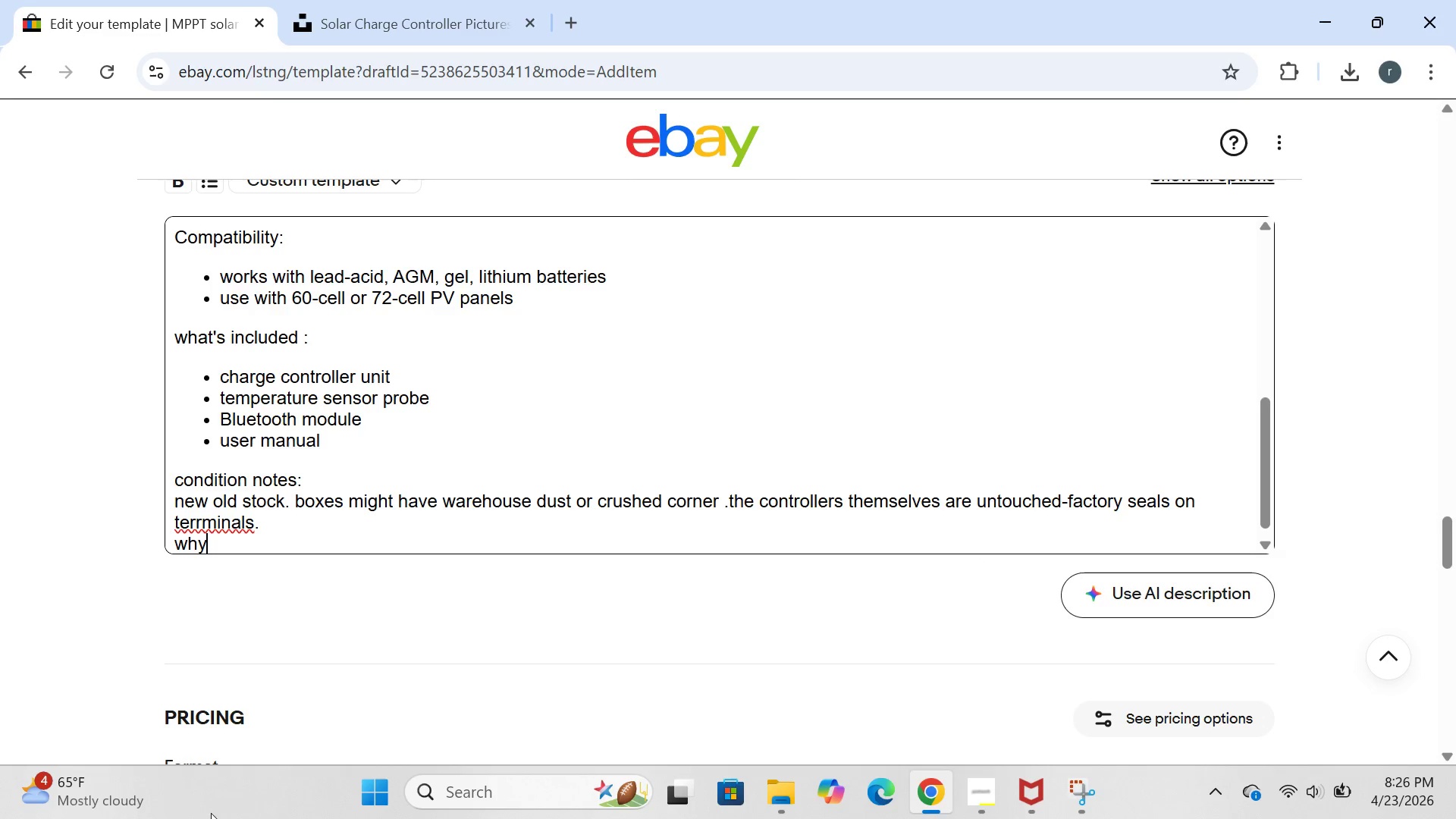 
left_click([196, 526])
 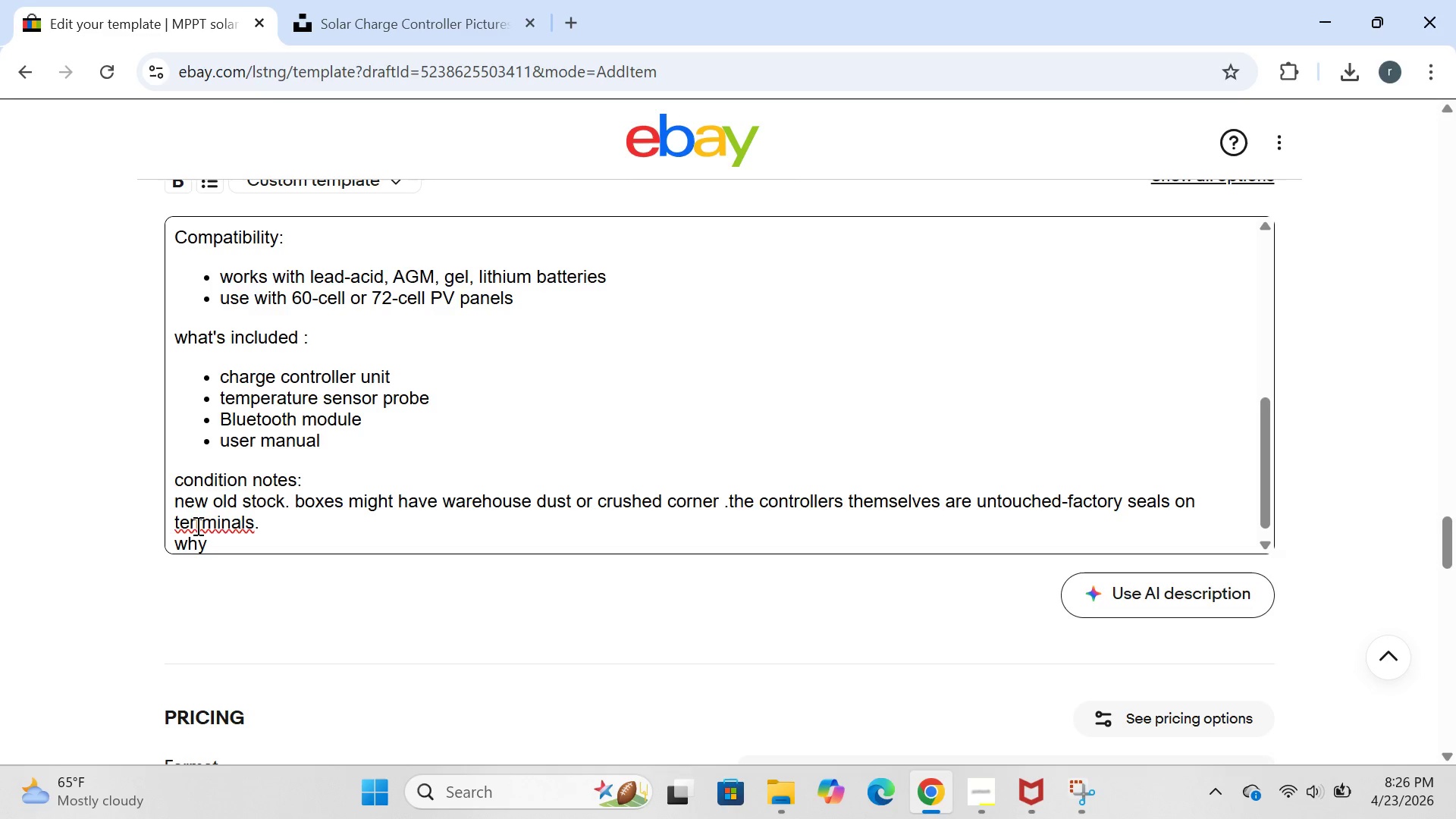 
key(Backspace)
 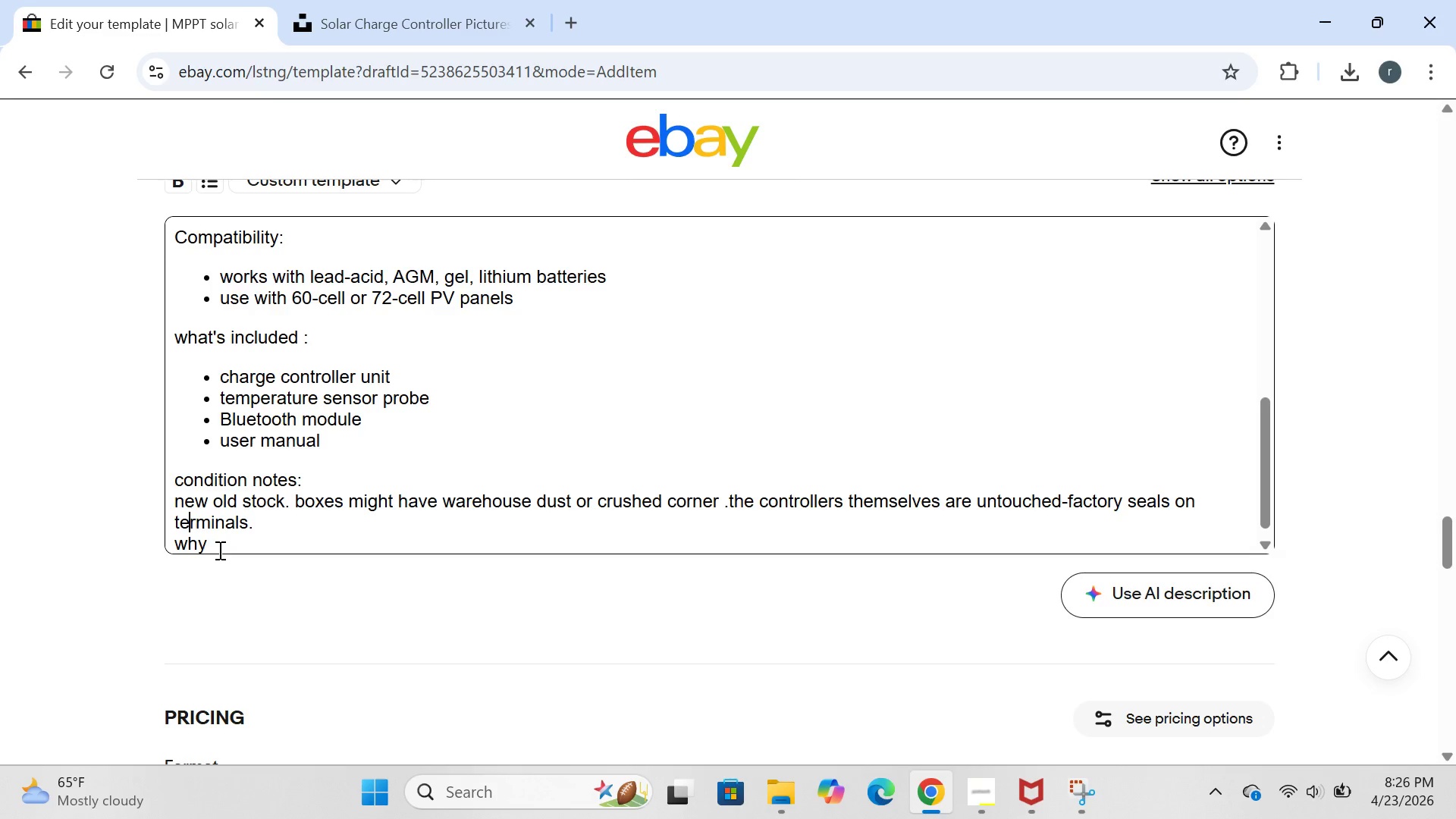 
left_click([218, 550])
 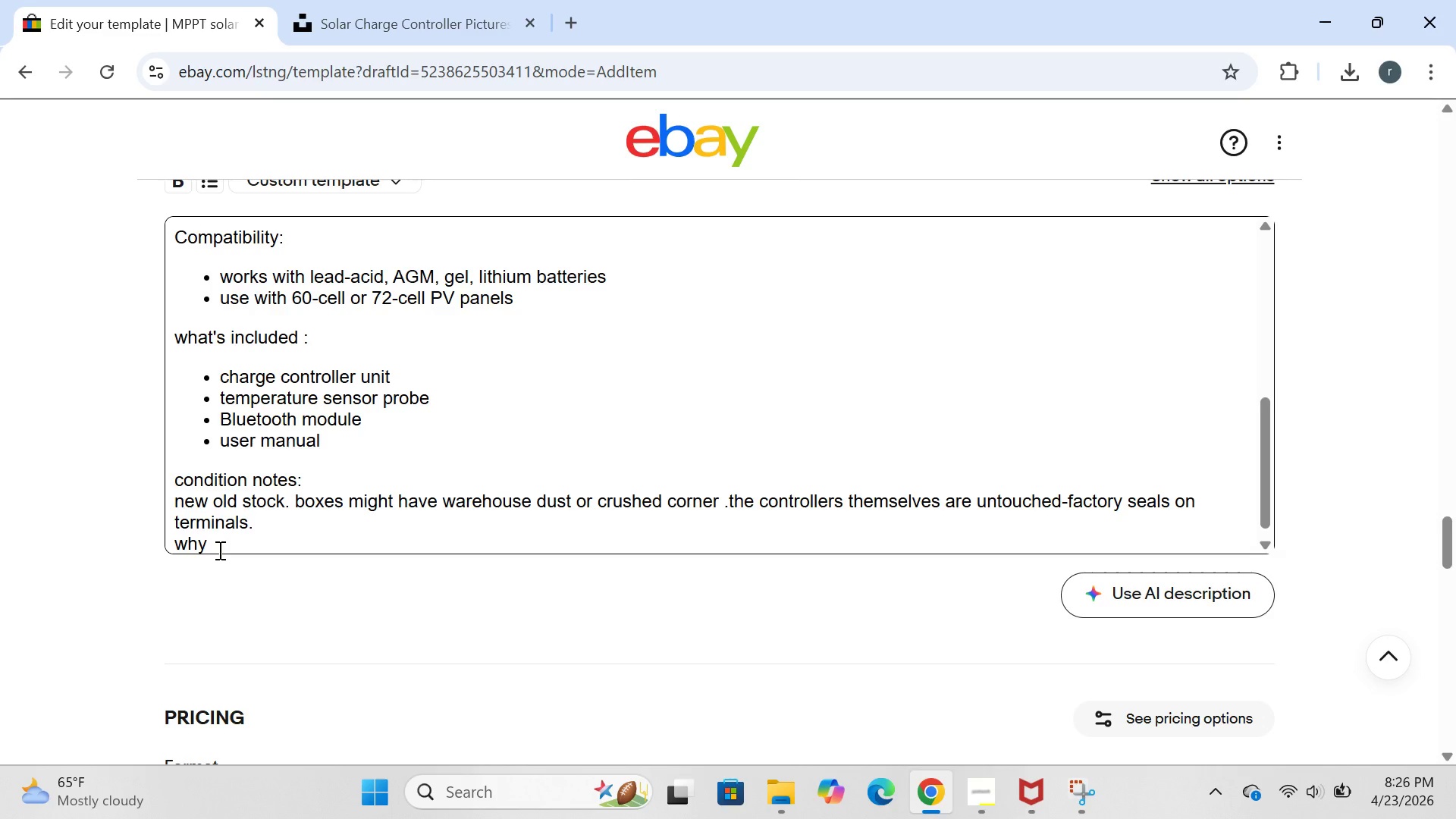 
type( buy sut)
key(Backspace)
type(rpilus:)
 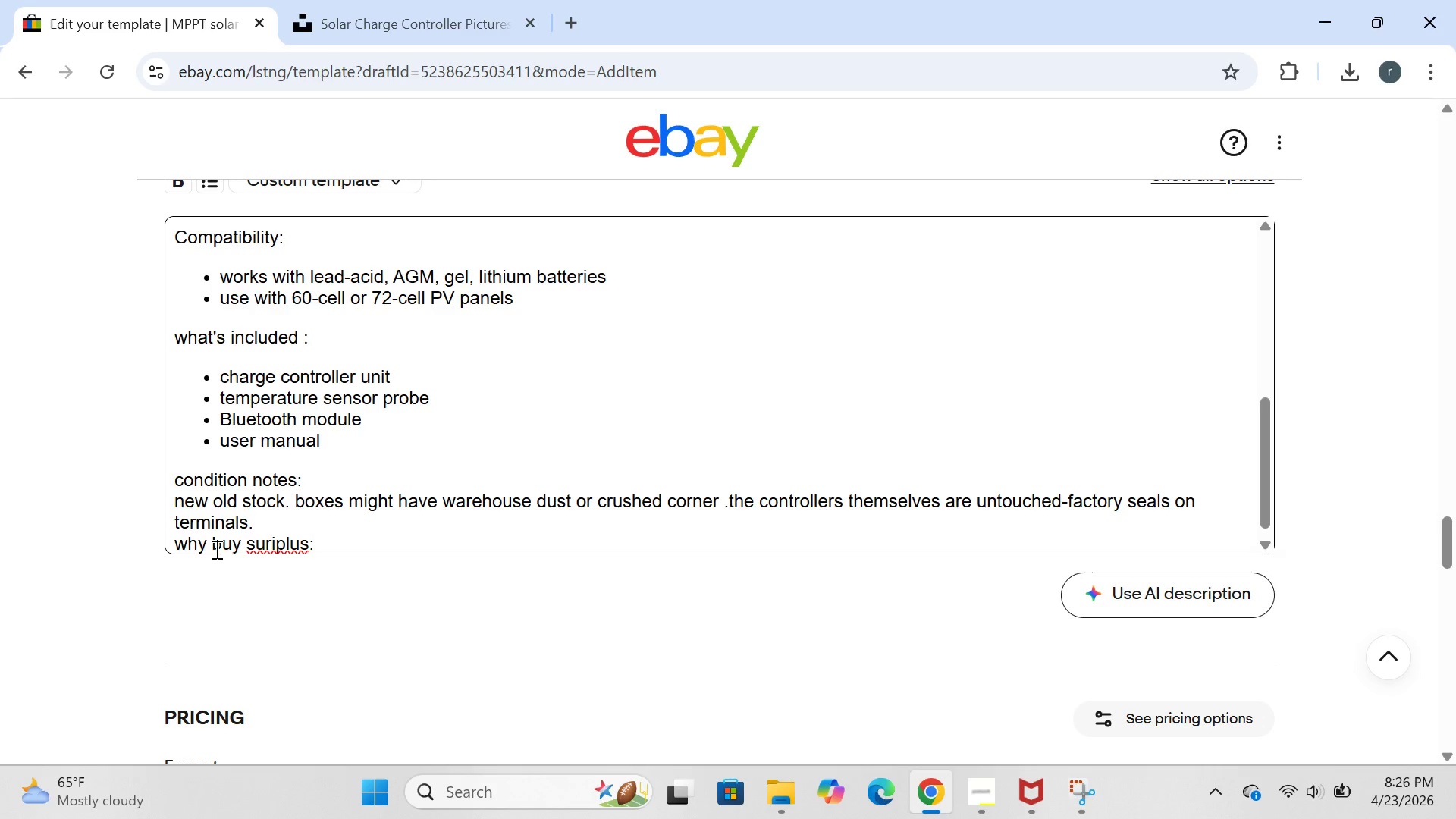 
key(Enter)
 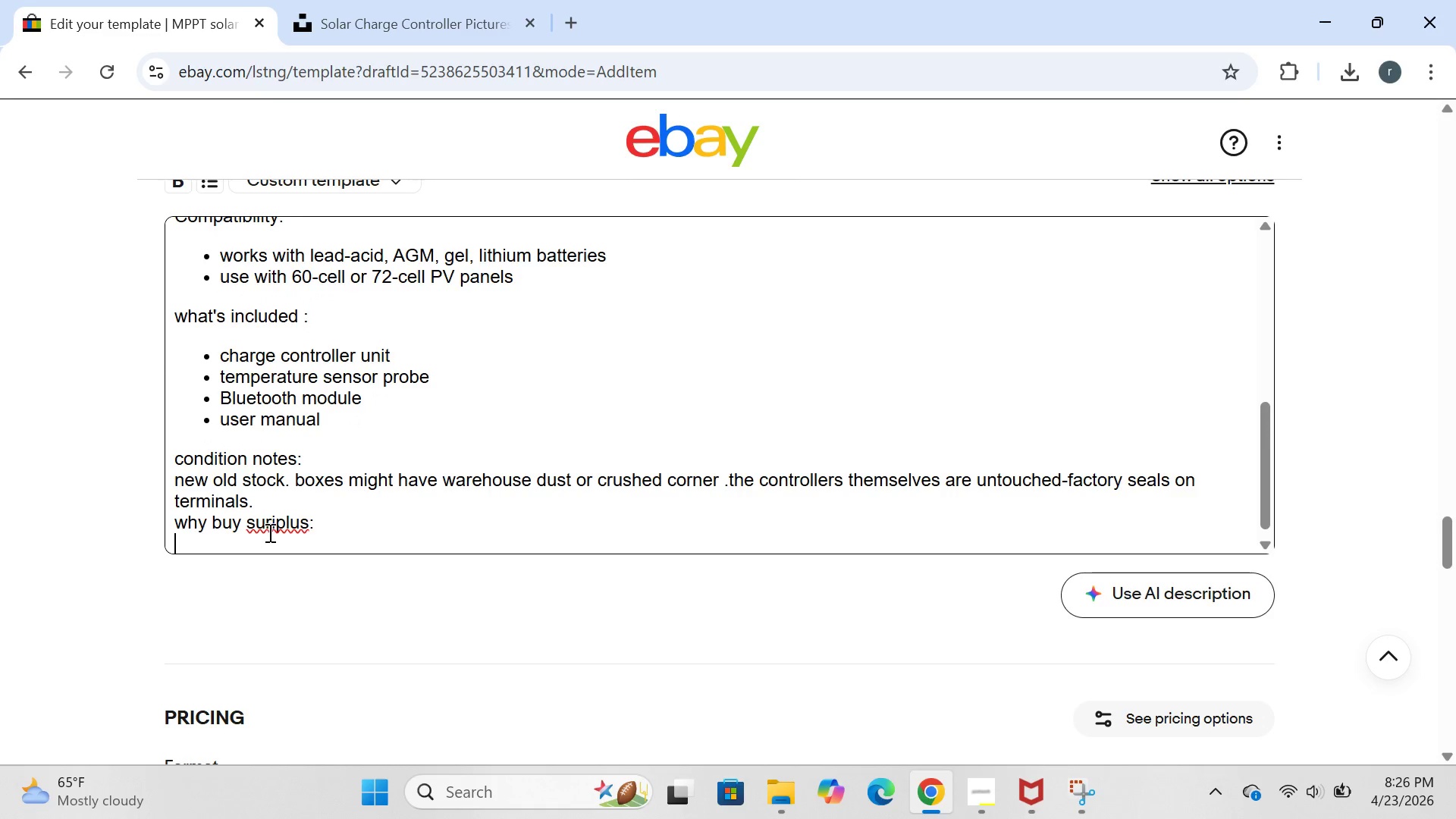 
left_click([278, 526])
 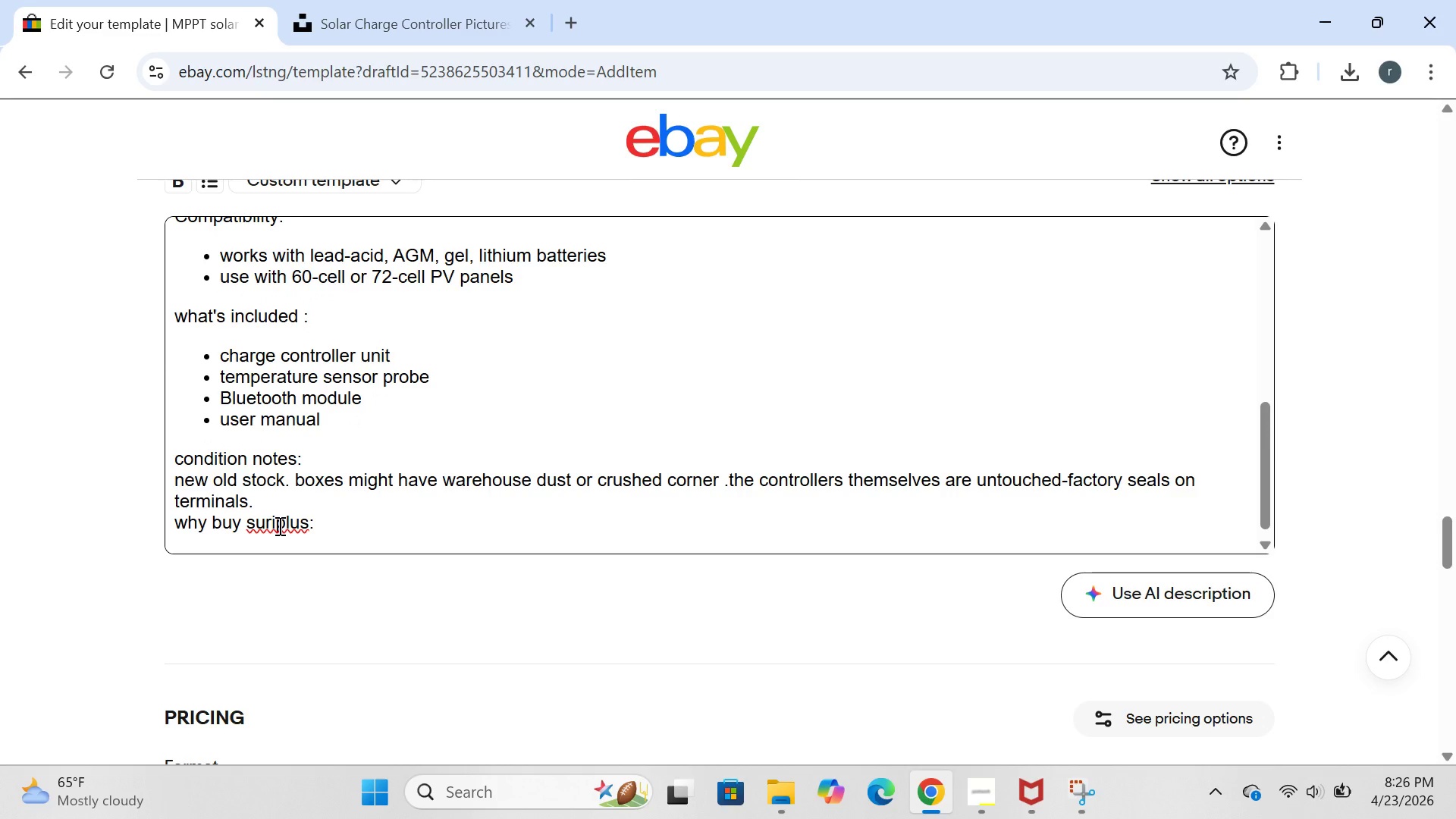 
key(Backspace)
 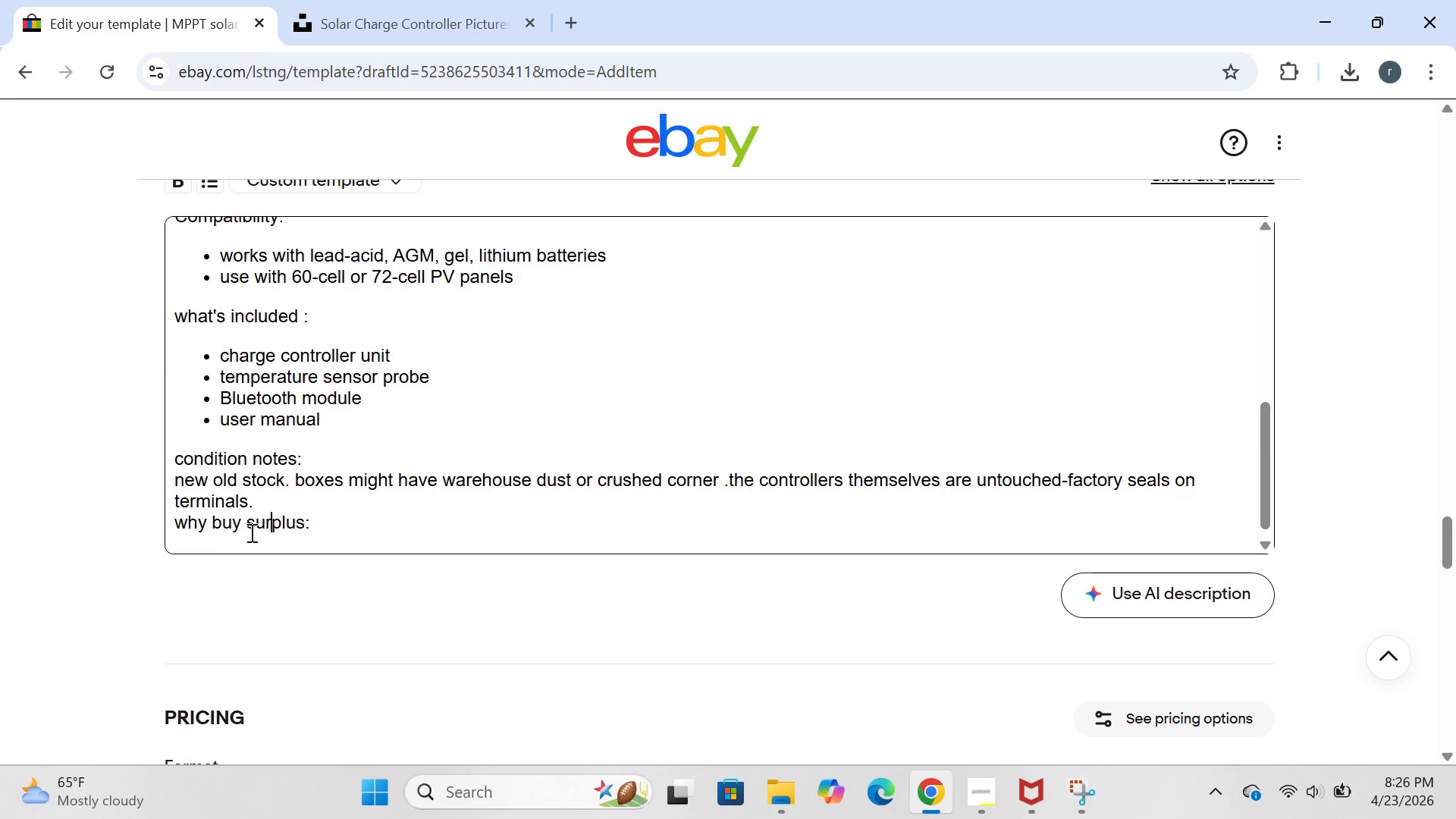 
left_click([224, 548])
 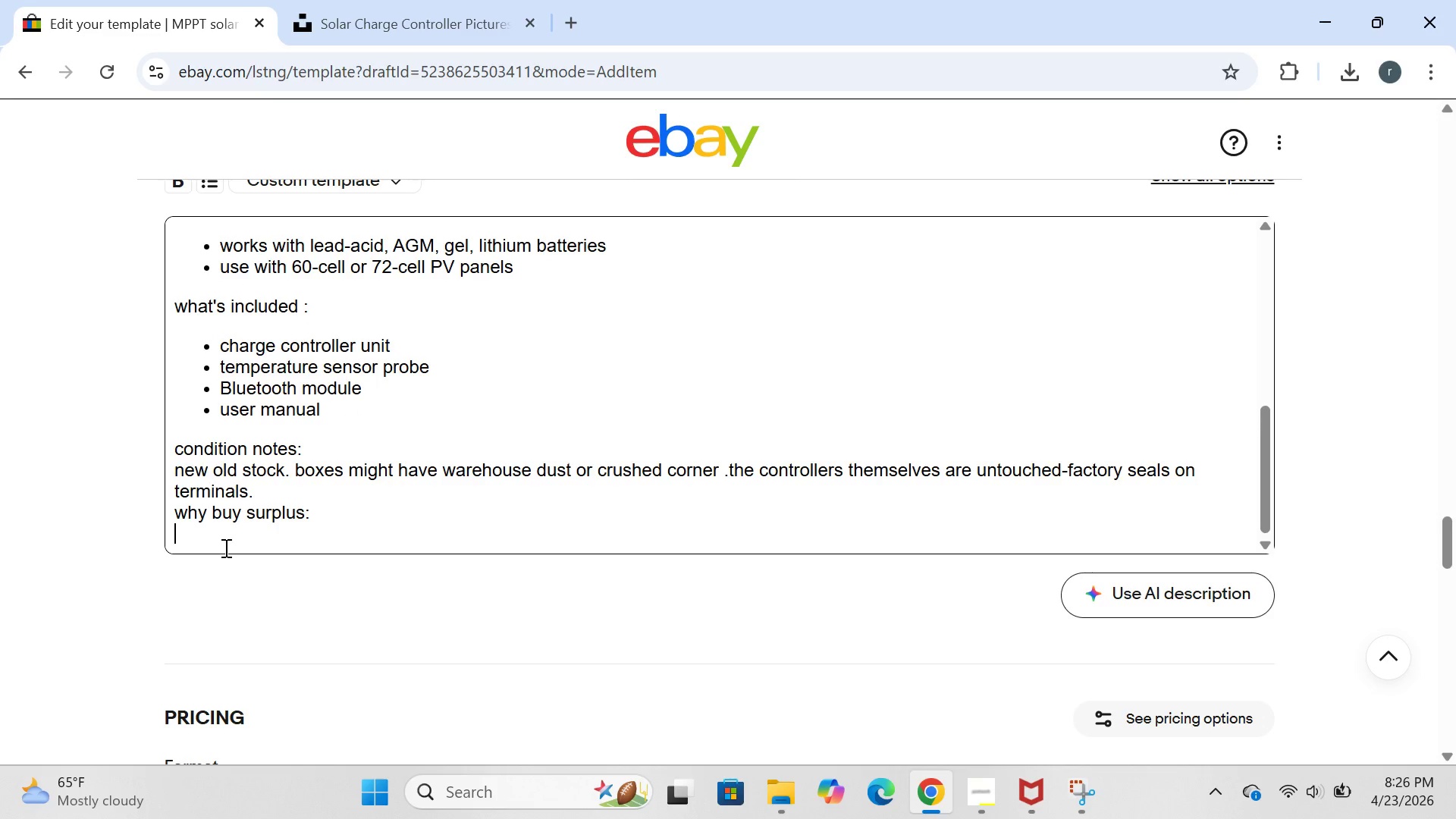 
type(these rea)
key(Backspace)
type(tail for $280-)
 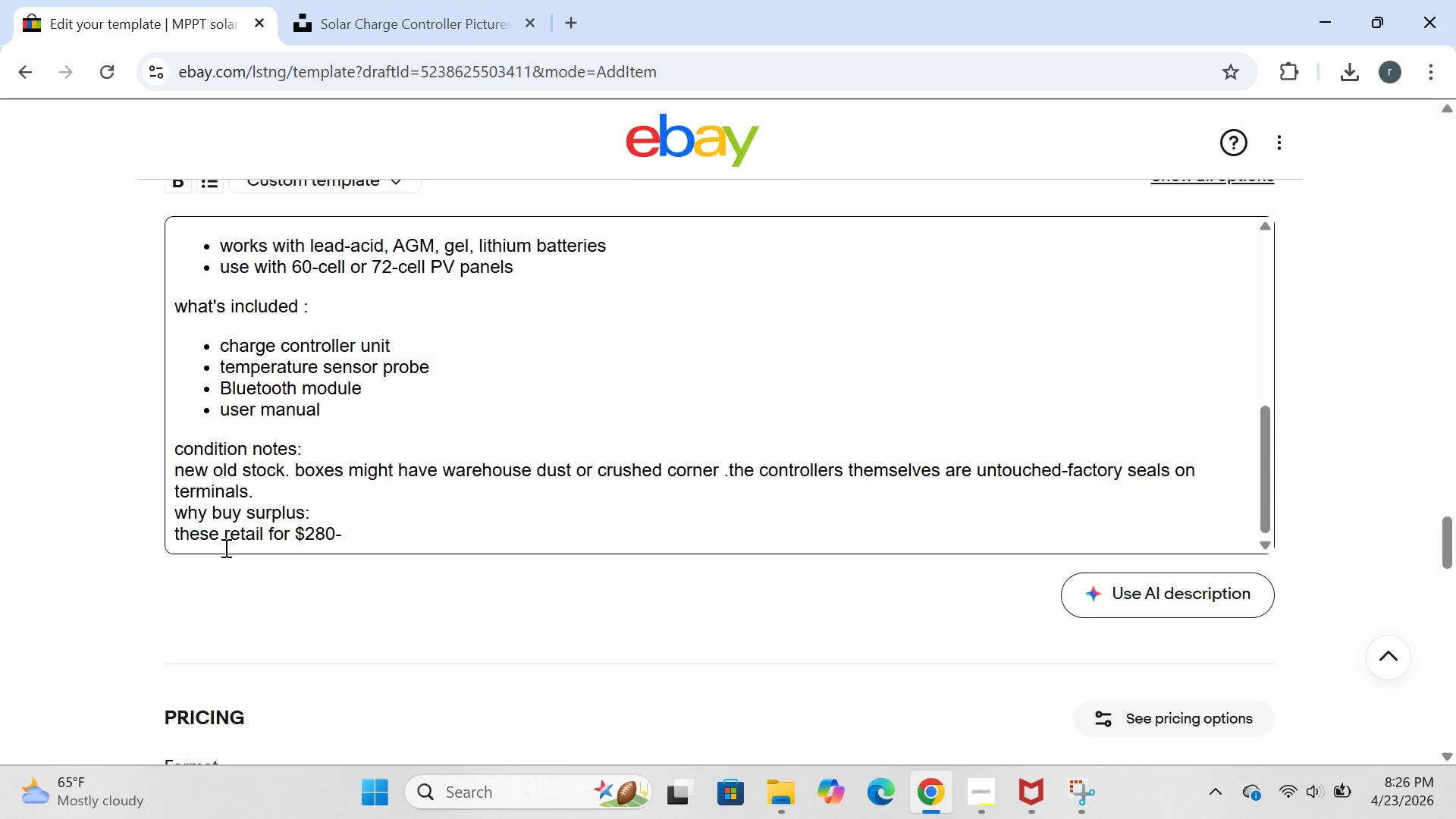 
type(36)
key(Backspace)
type(50.you're getting y)
key(Backspace)
type(them for less than cost beacud)
key(Backspace)
type(se )
 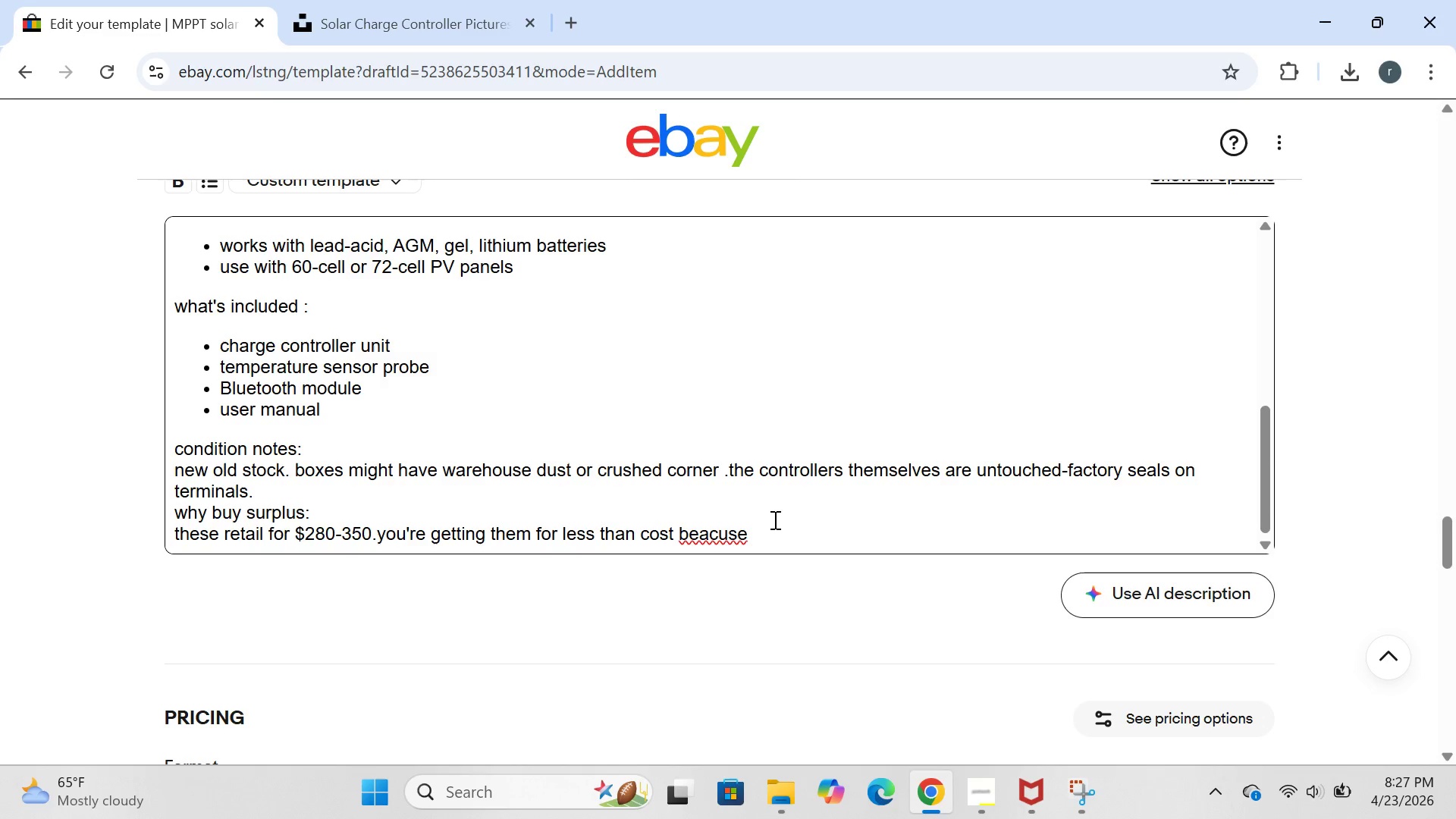 
left_click([704, 532])
 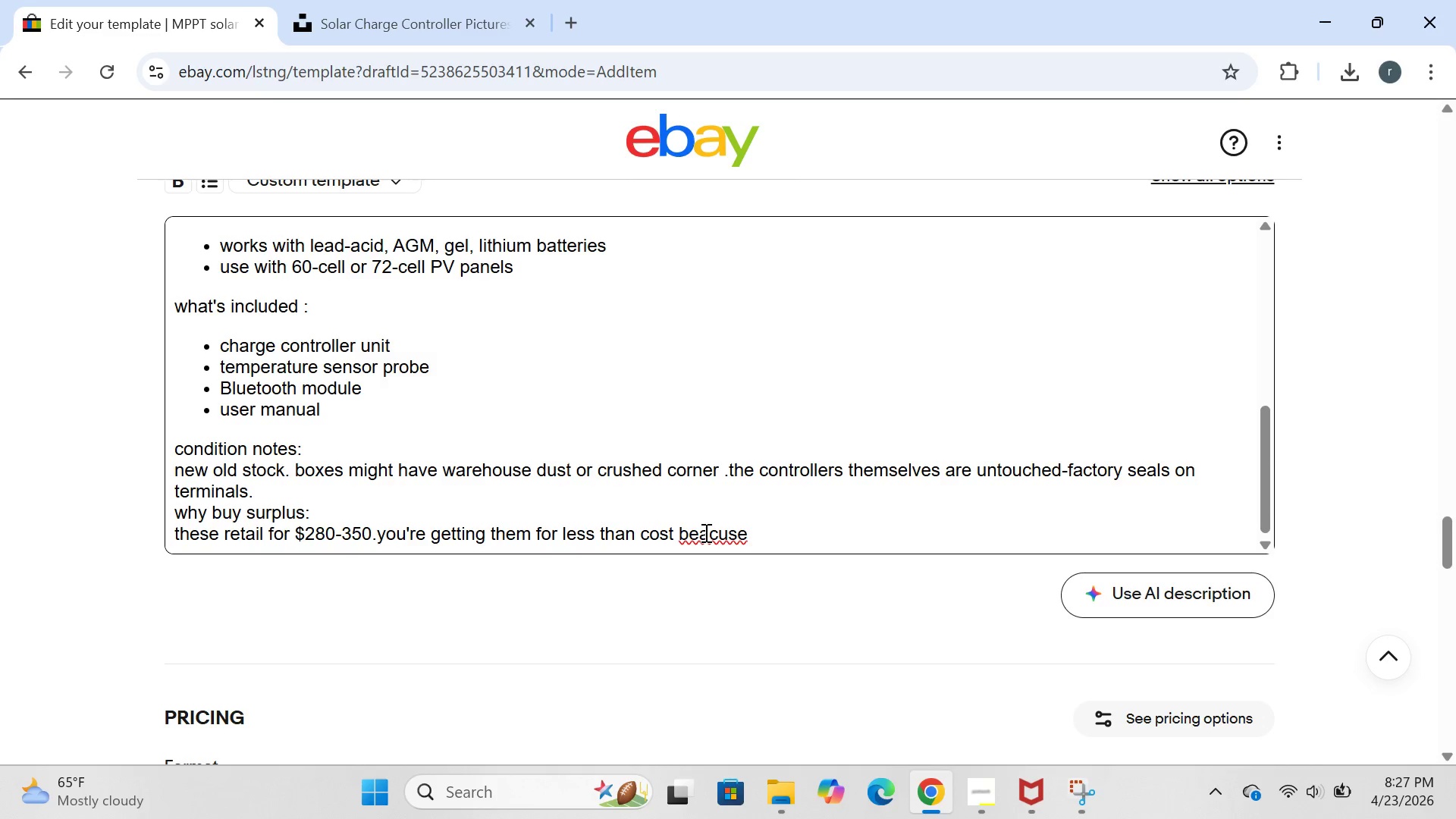 
key(Backspace)
 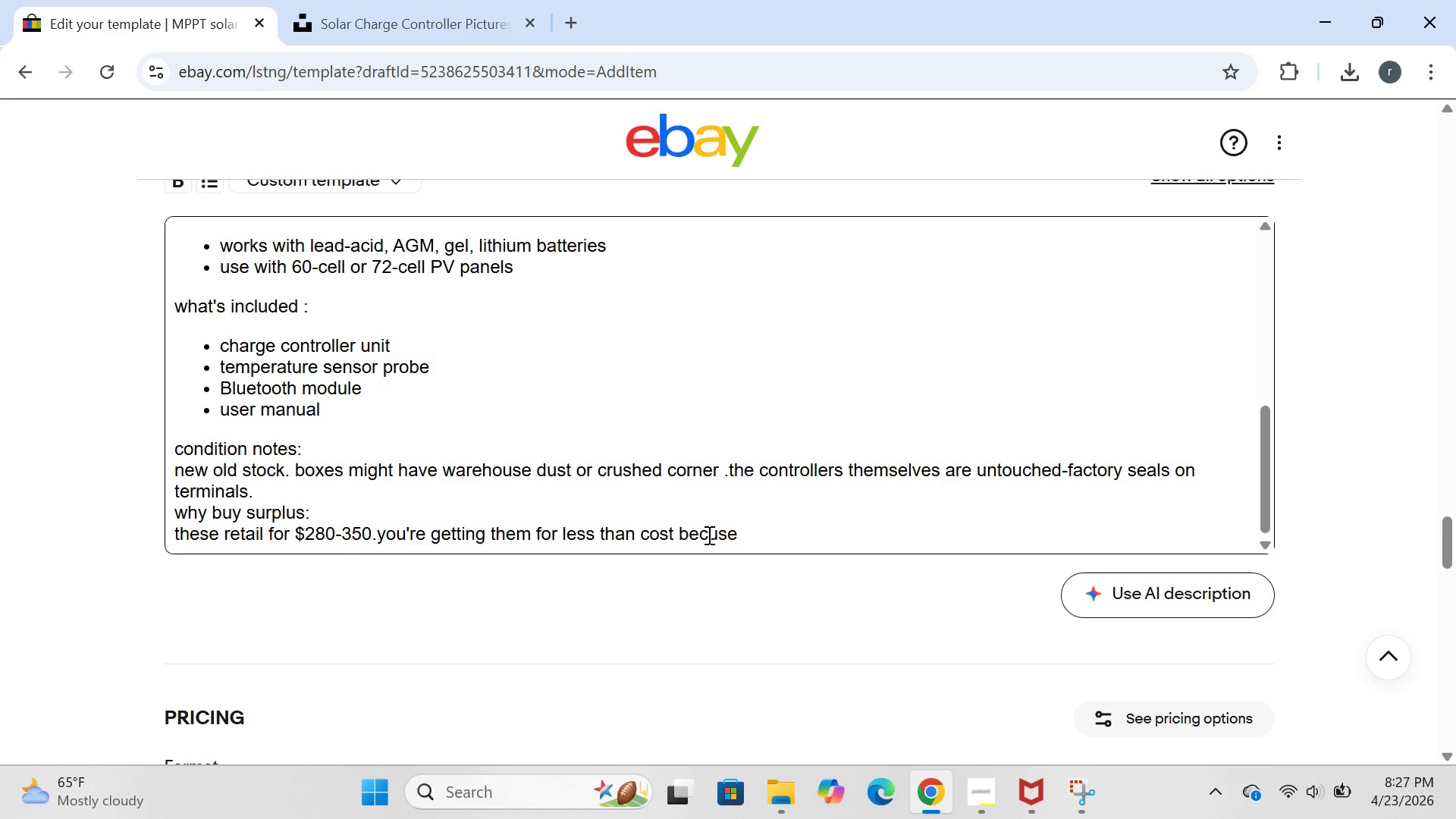 
left_click([708, 535])
 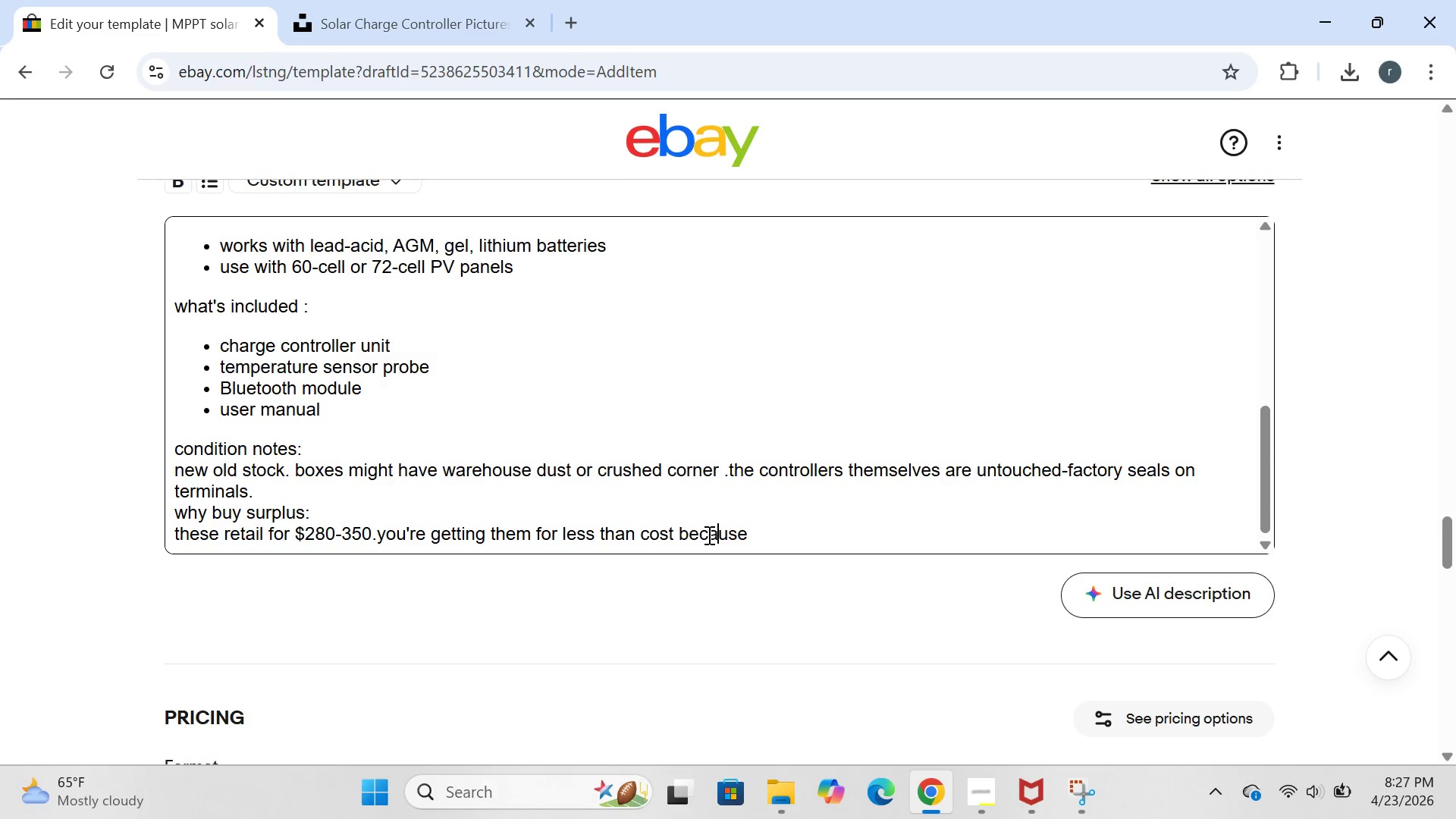 
key(A)
 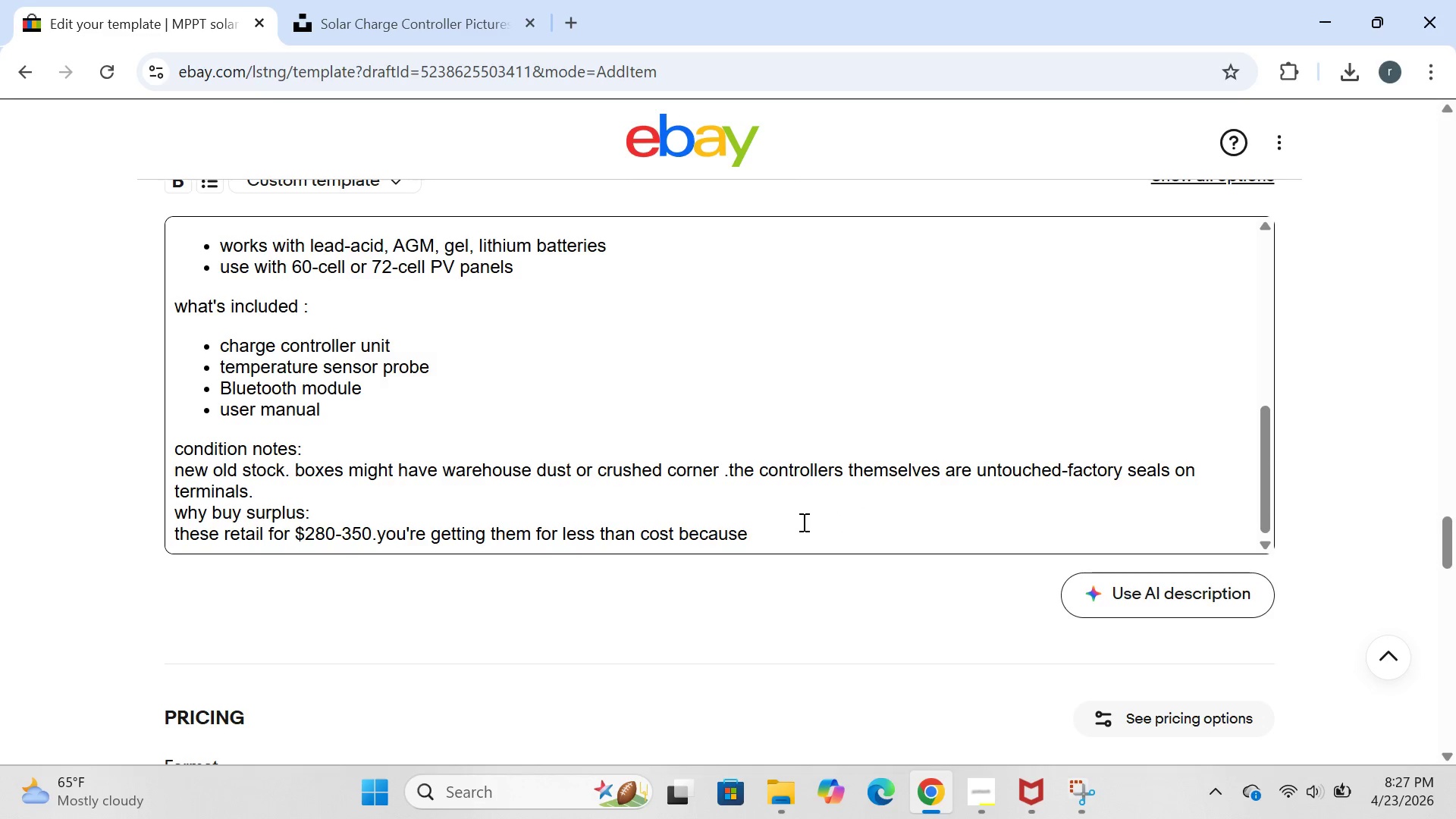 
left_click([798, 522])
 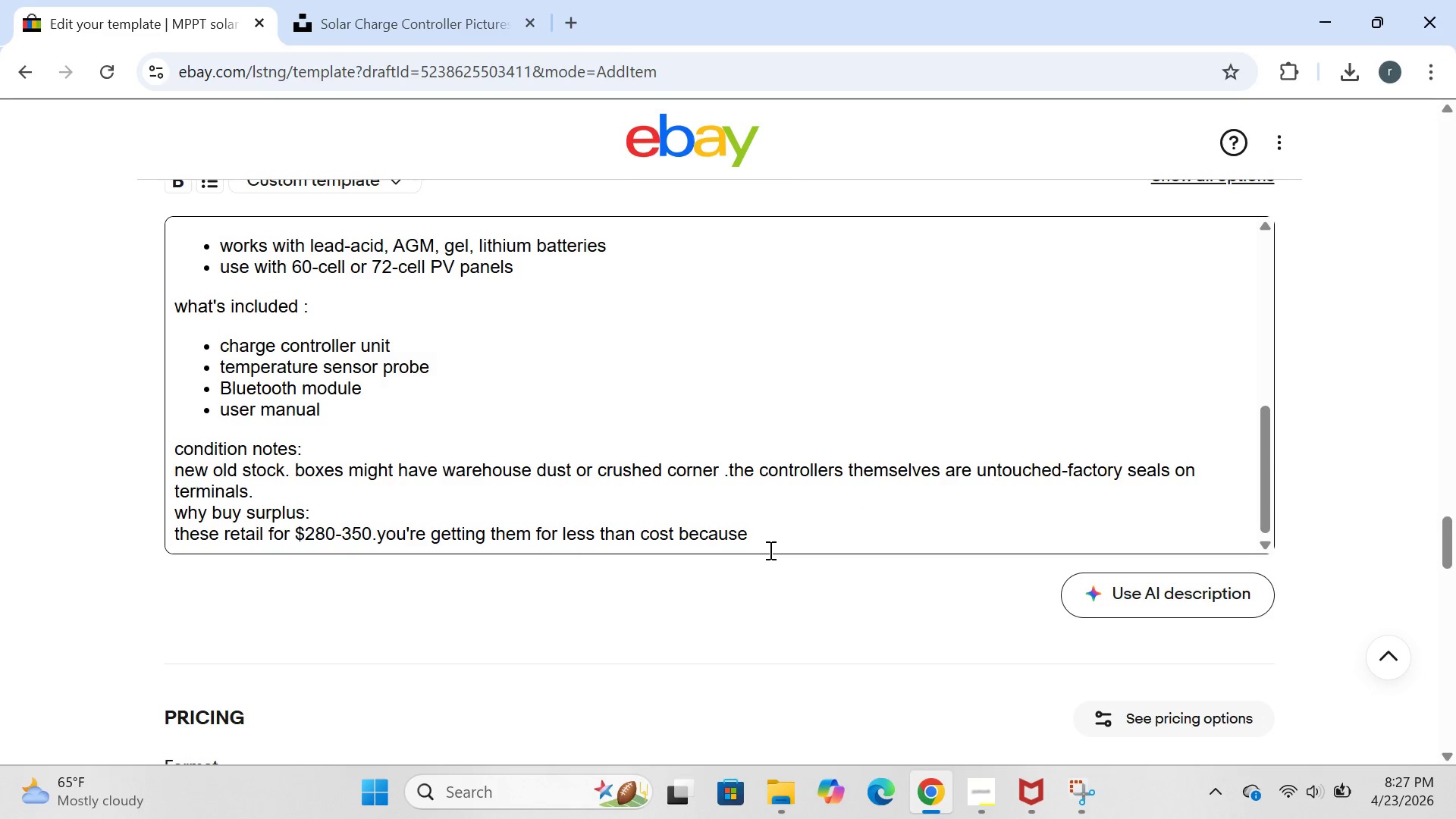 
left_click([769, 550])
 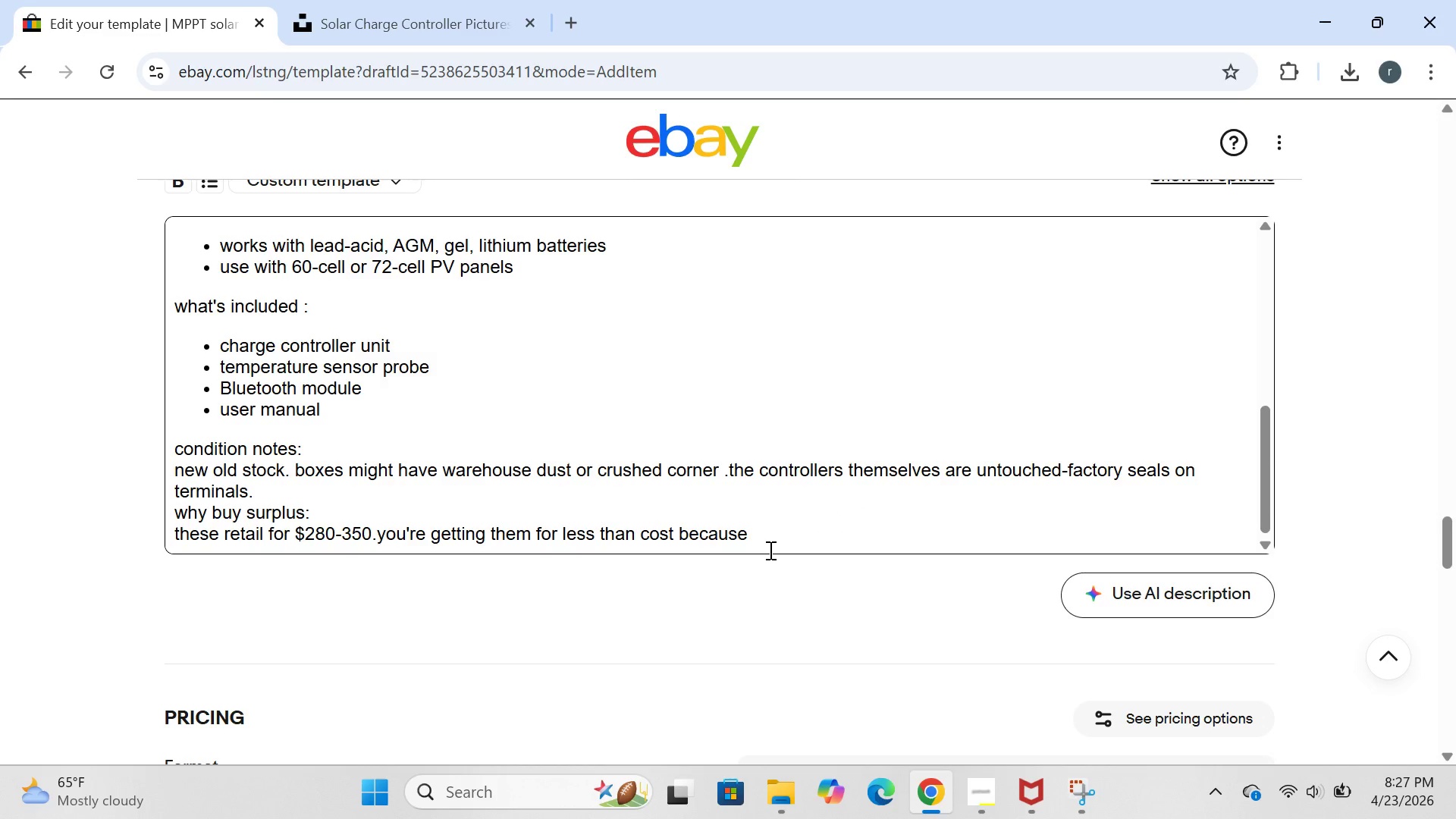 
type(we're clearing space.perfect for )
 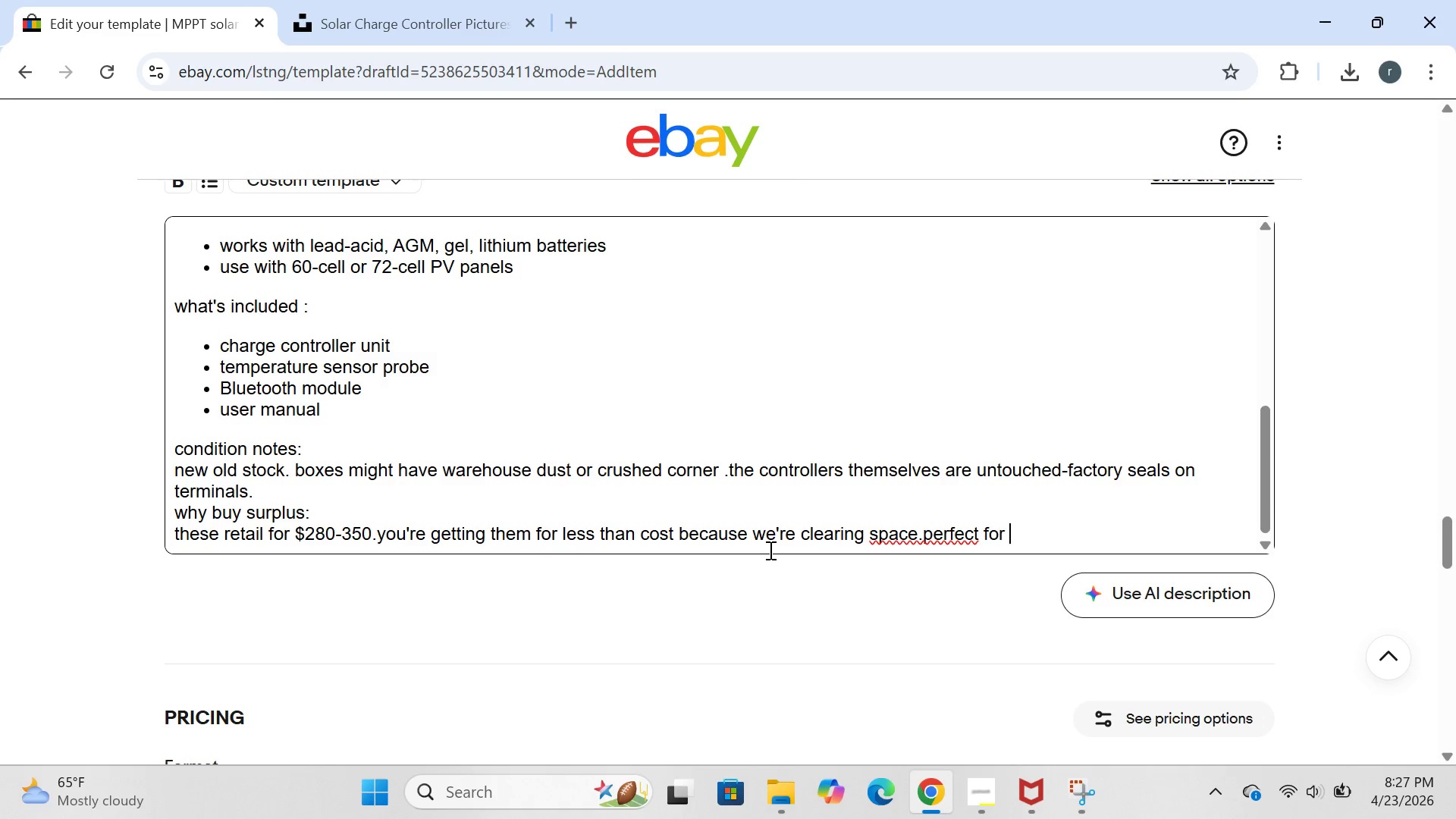 
key(ArrowLeft)
 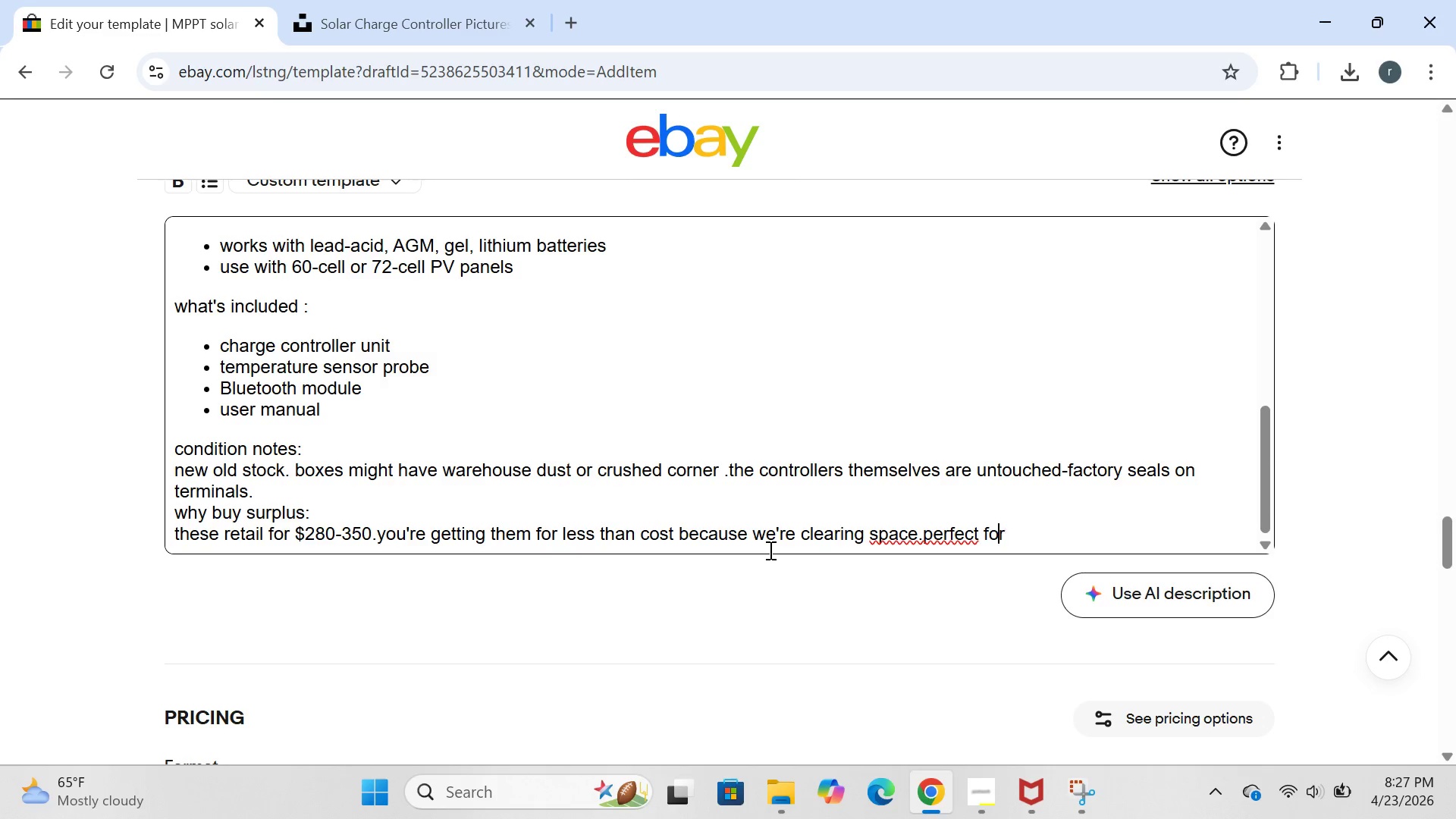 
key(ArrowLeft)
 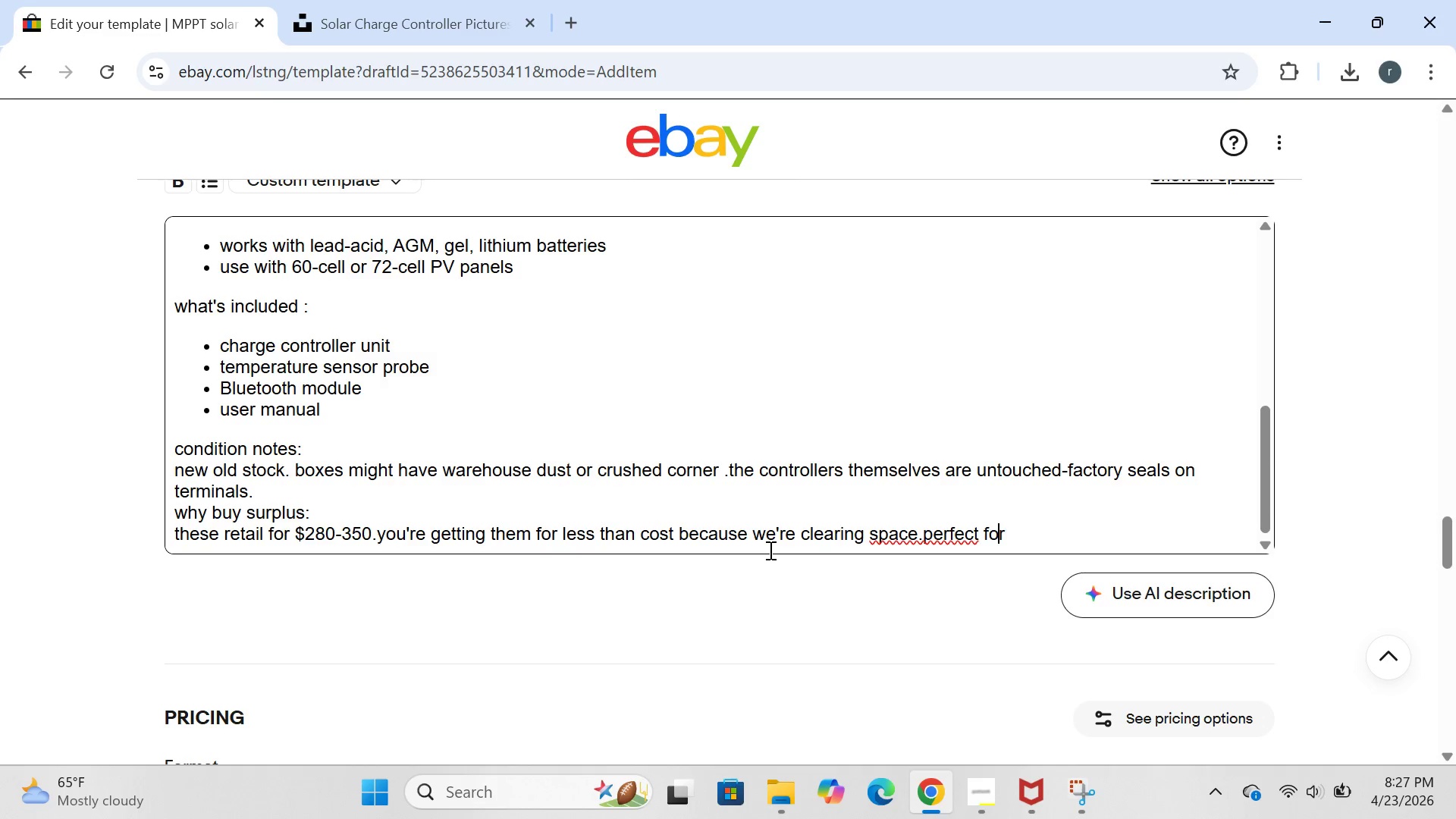 
key(ArrowLeft)
 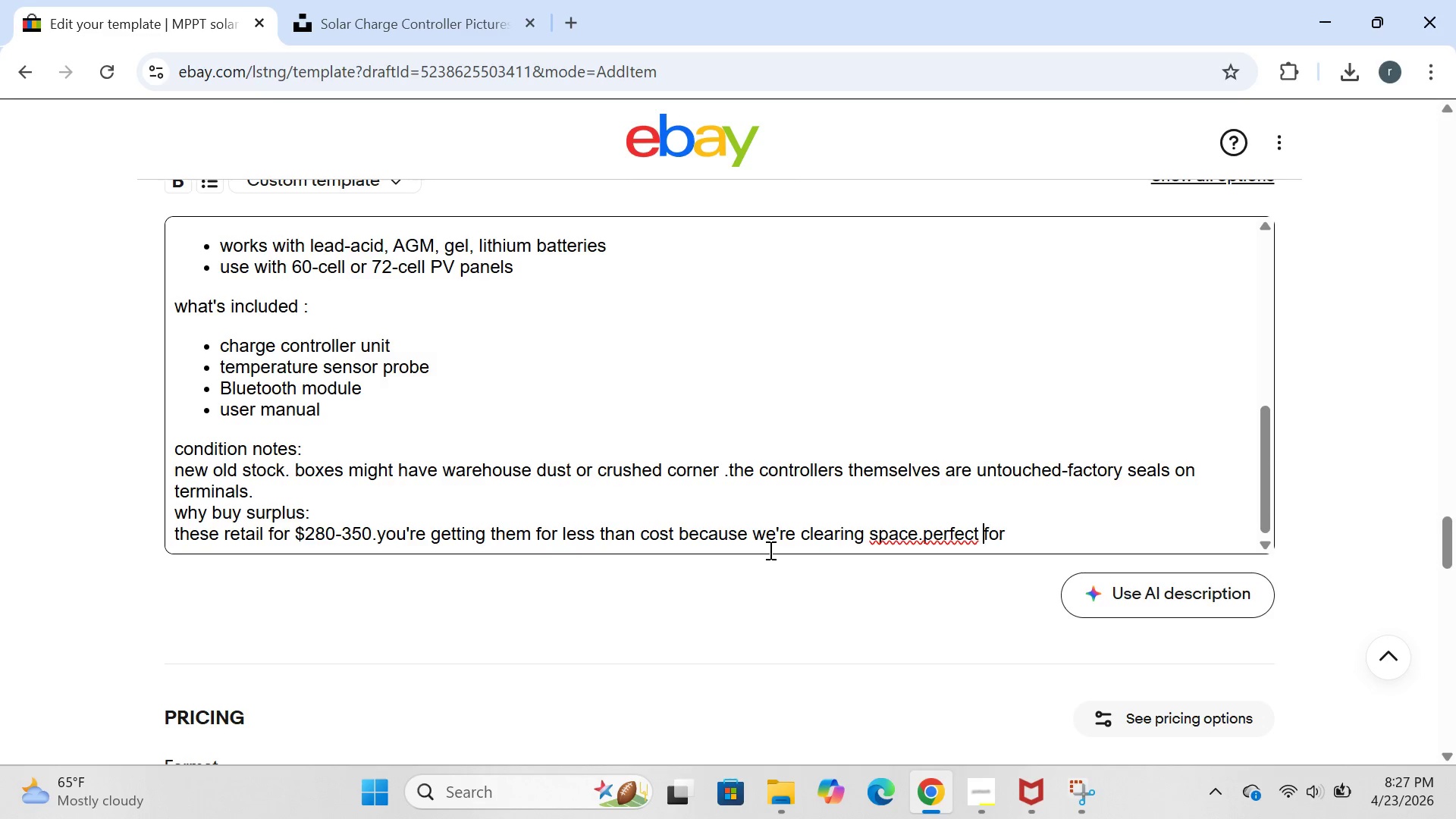 
key(ArrowLeft)
 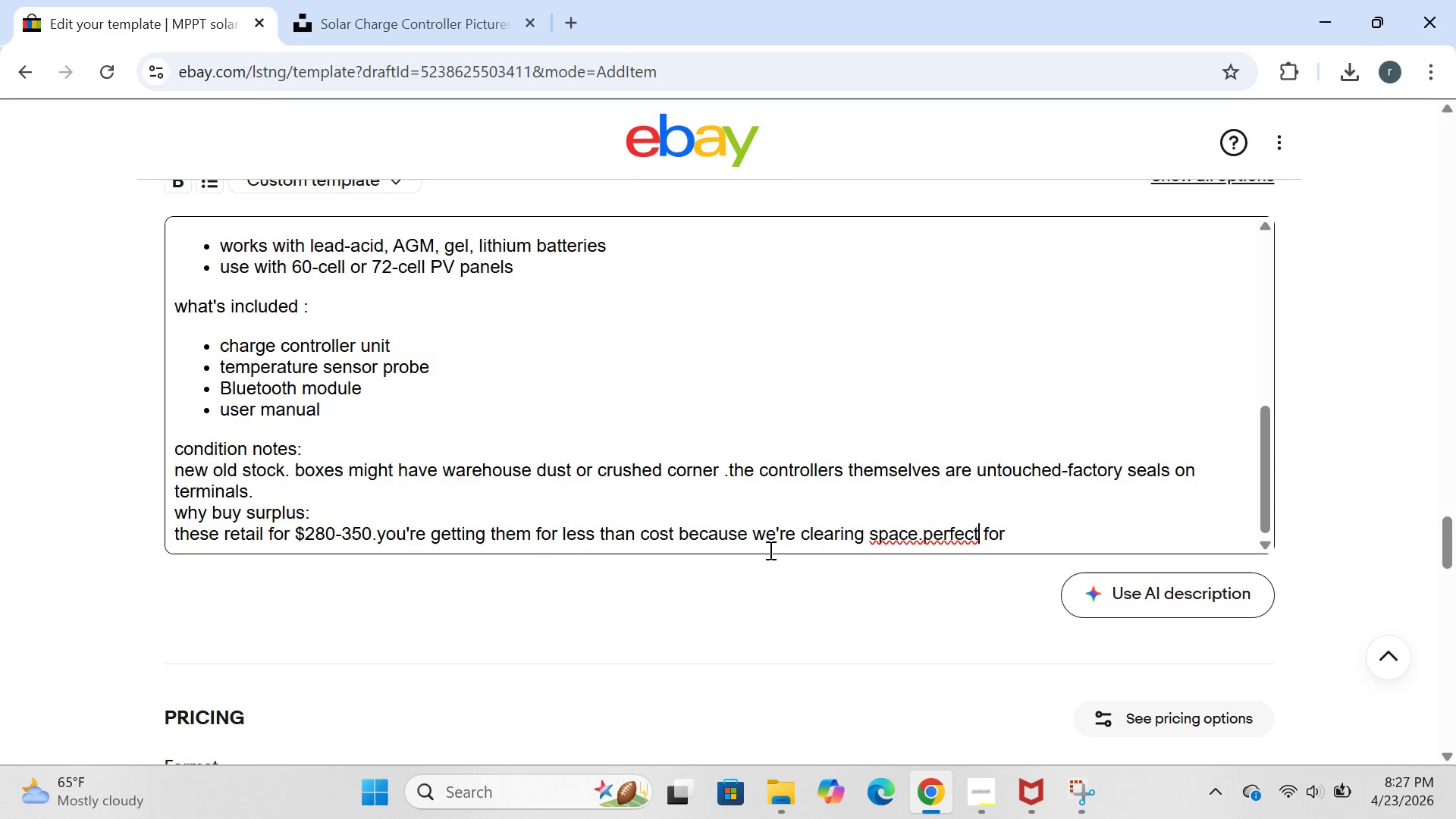 
key(ArrowLeft)
 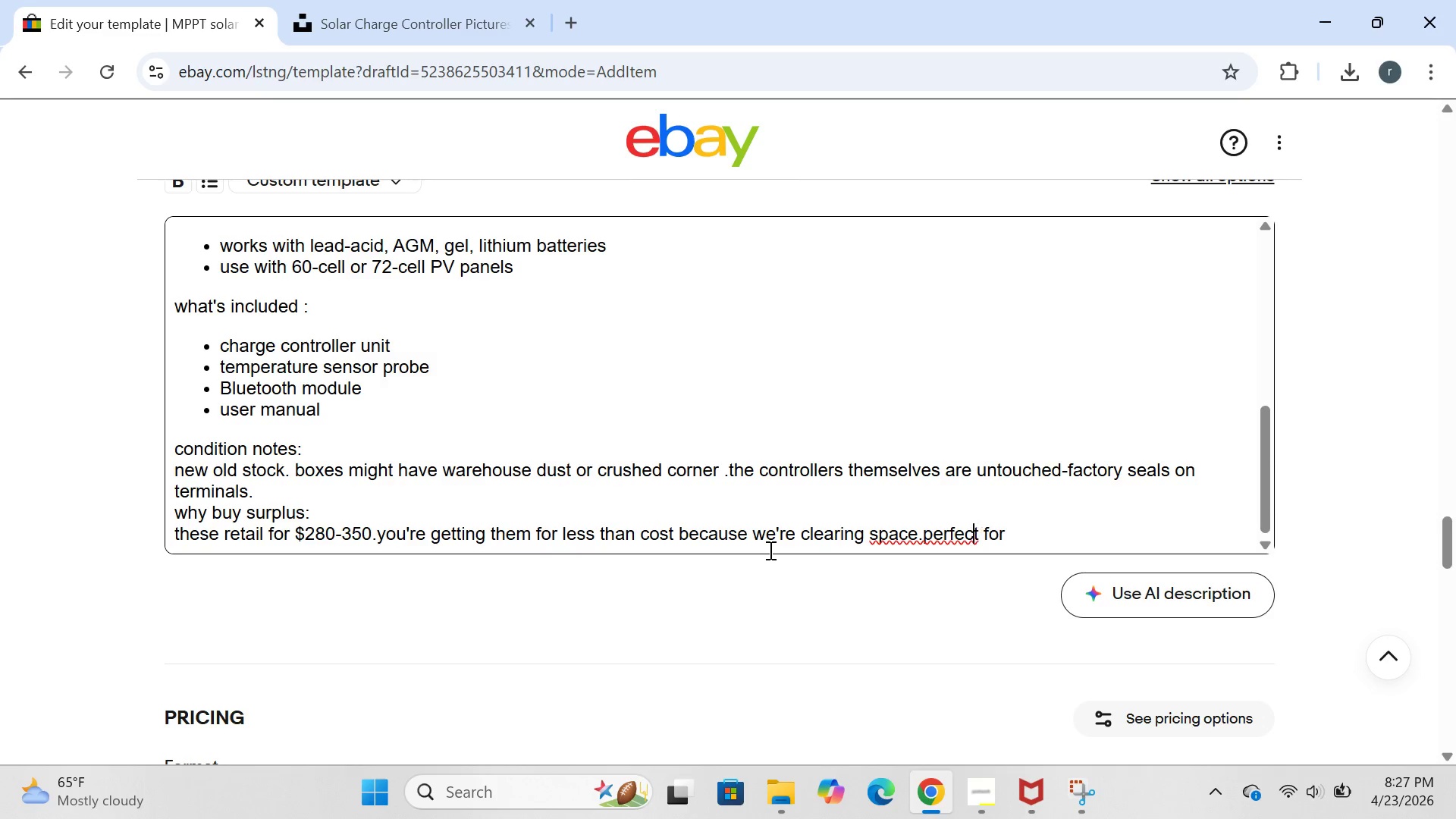 
key(ArrowLeft)
 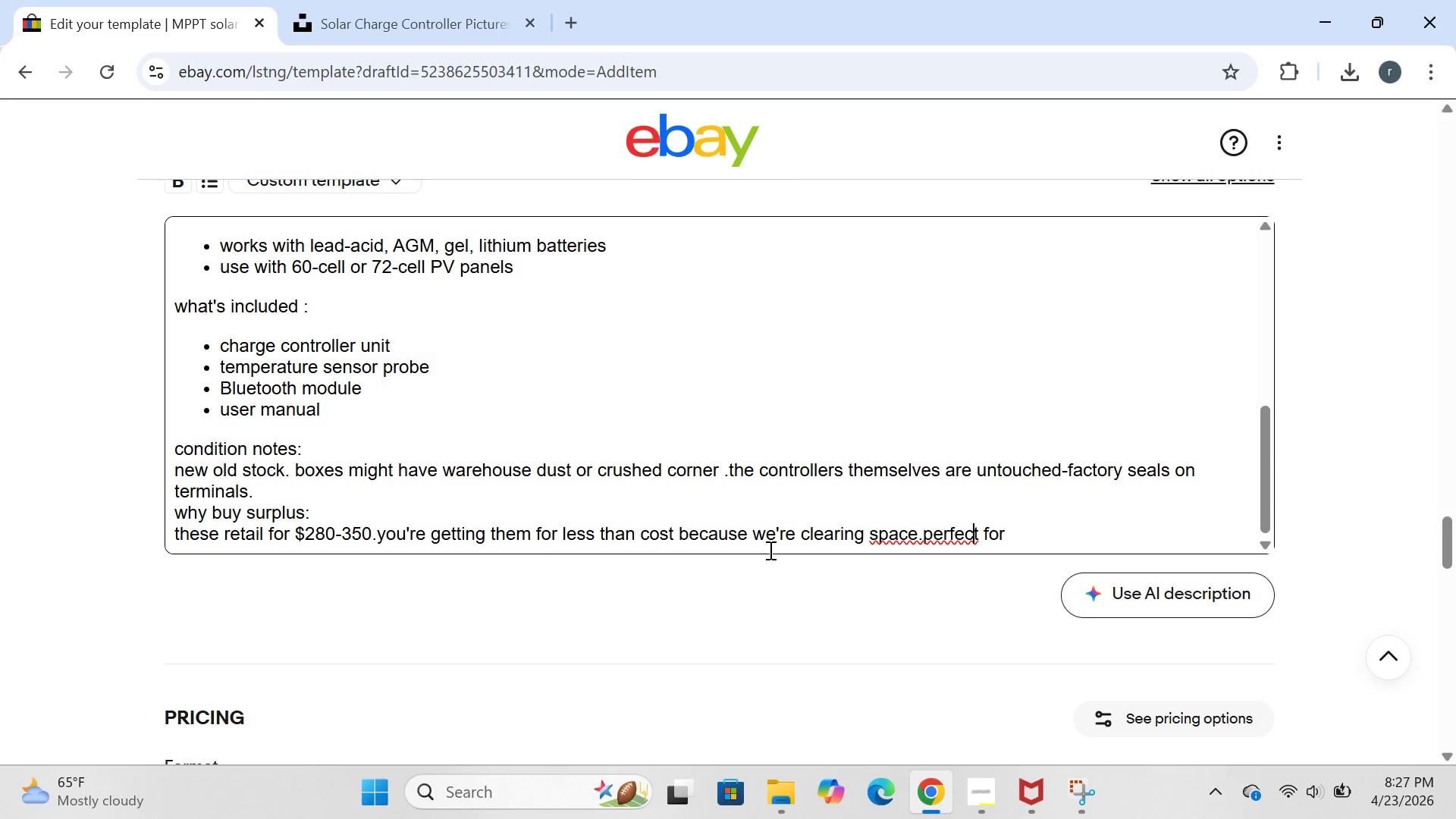 
key(ArrowLeft)
 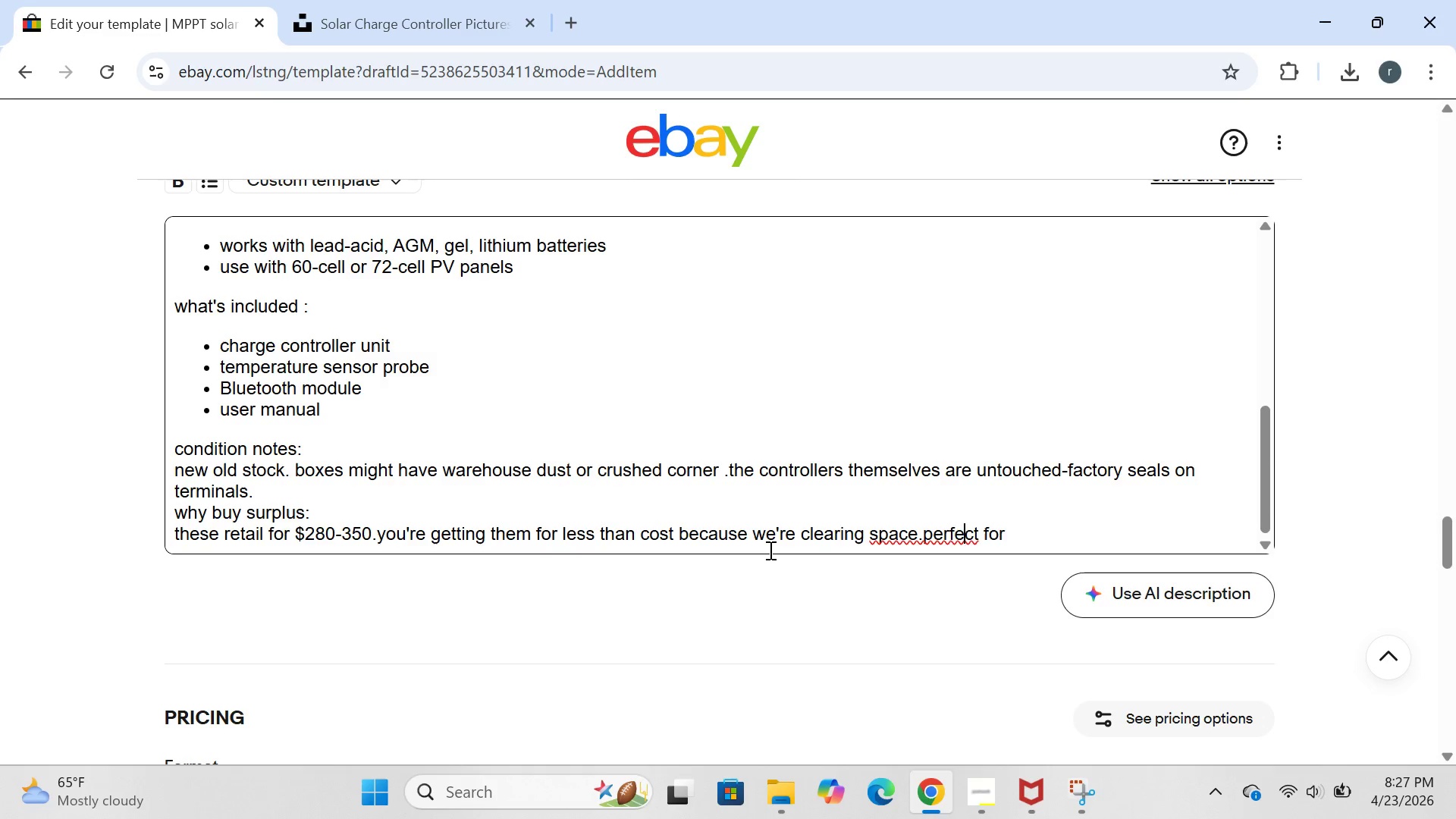 
key(ArrowLeft)
 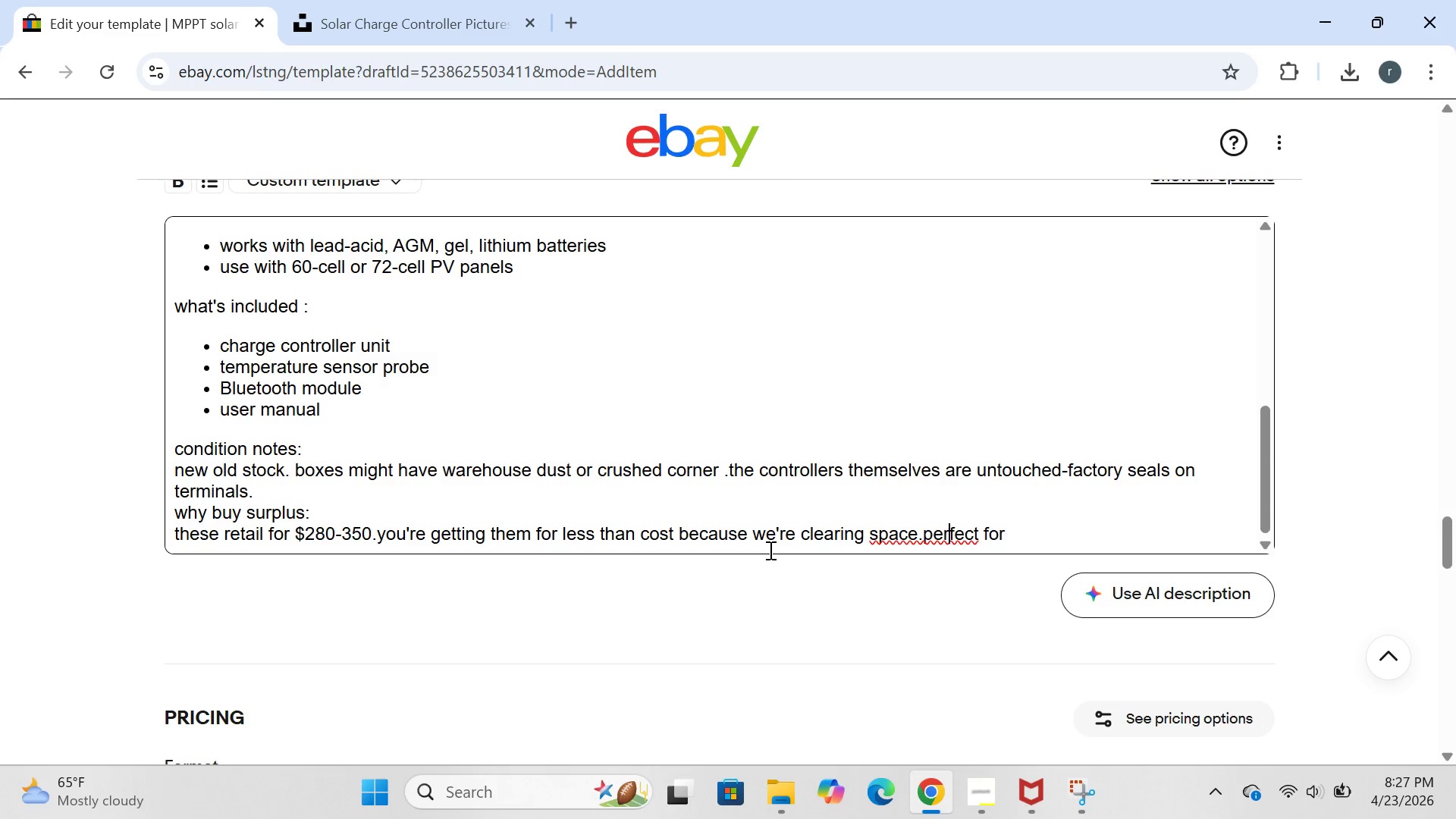 
key(ArrowLeft)
 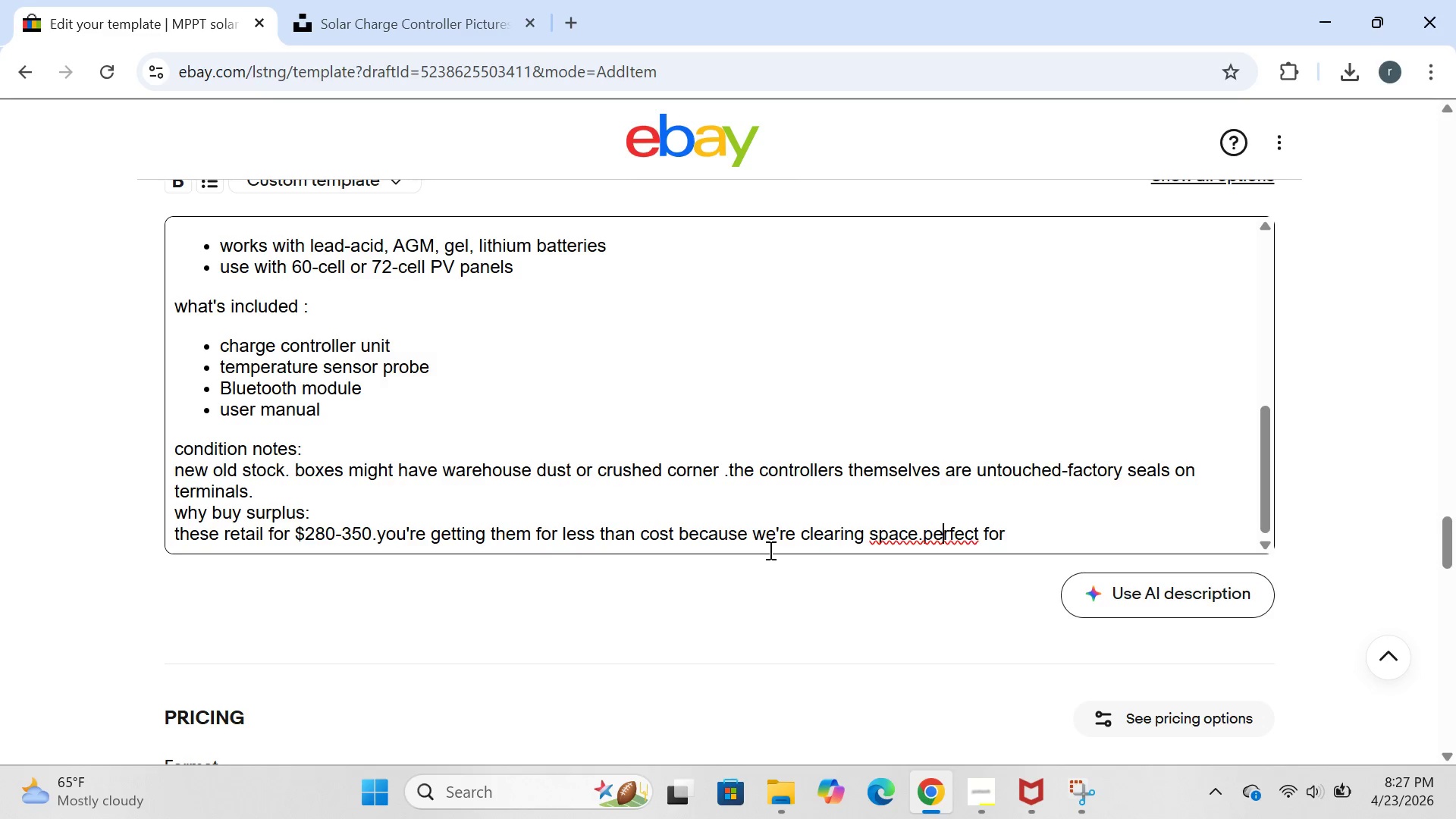 
key(ArrowLeft)
 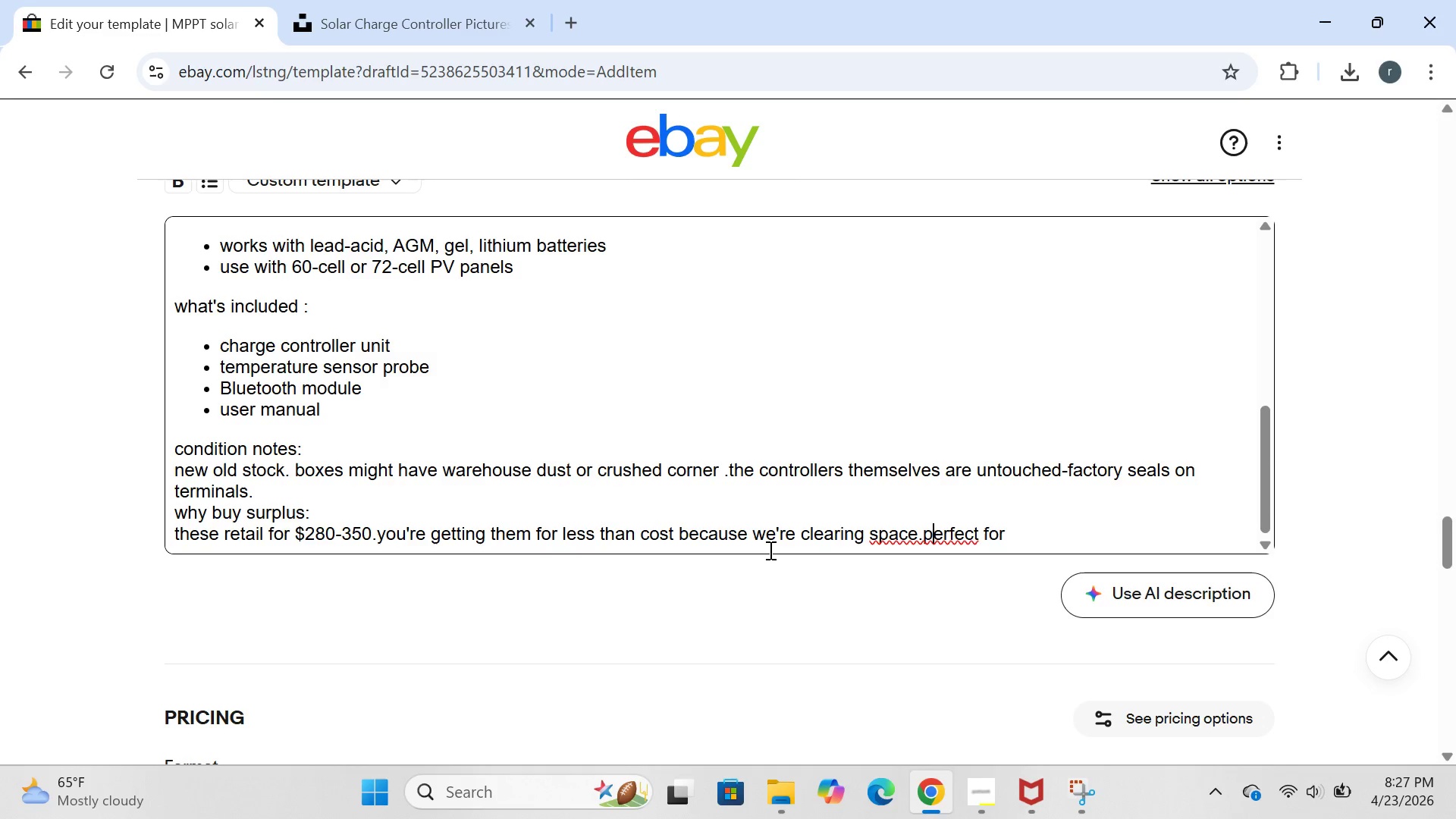 
key(ArrowLeft)
 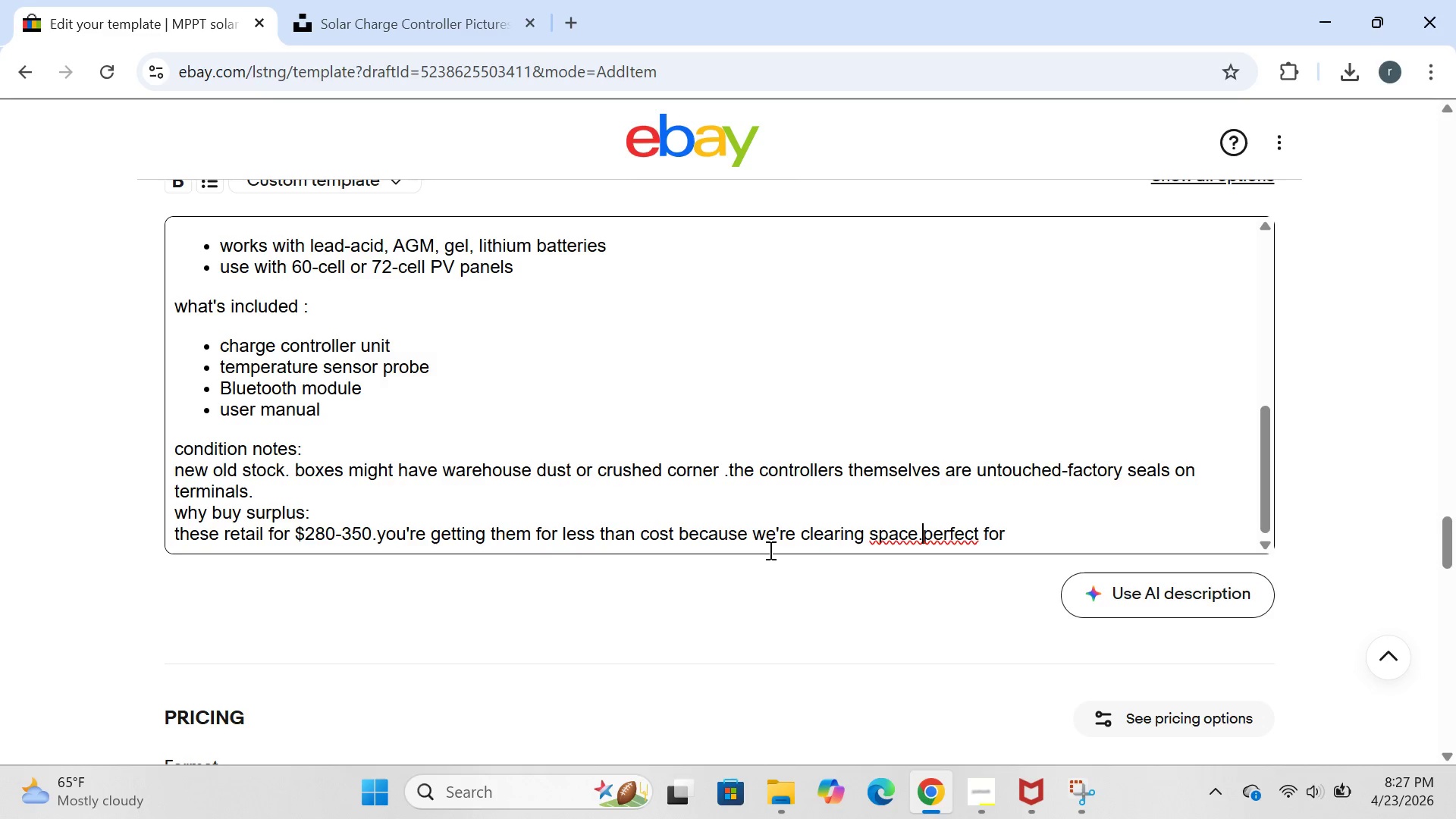 
key(ArrowLeft)
 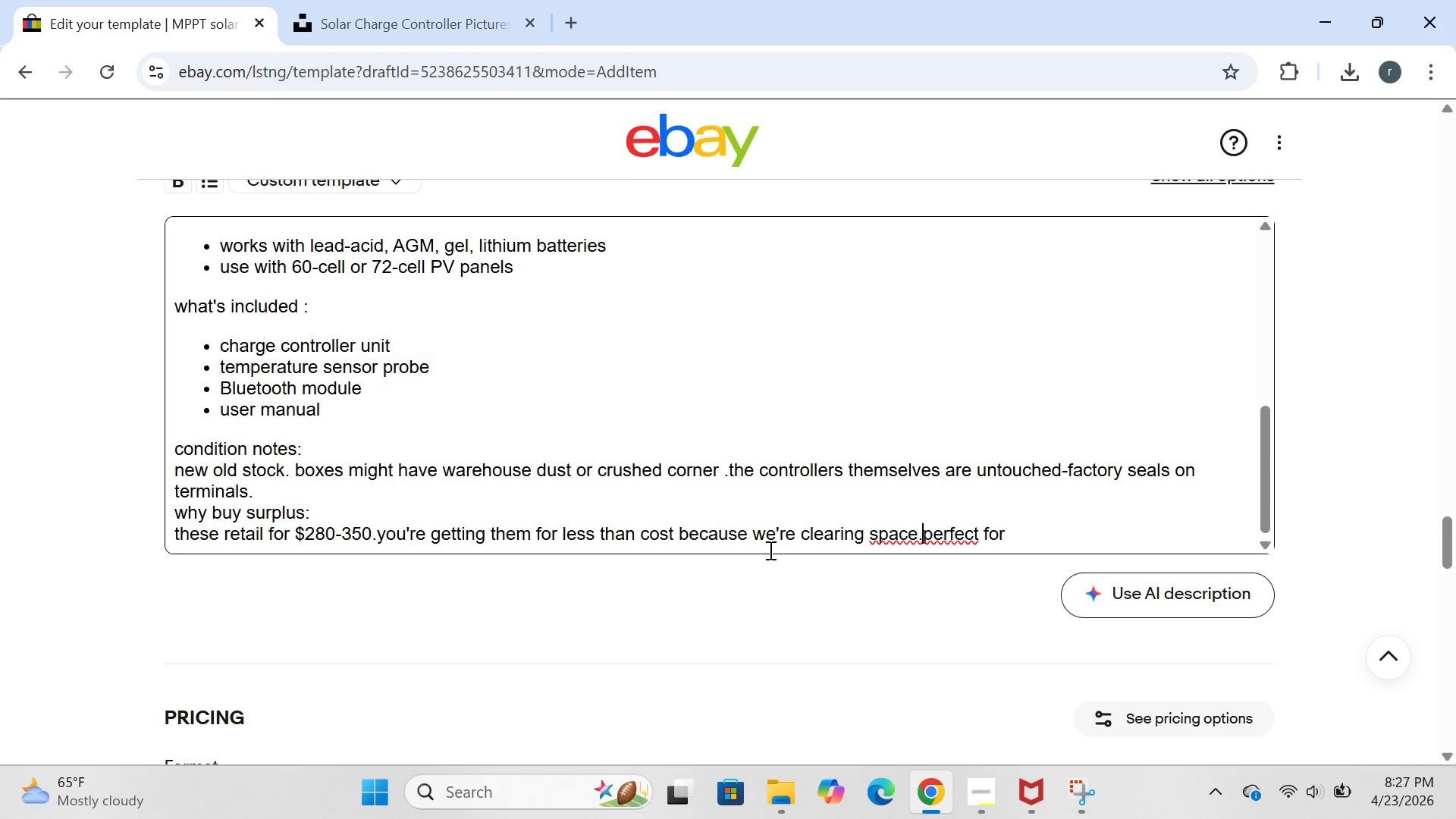 
key(Space)
 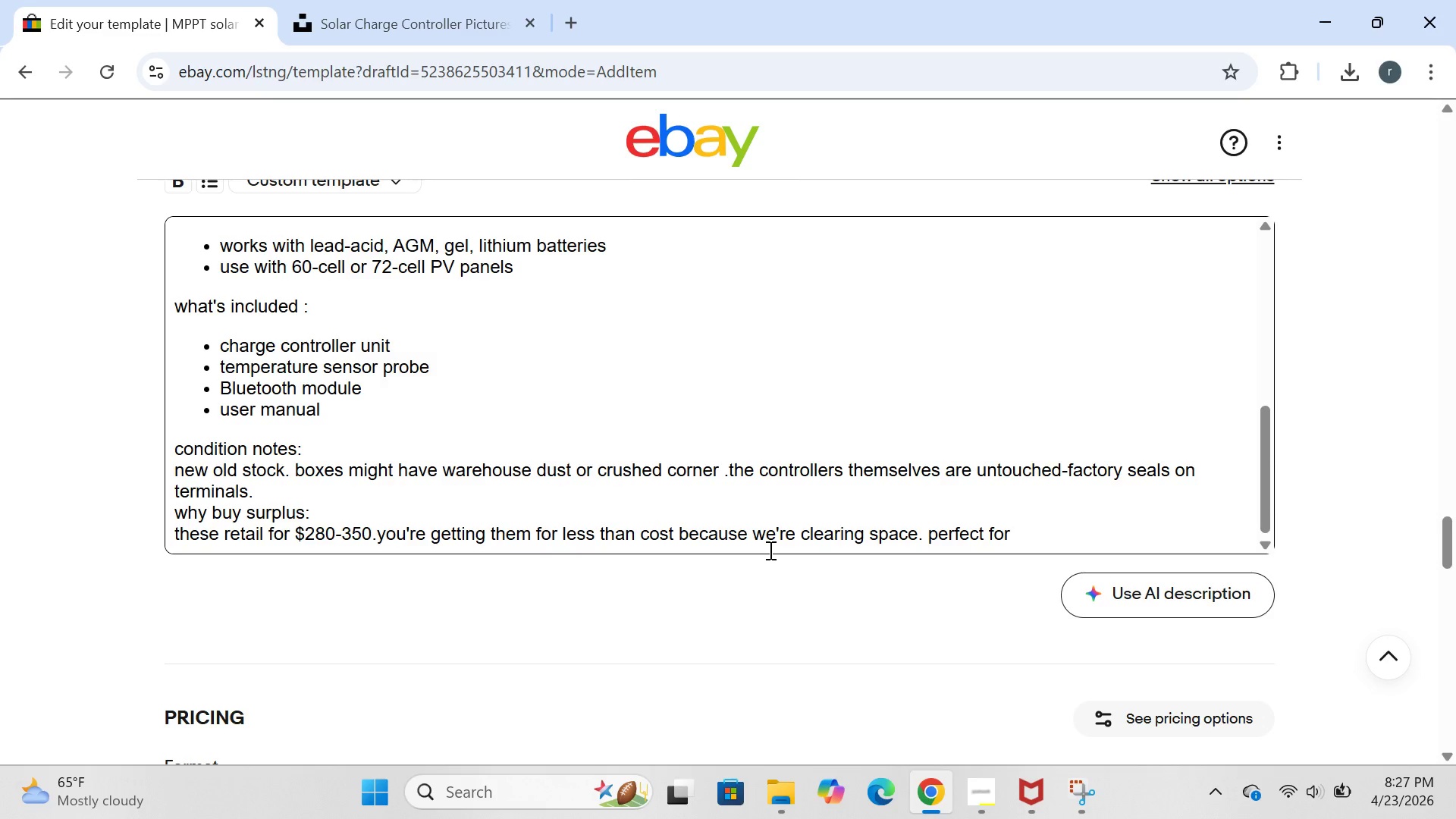 
key(ArrowRight)
 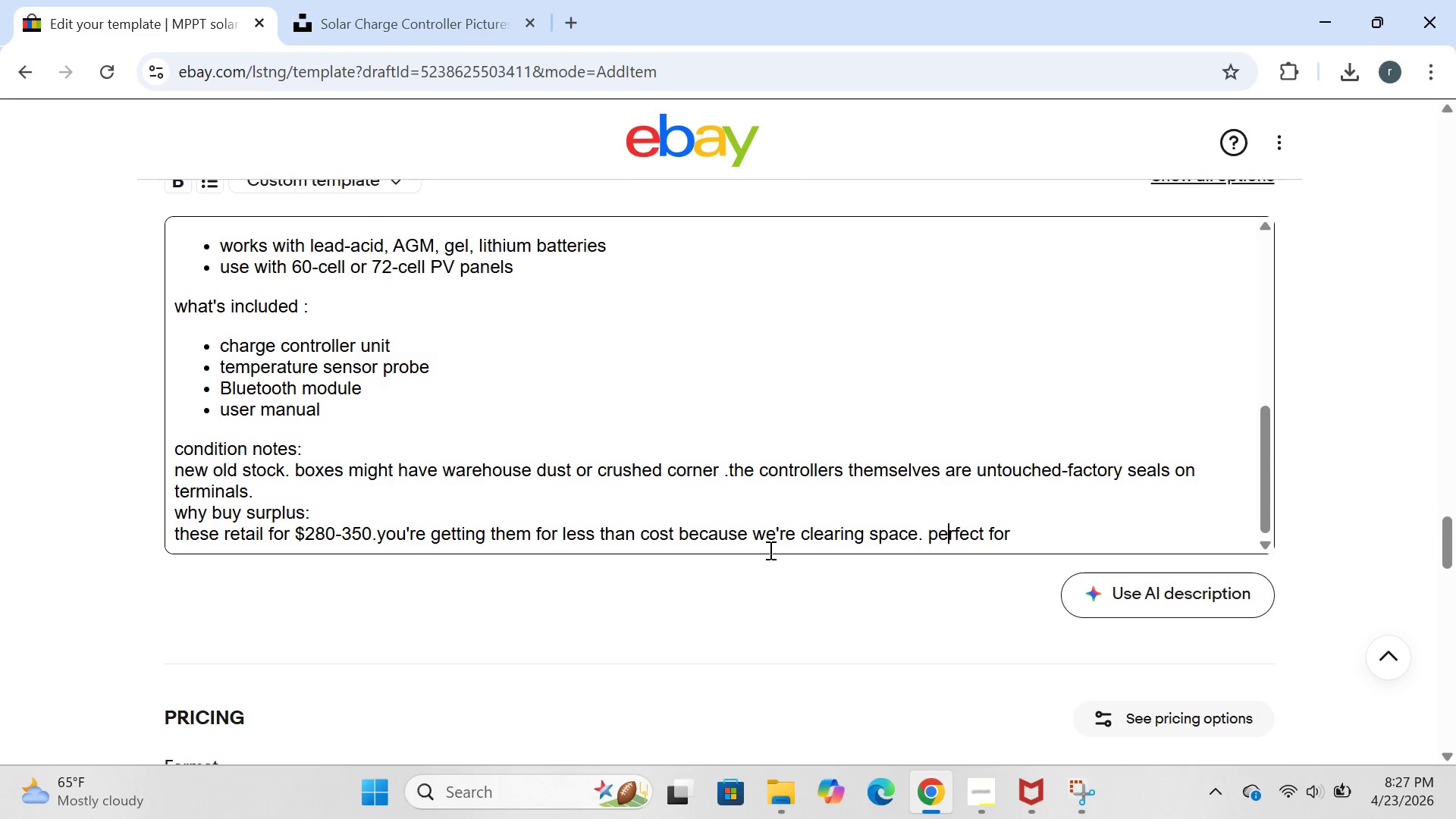 
key(ArrowRight)
 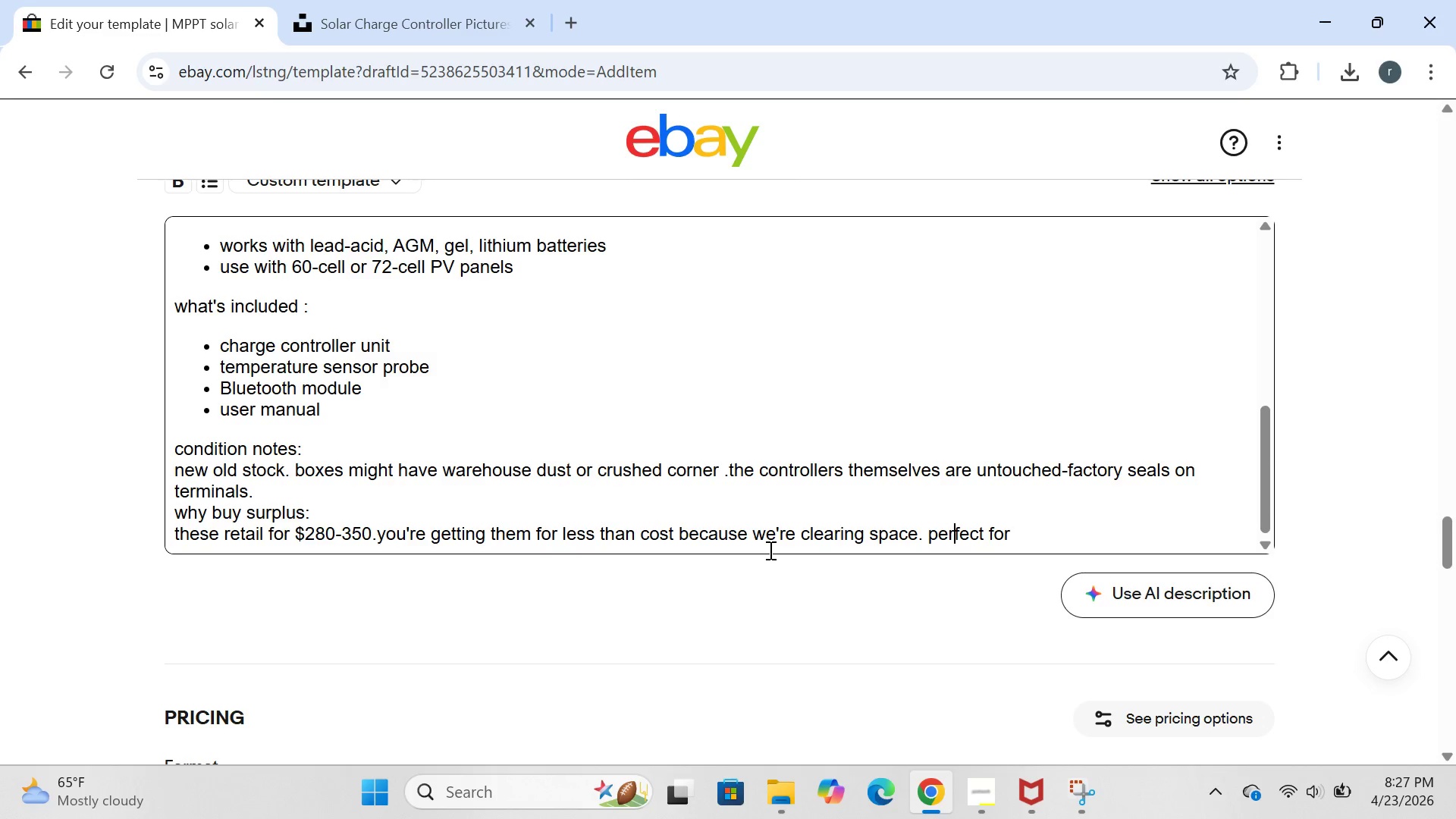 
key(ArrowRight)
 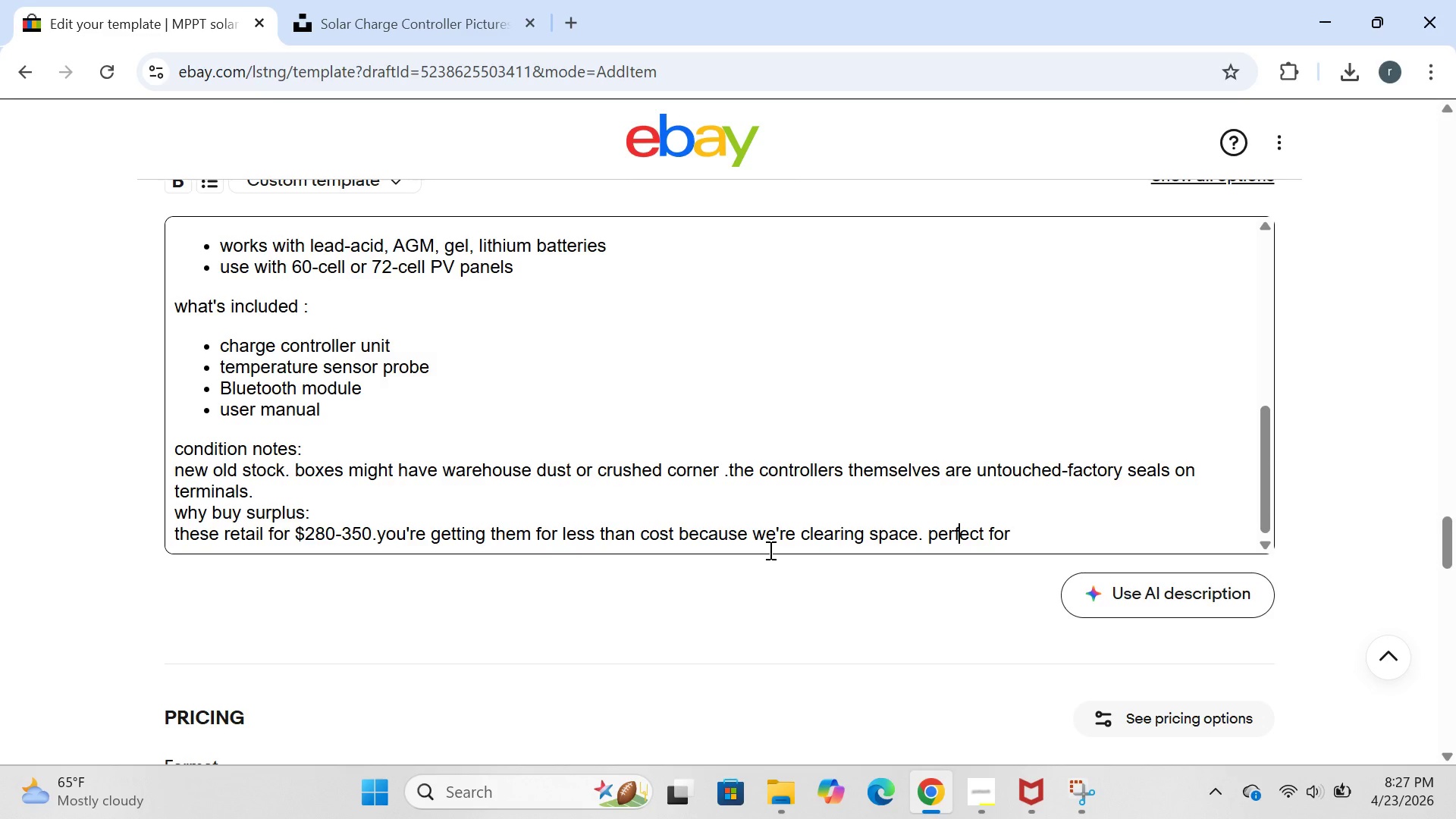 
key(ArrowRight)
 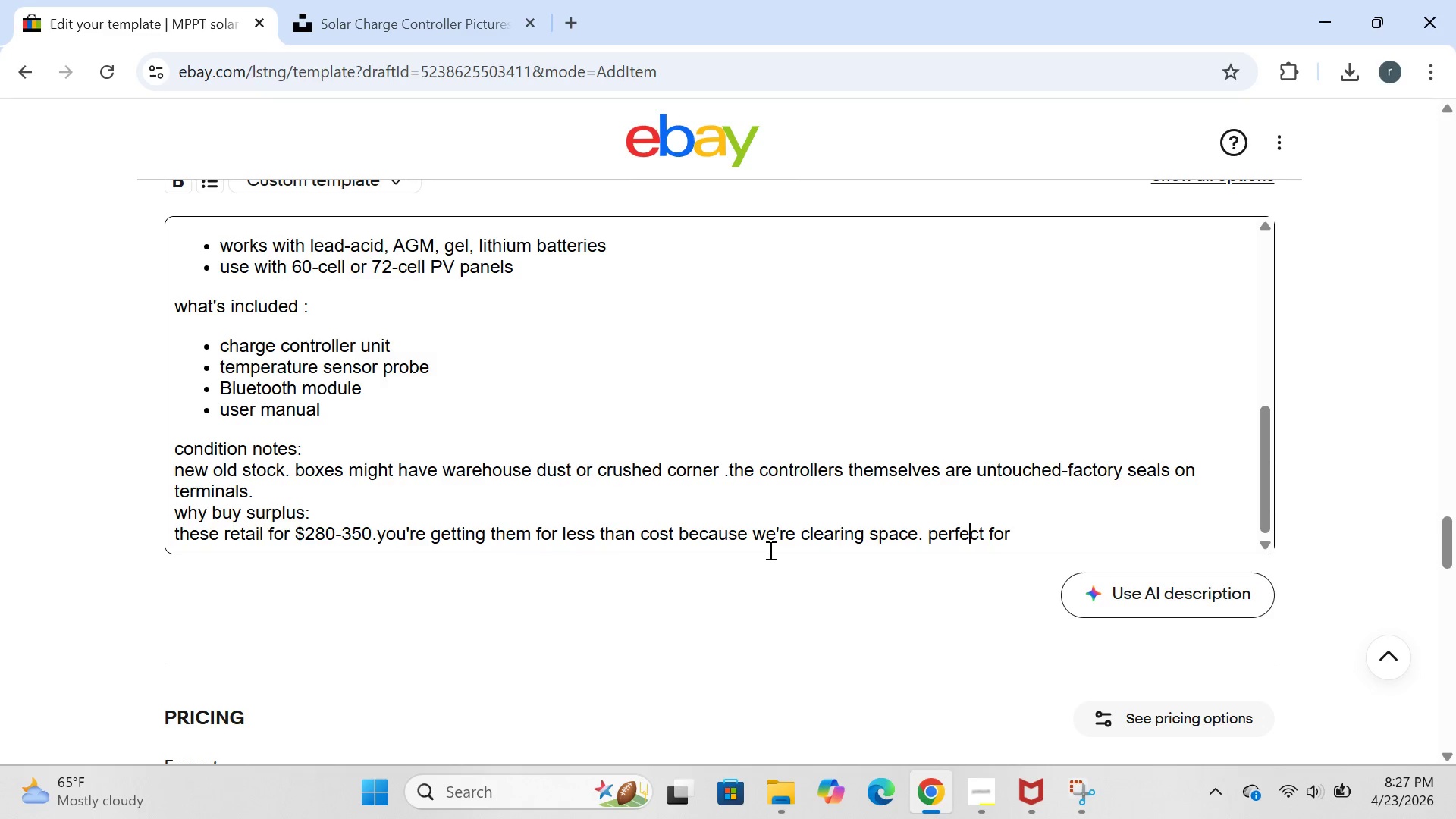 
key(ArrowRight)
 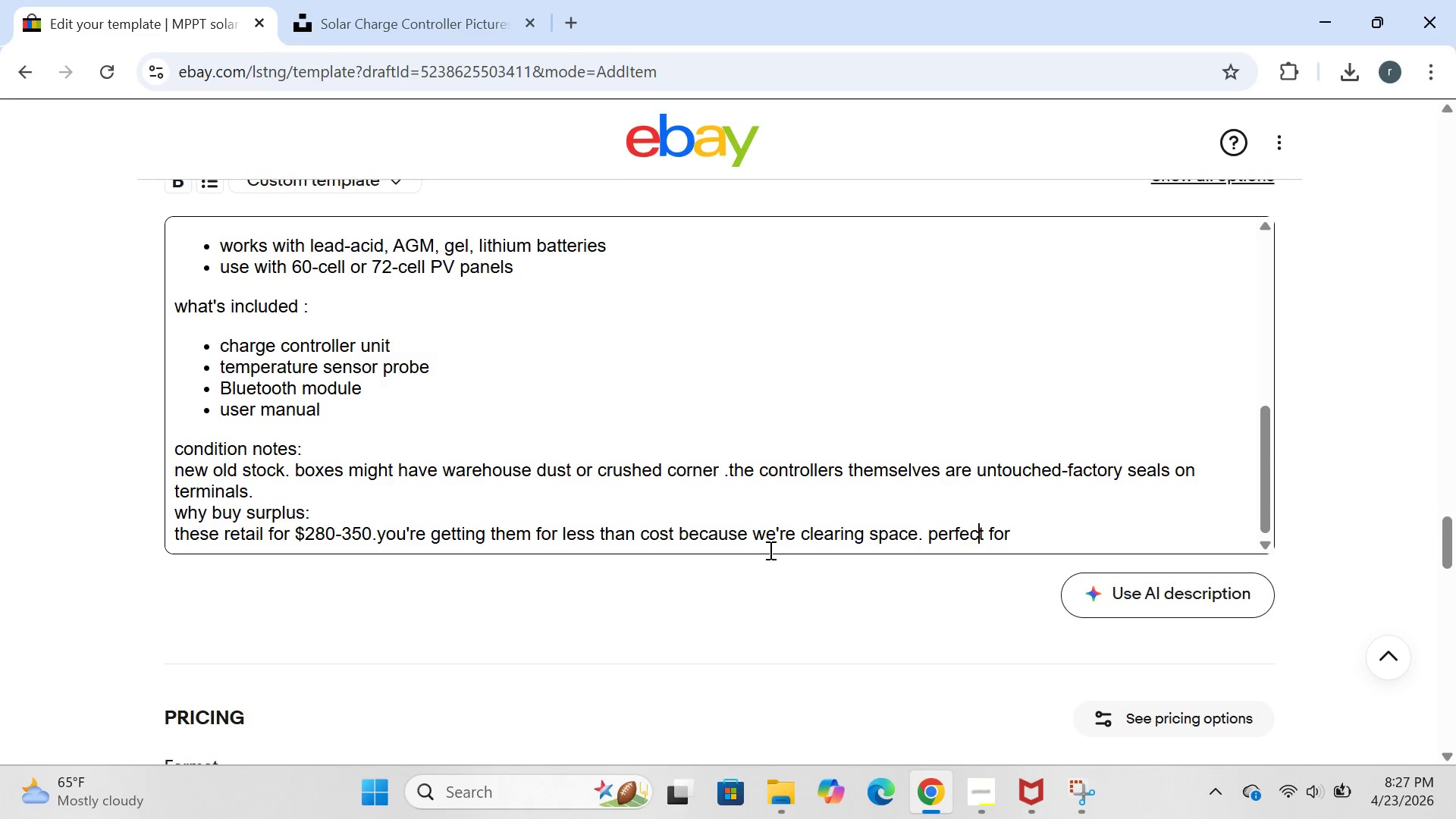 
key(ArrowRight)
 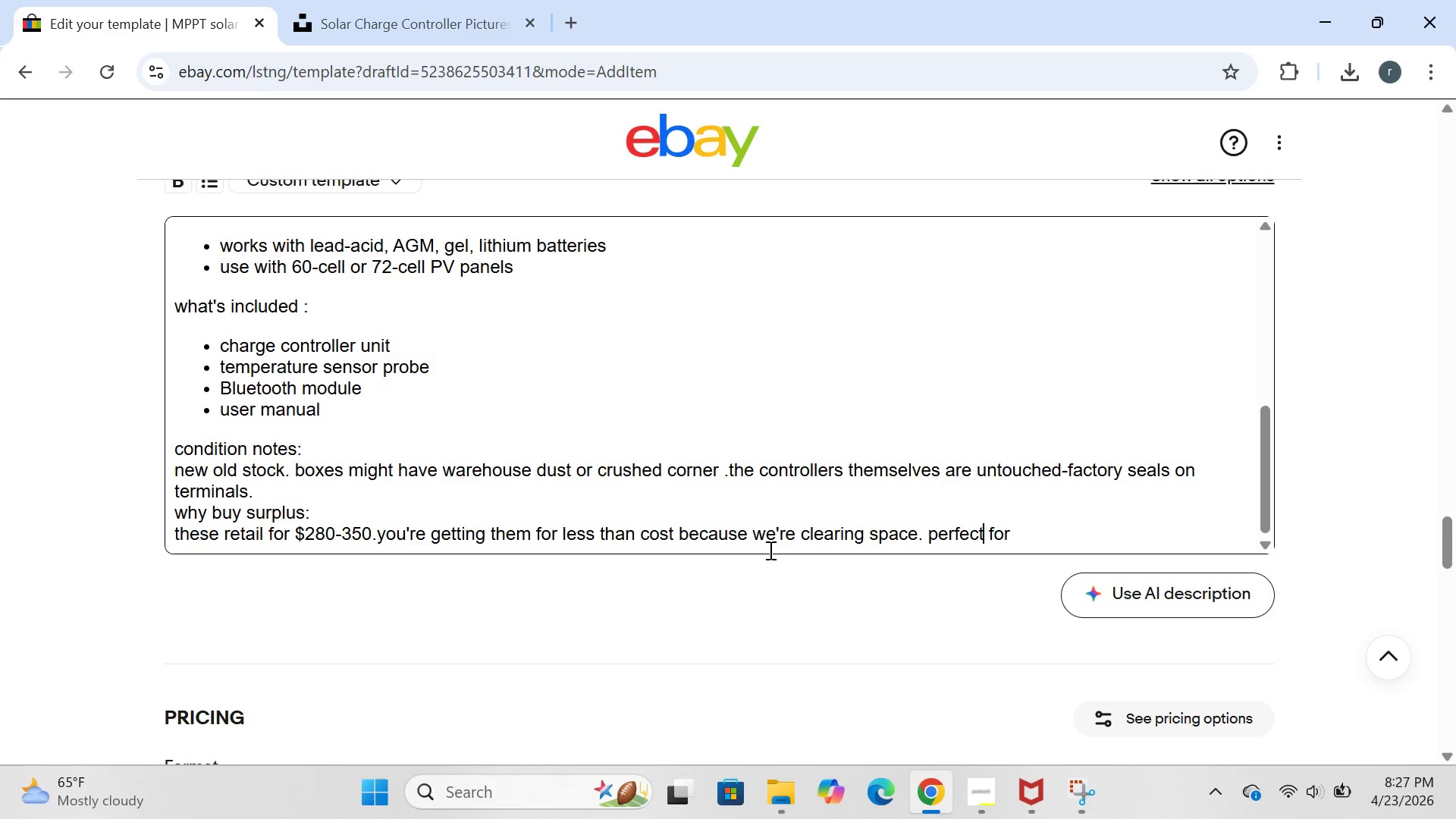 
key(ArrowRight)
 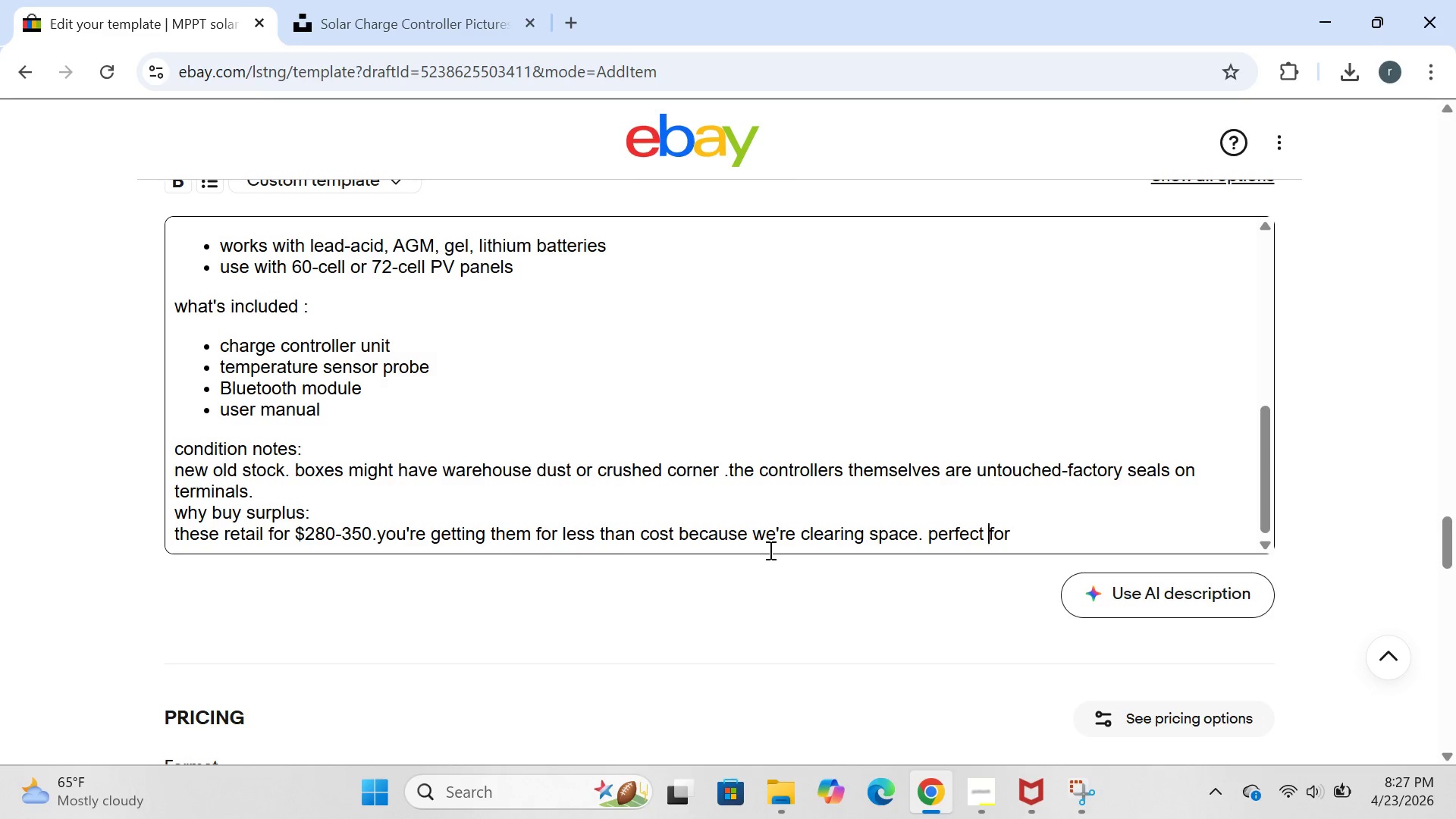 
key(ArrowRight)
 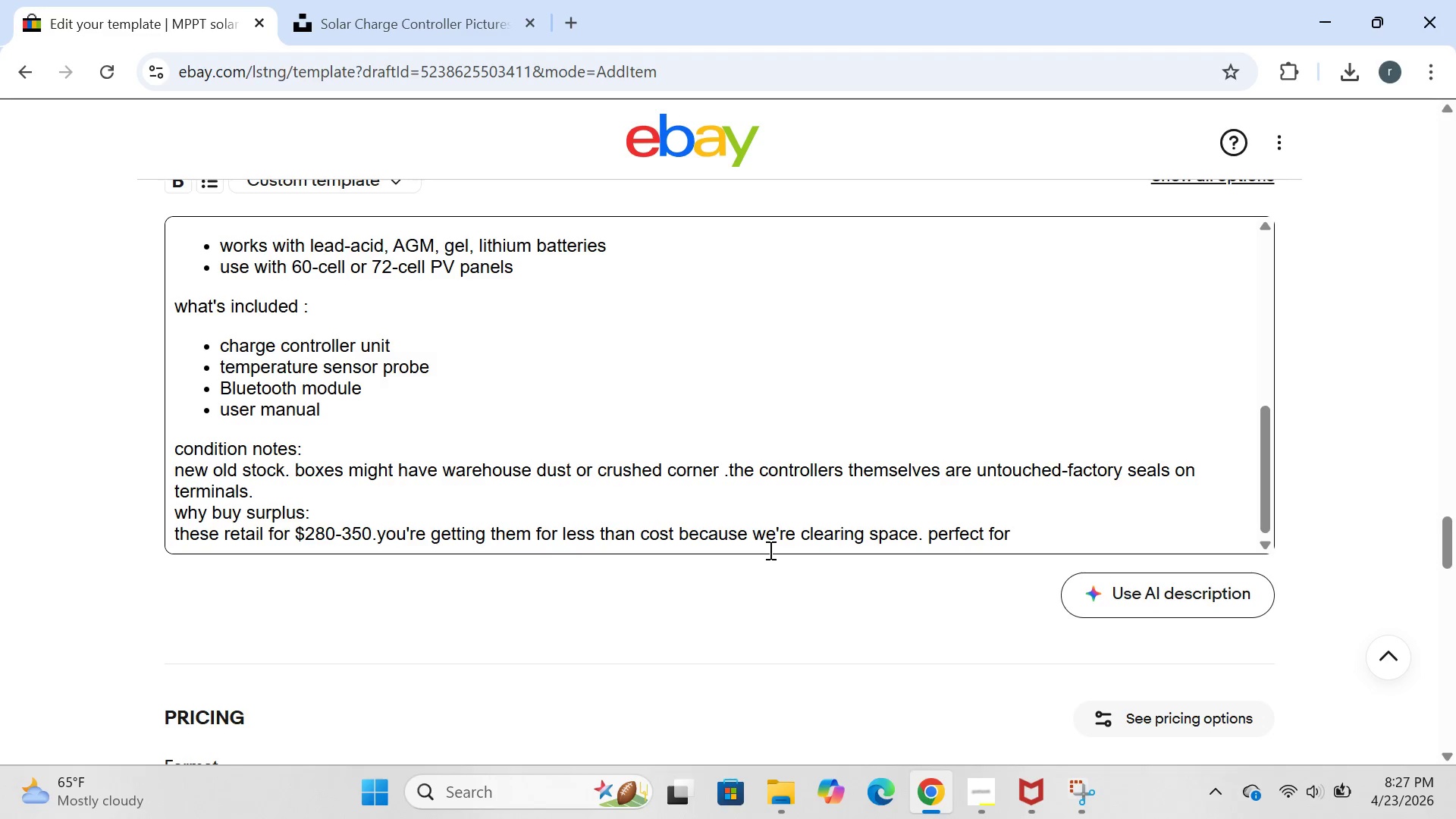 
key(ArrowRight)
 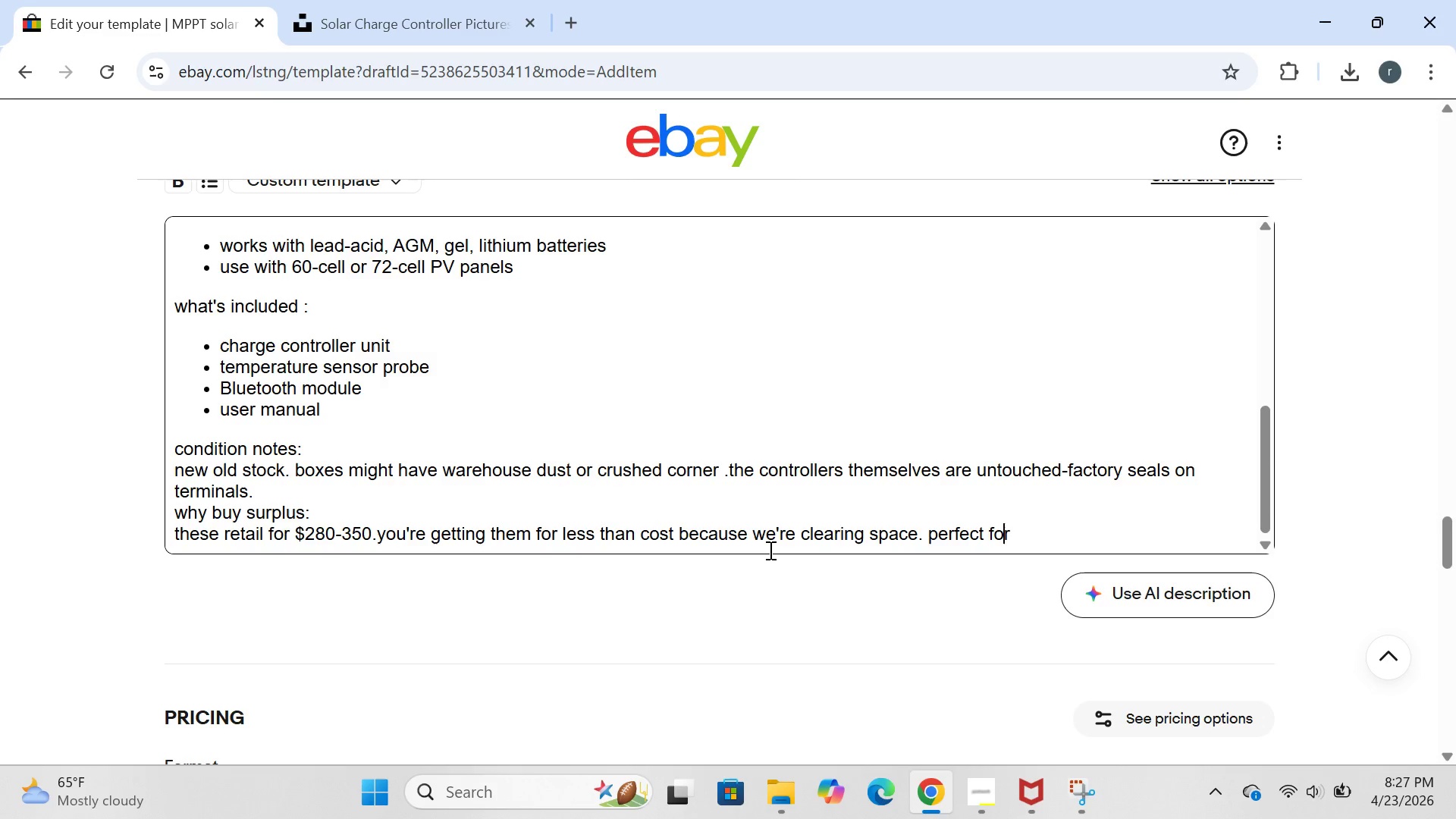 
key(ArrowRight)
 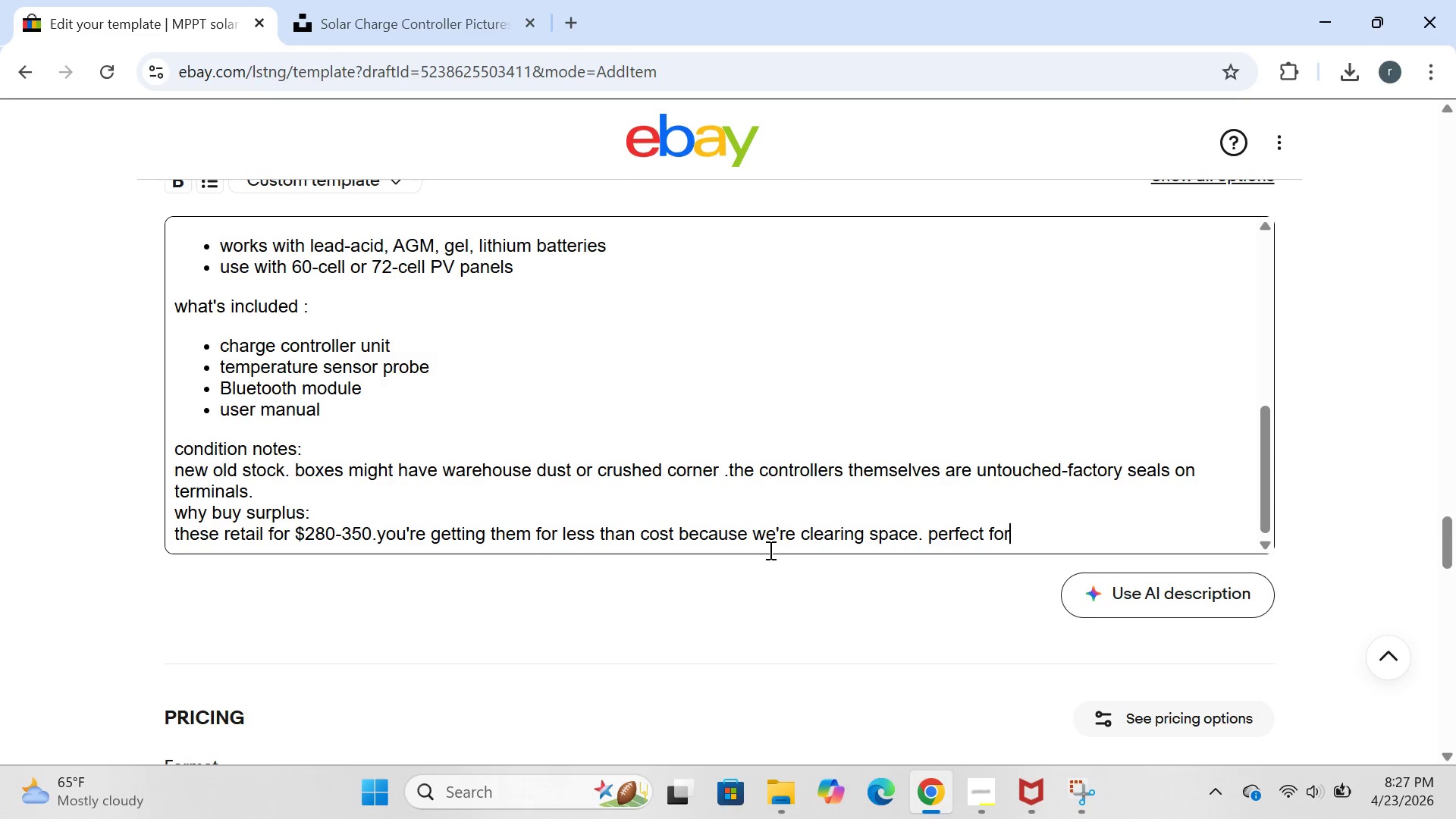 
key(ArrowRight)
 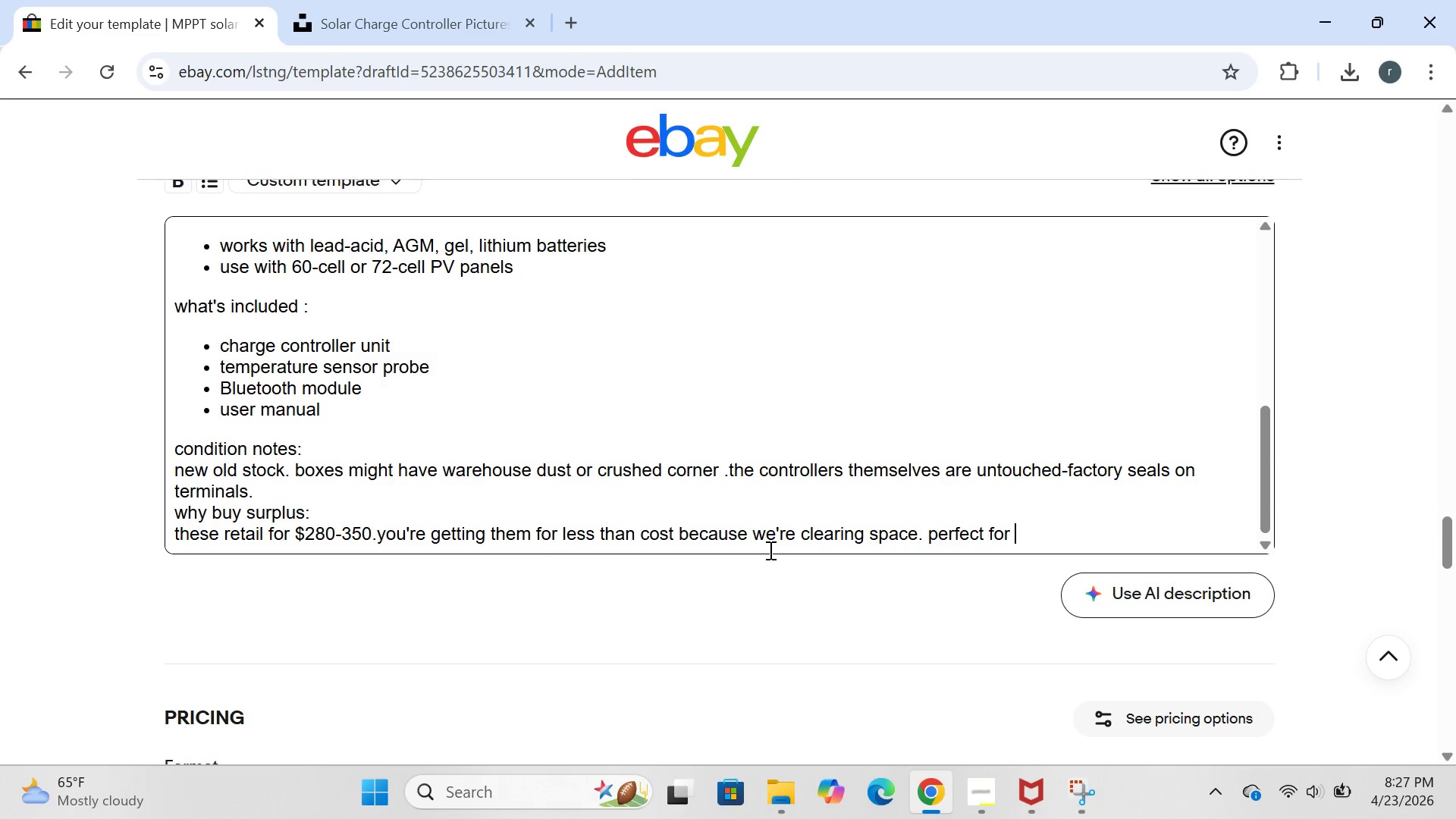 
type( cav)
key(Backspace)
type(bin builds,camper vans )
 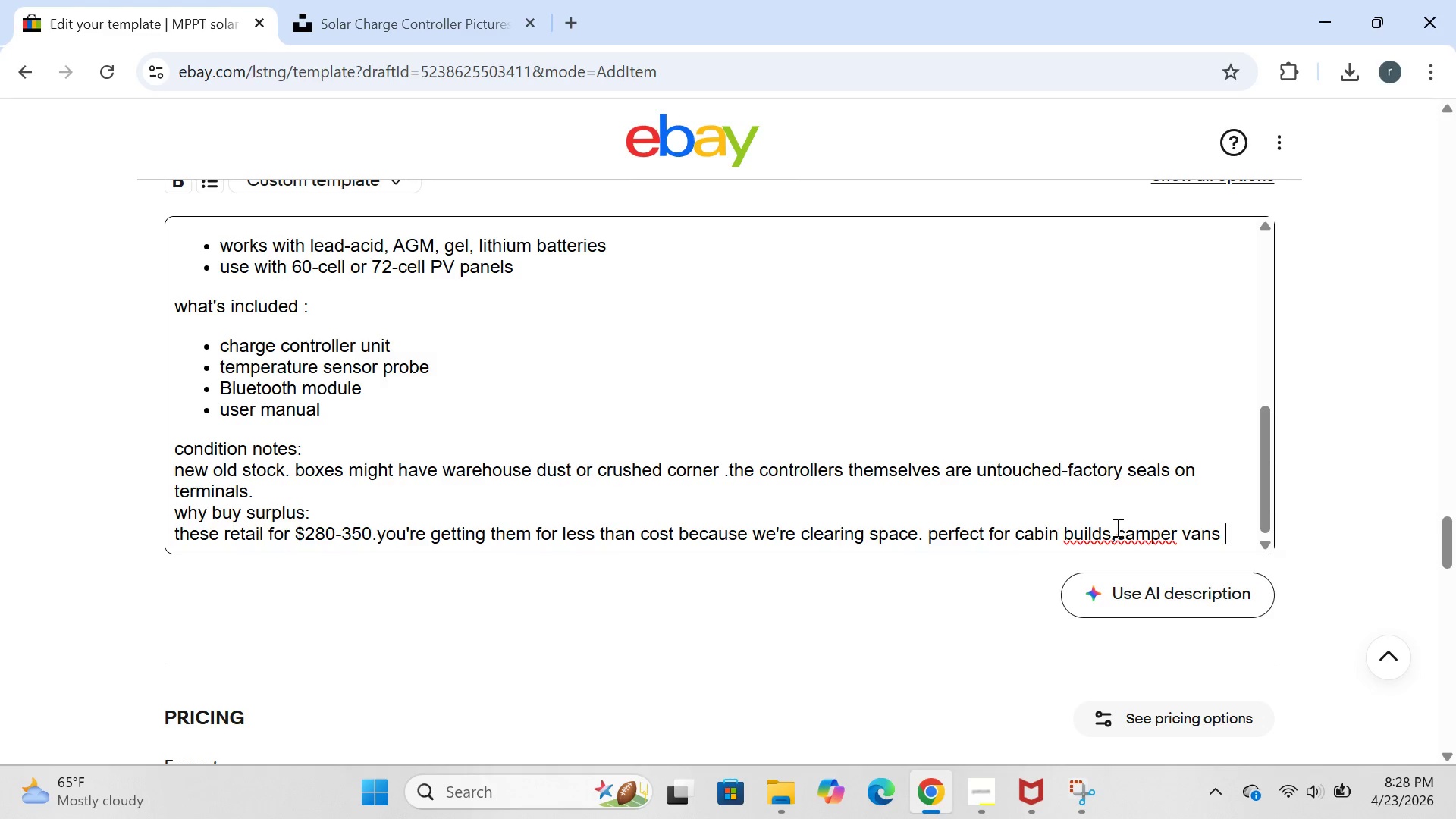 
left_click([1112, 532])
 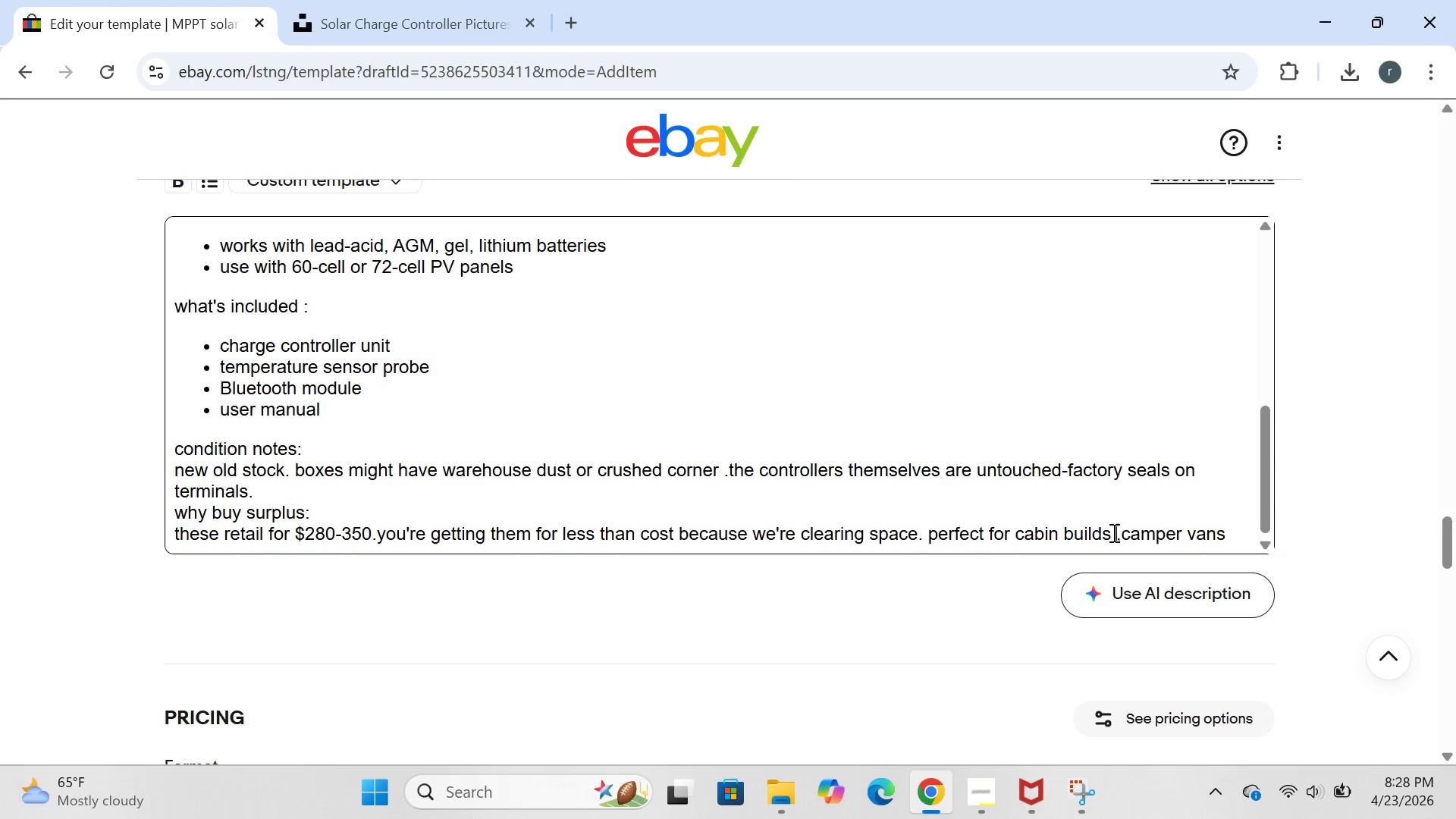 
key(Space)
 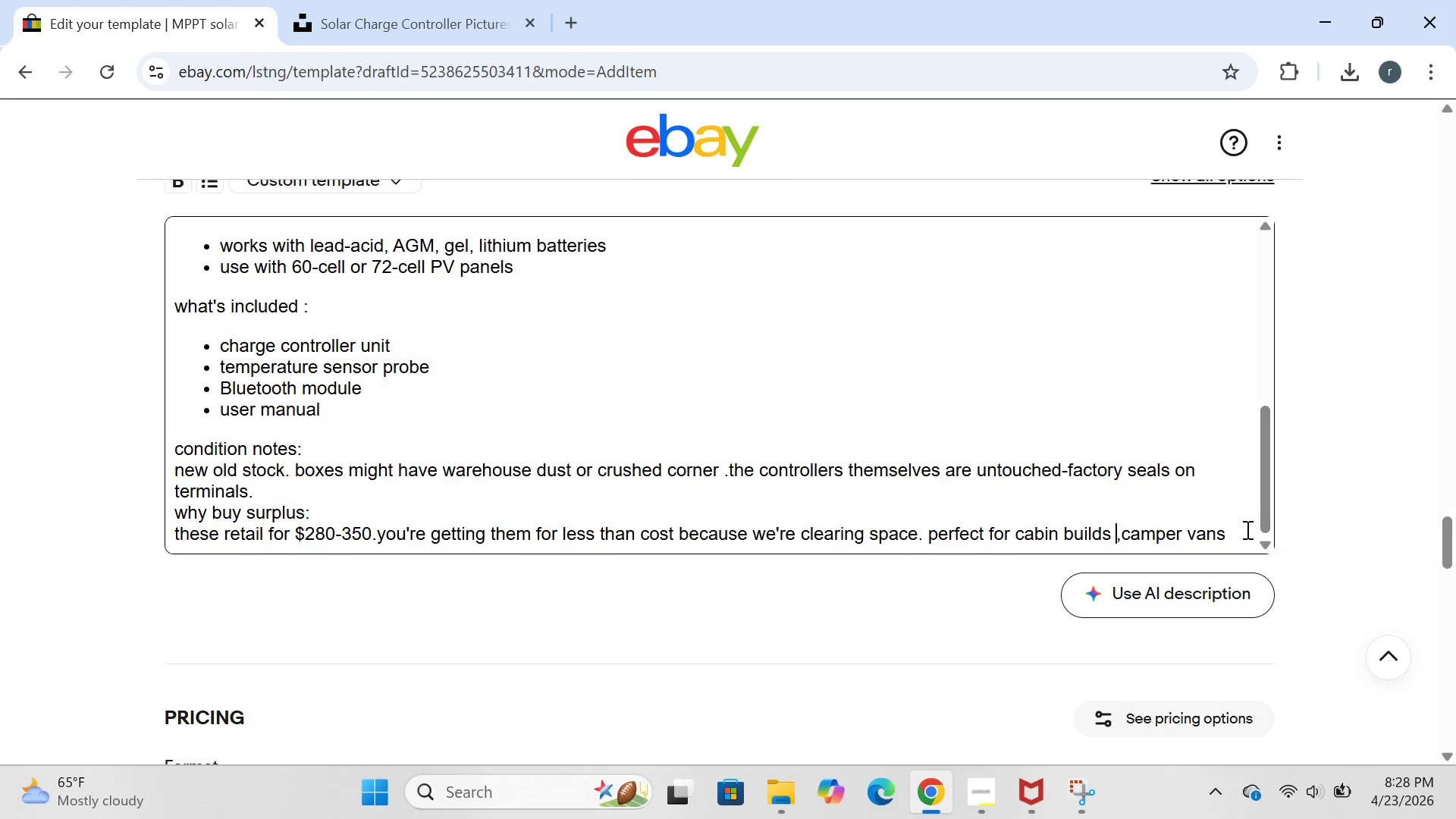 
left_click([1240, 529])
 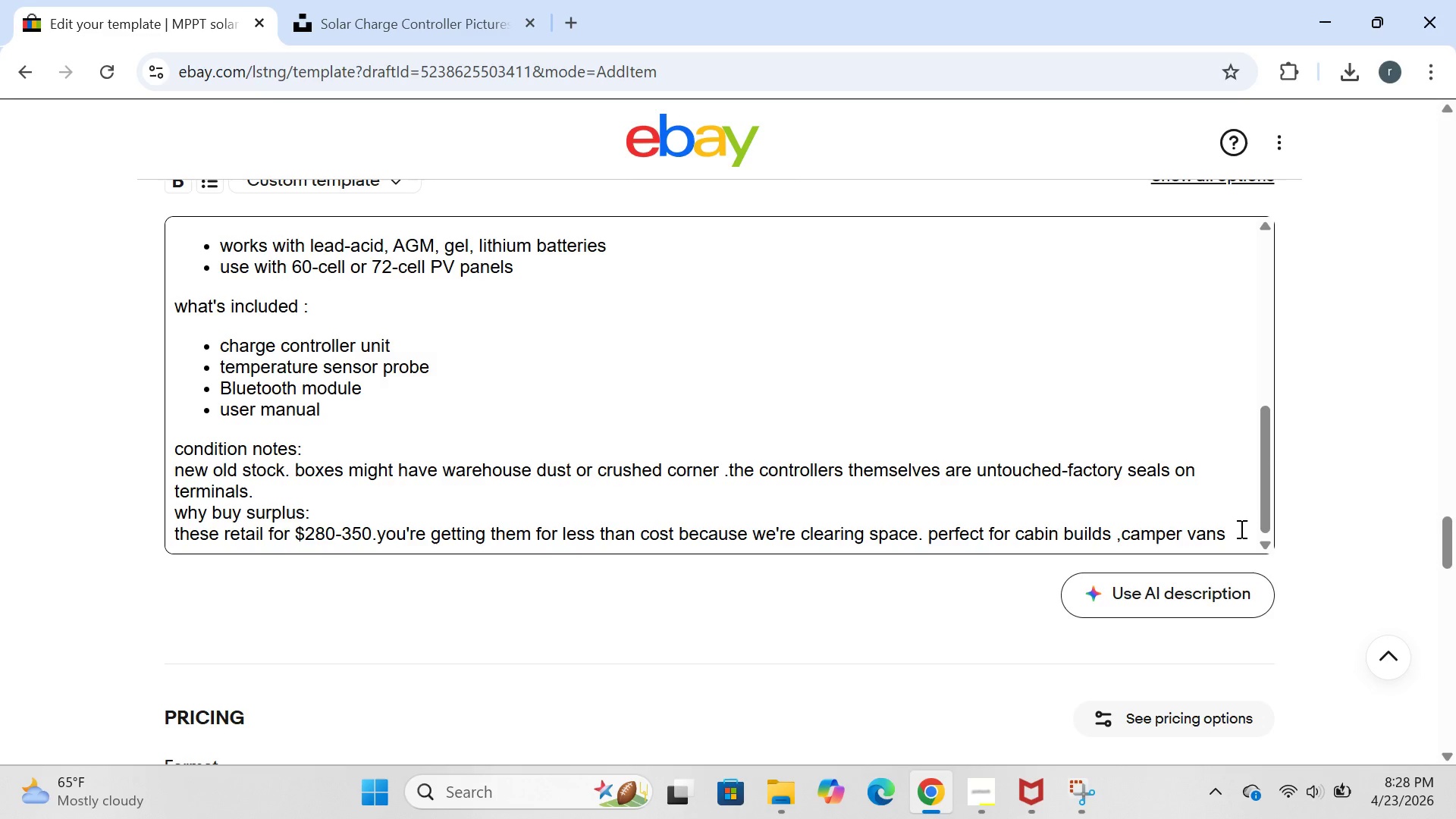 
type(,remote monitoring statiom)
key(Backspace)
type(ns.)
 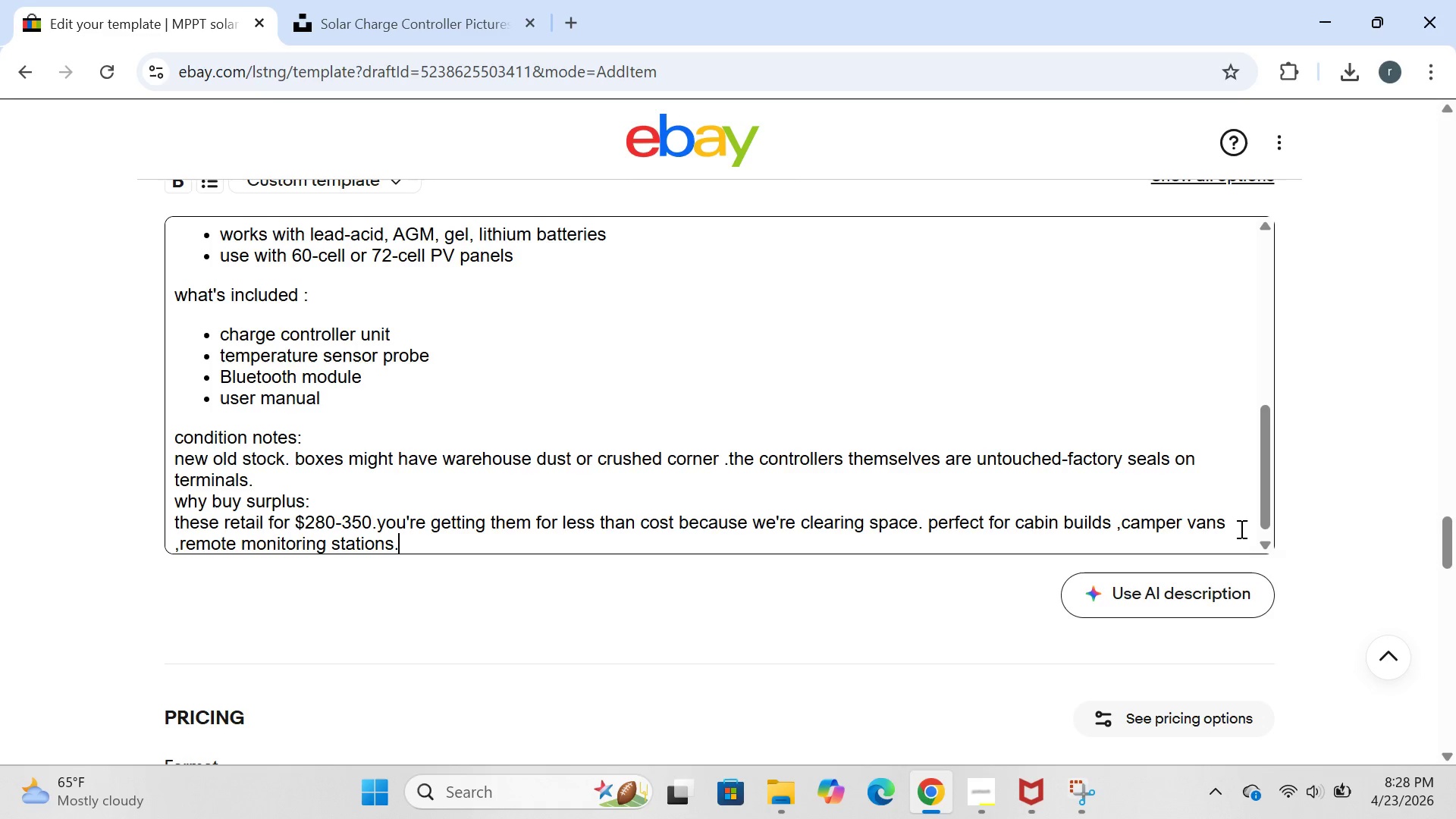 
key(Enter)
 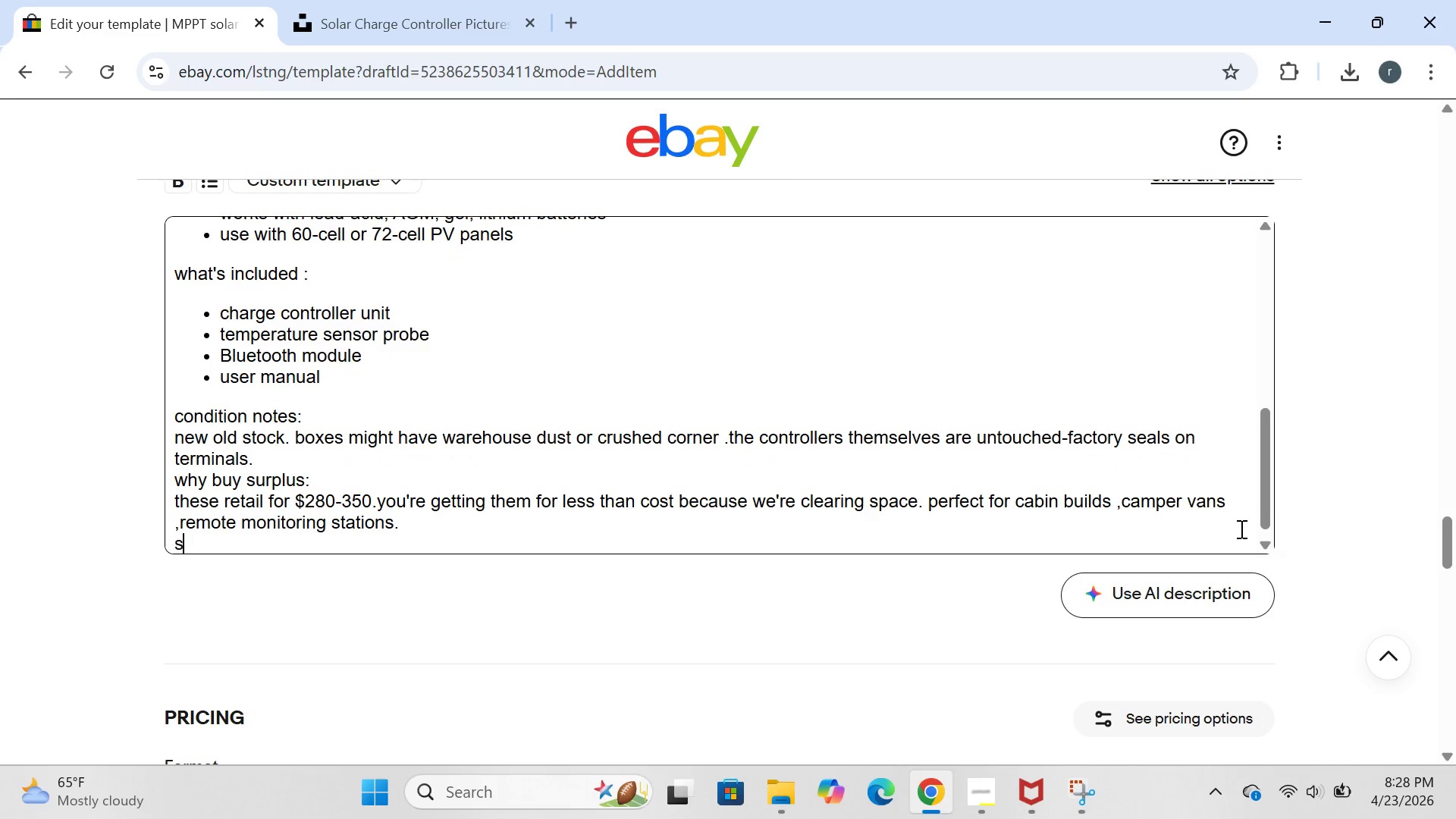 
type(shipping:)
 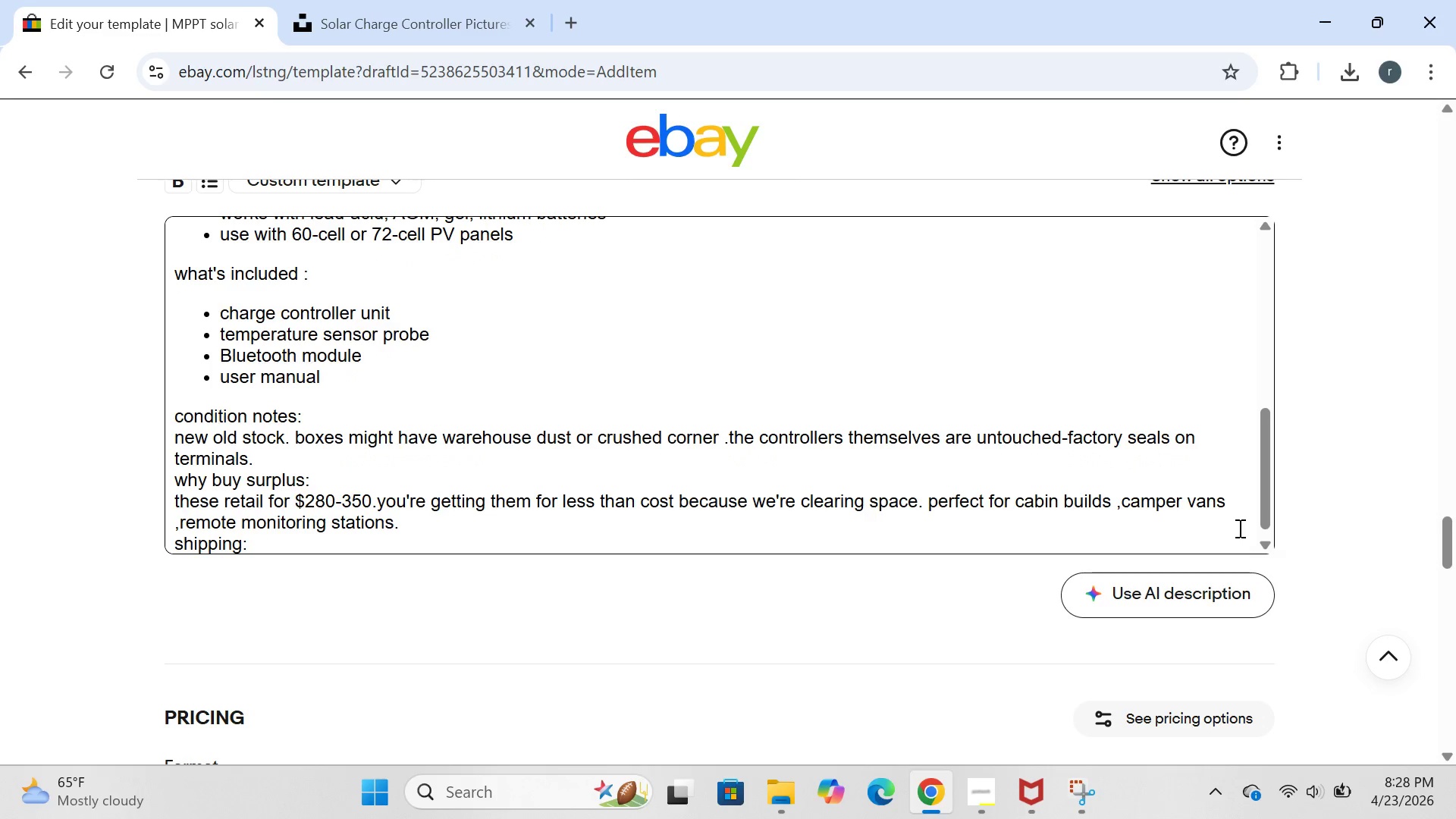 
key(Enter)
 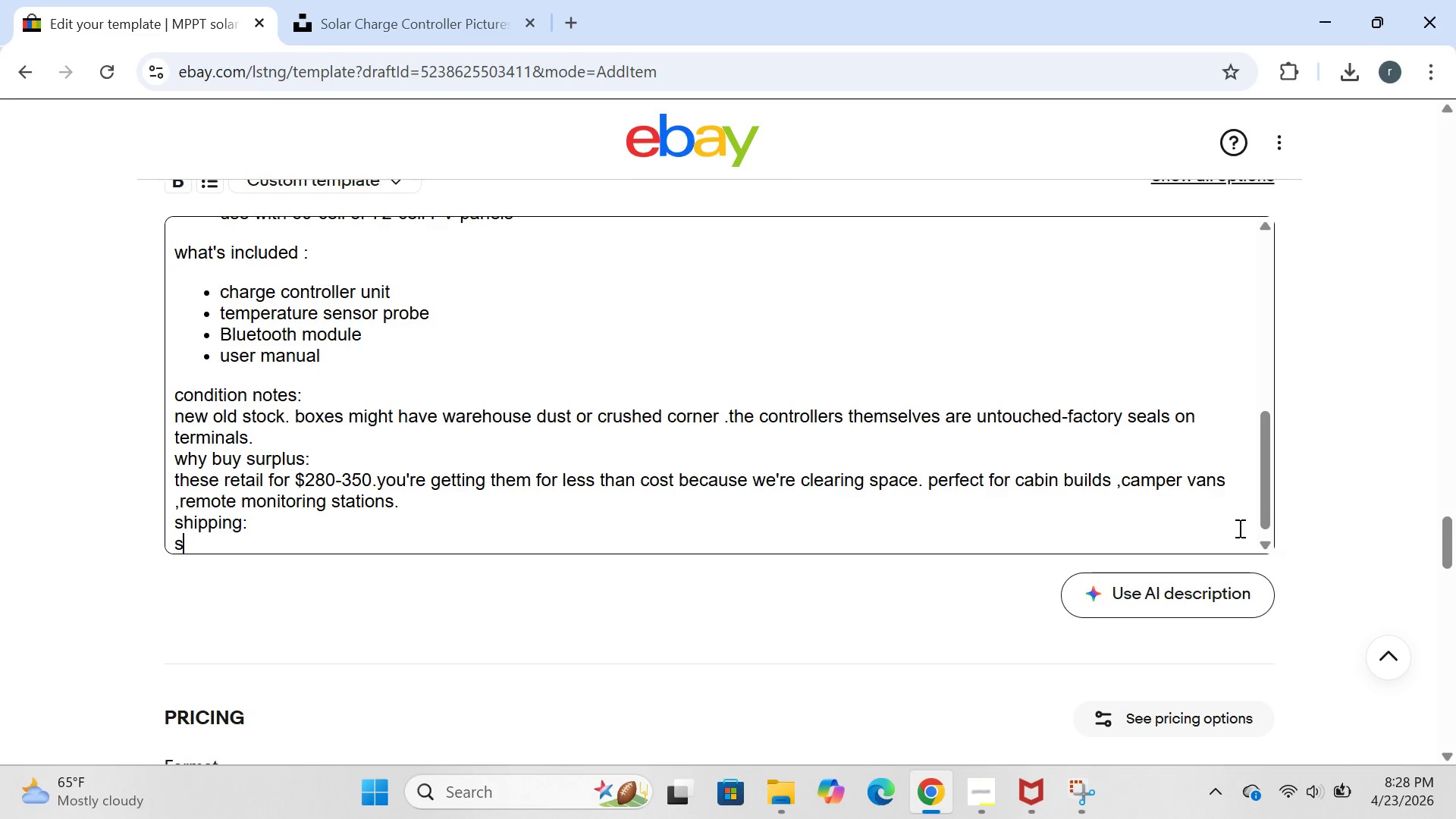 
type(standaed grounf)
key(Backspace)
type(d)
 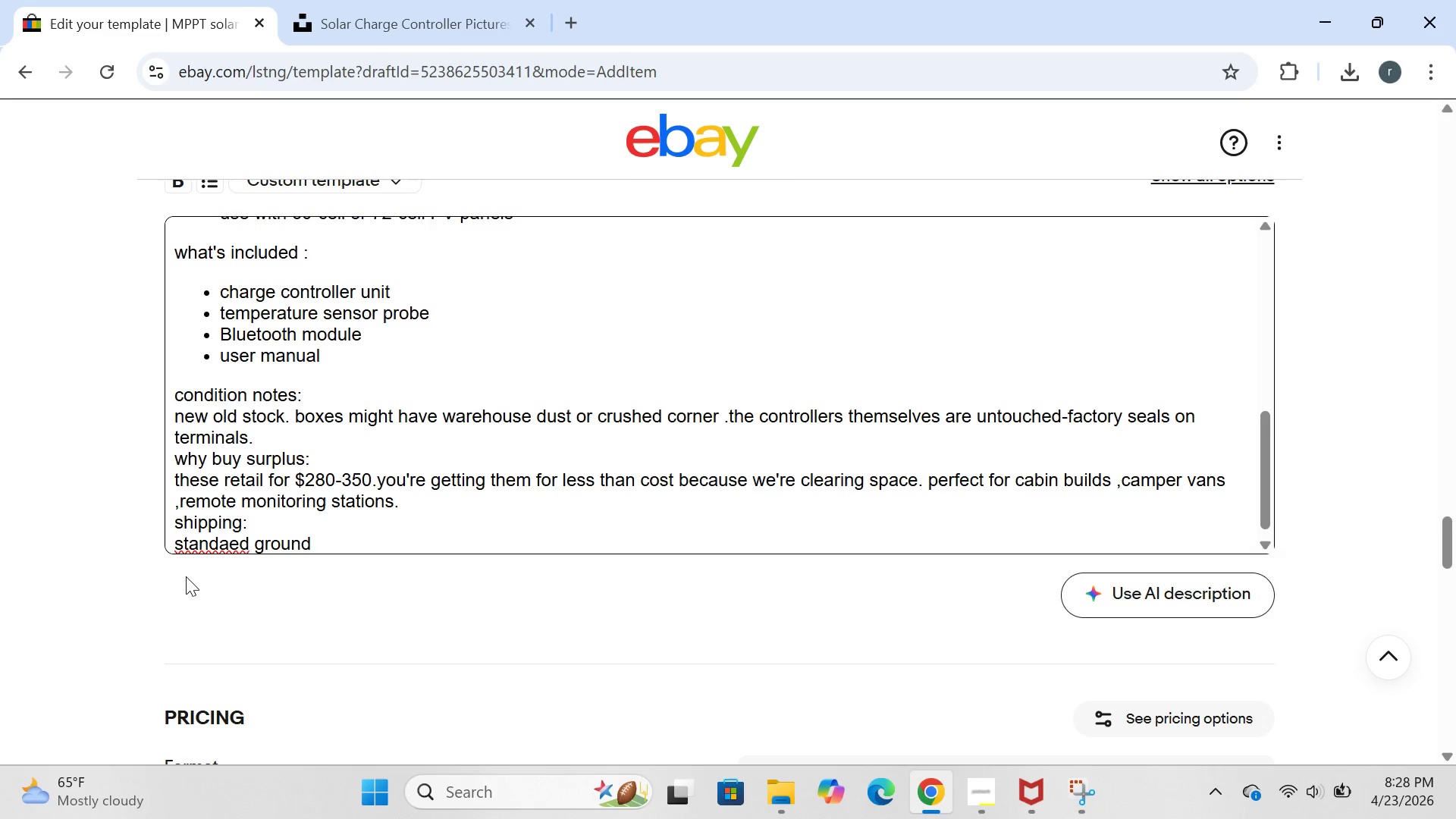 
wait(6.62)
 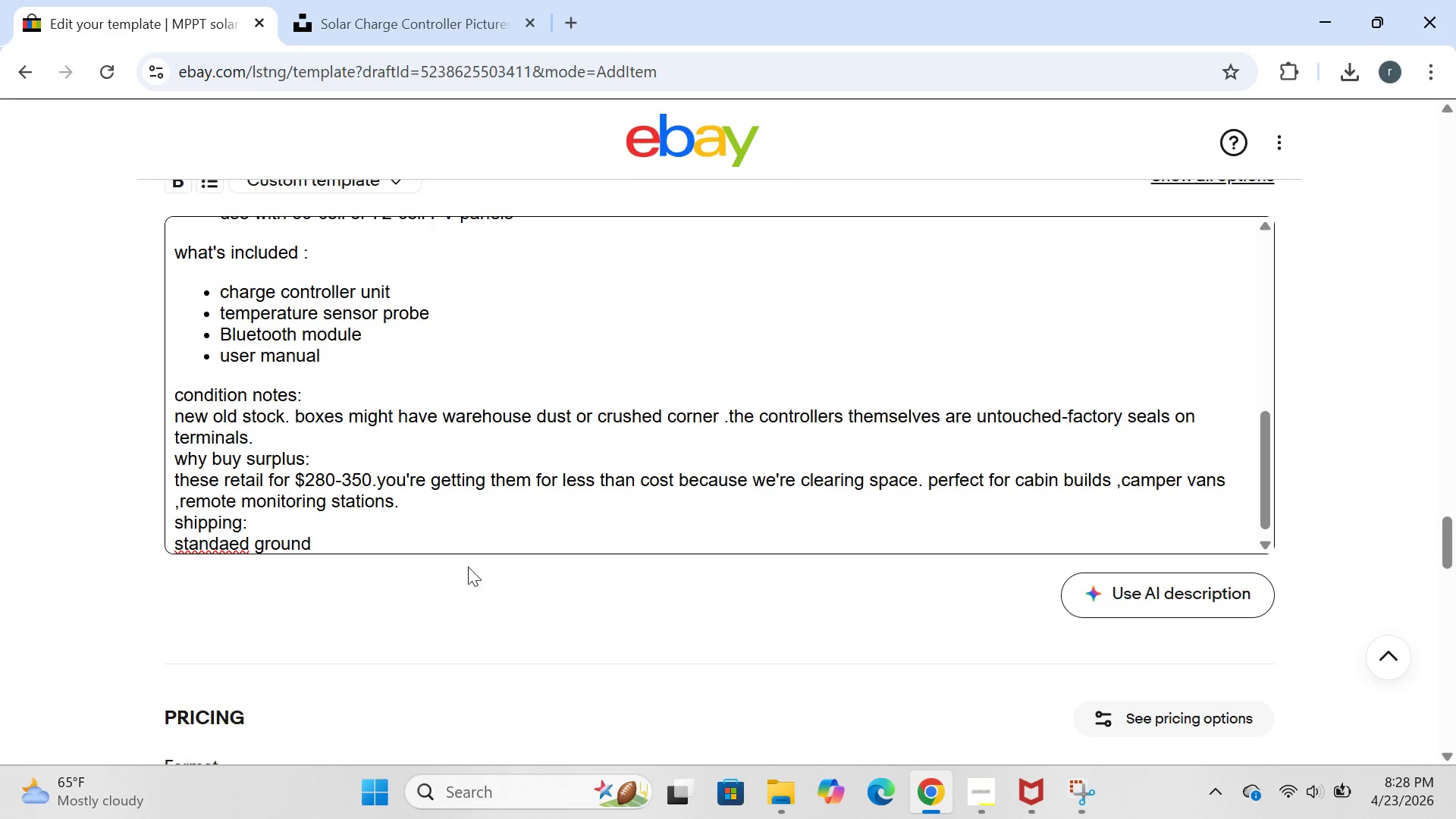 
left_click([239, 542])
 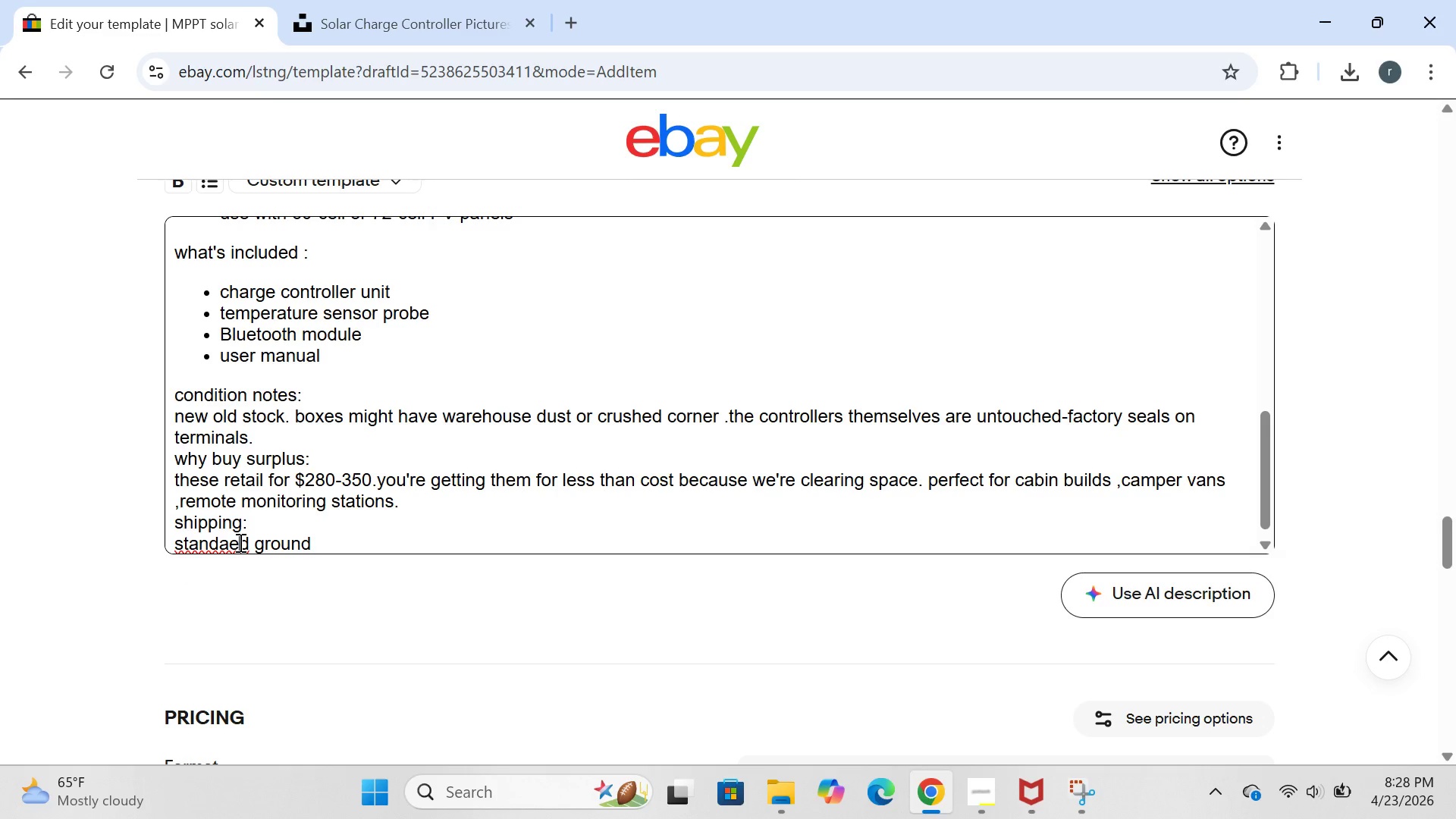 
key(Backspace)
 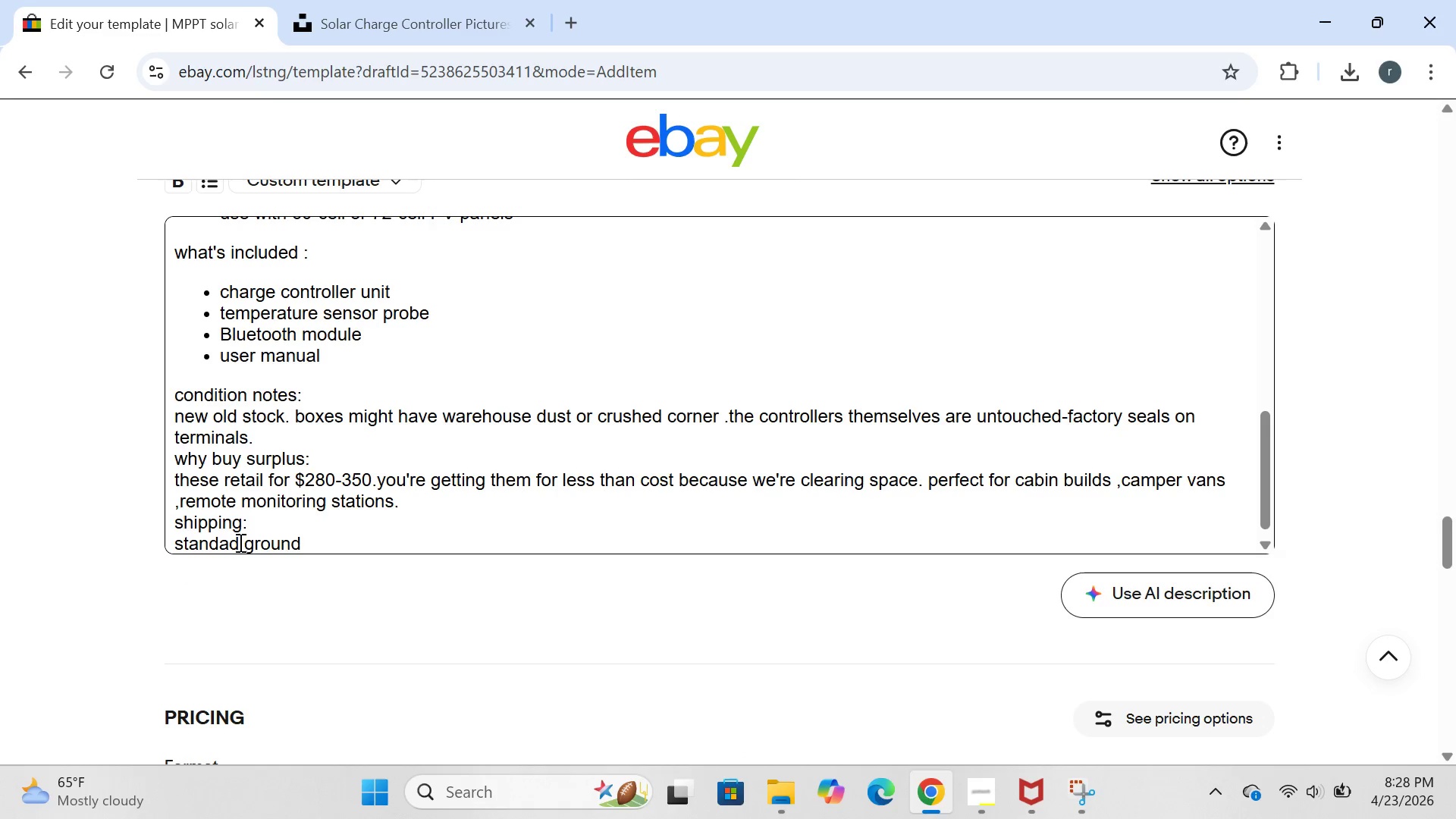 
key(R)
 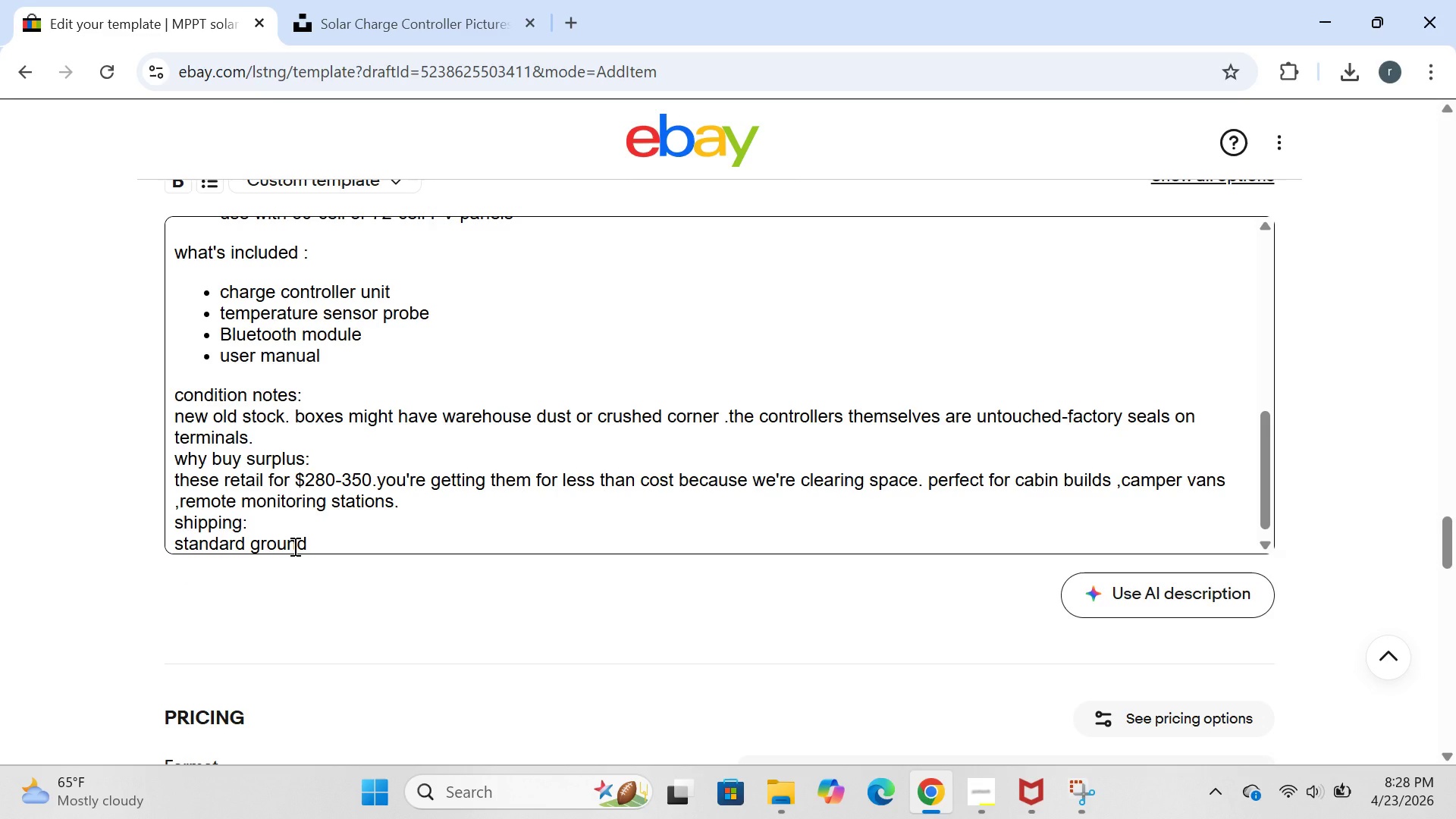 
wait(6.41)
 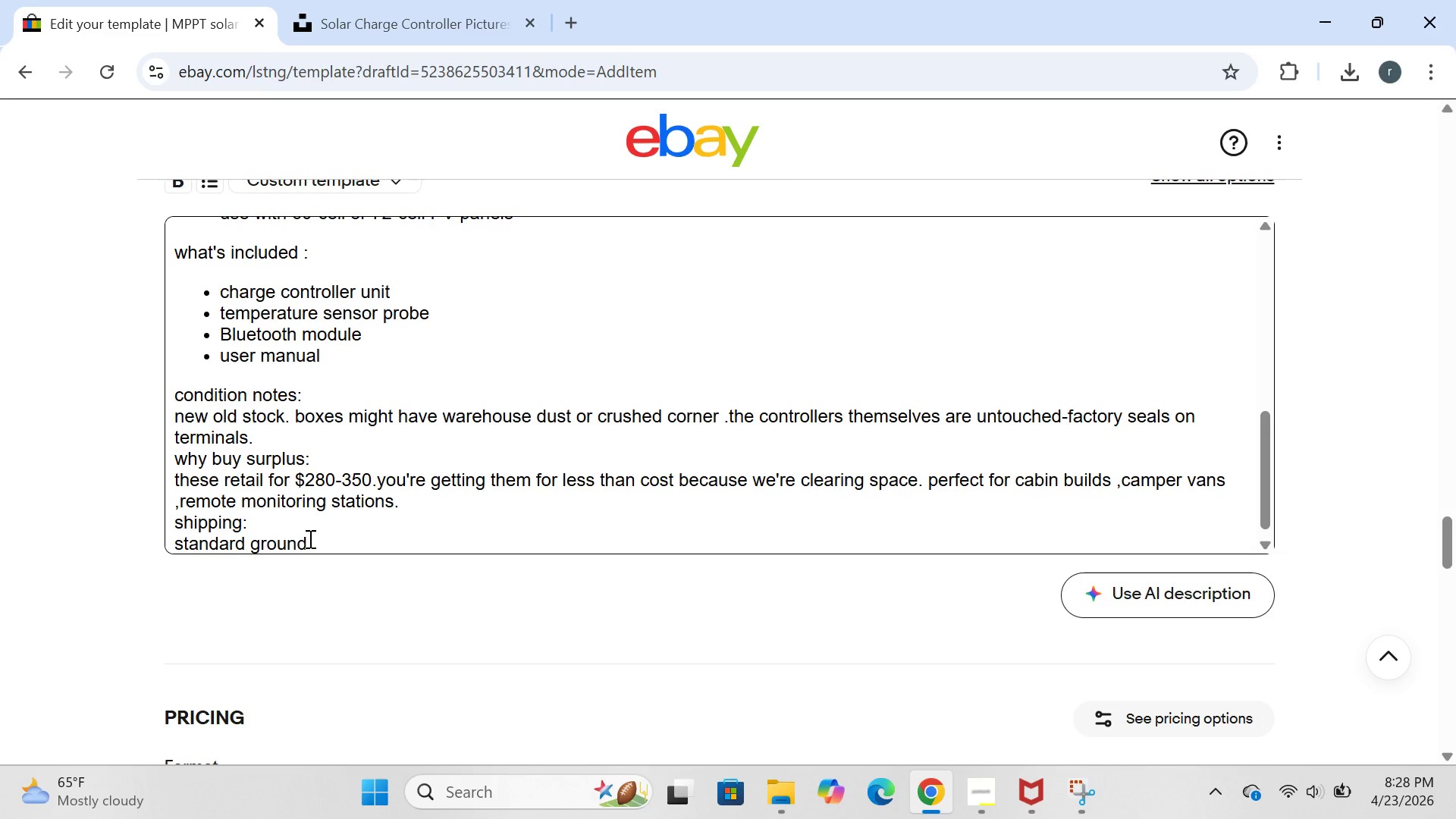 
key(ArrowRight)
 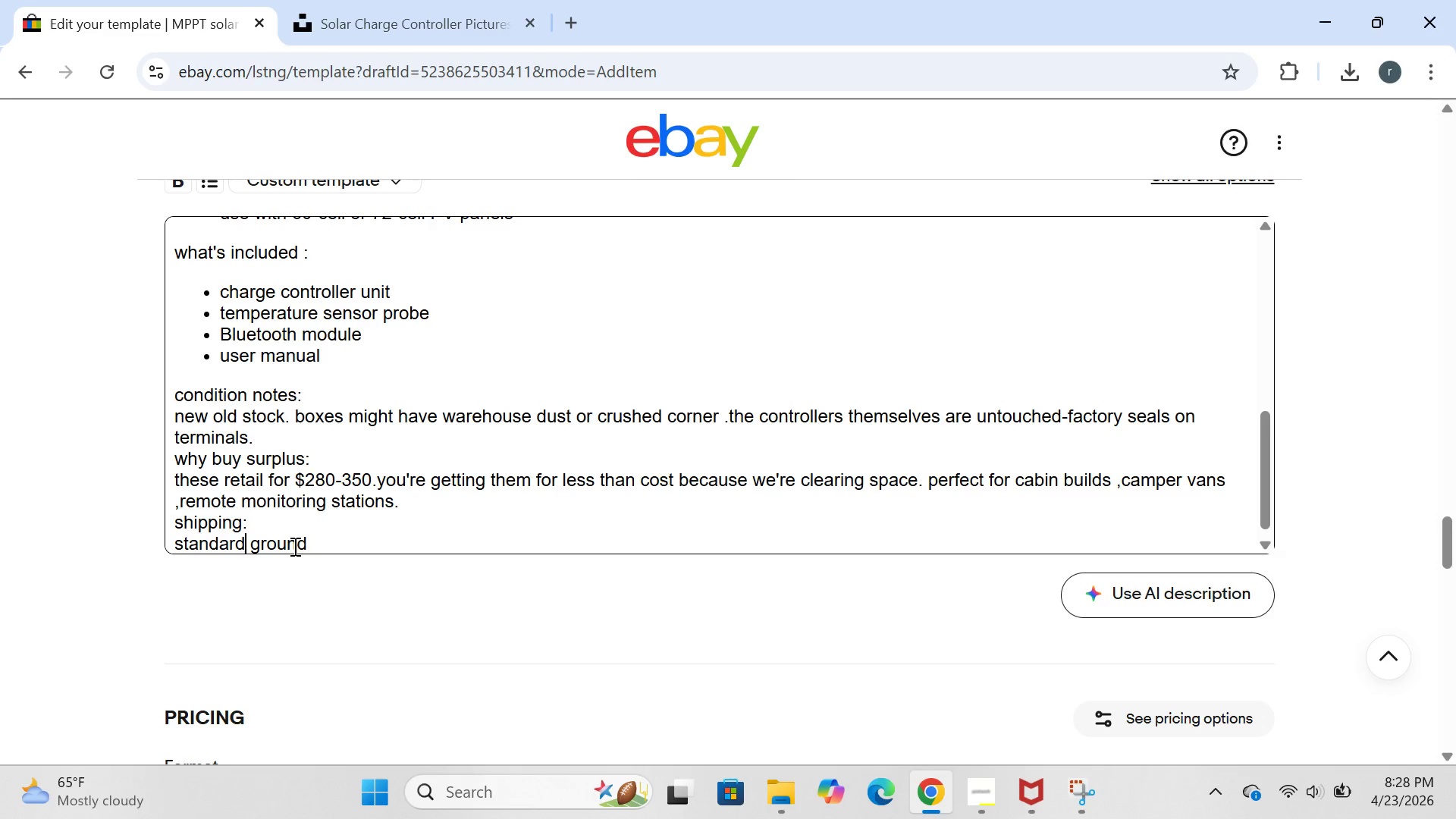 
key(ArrowRight)
 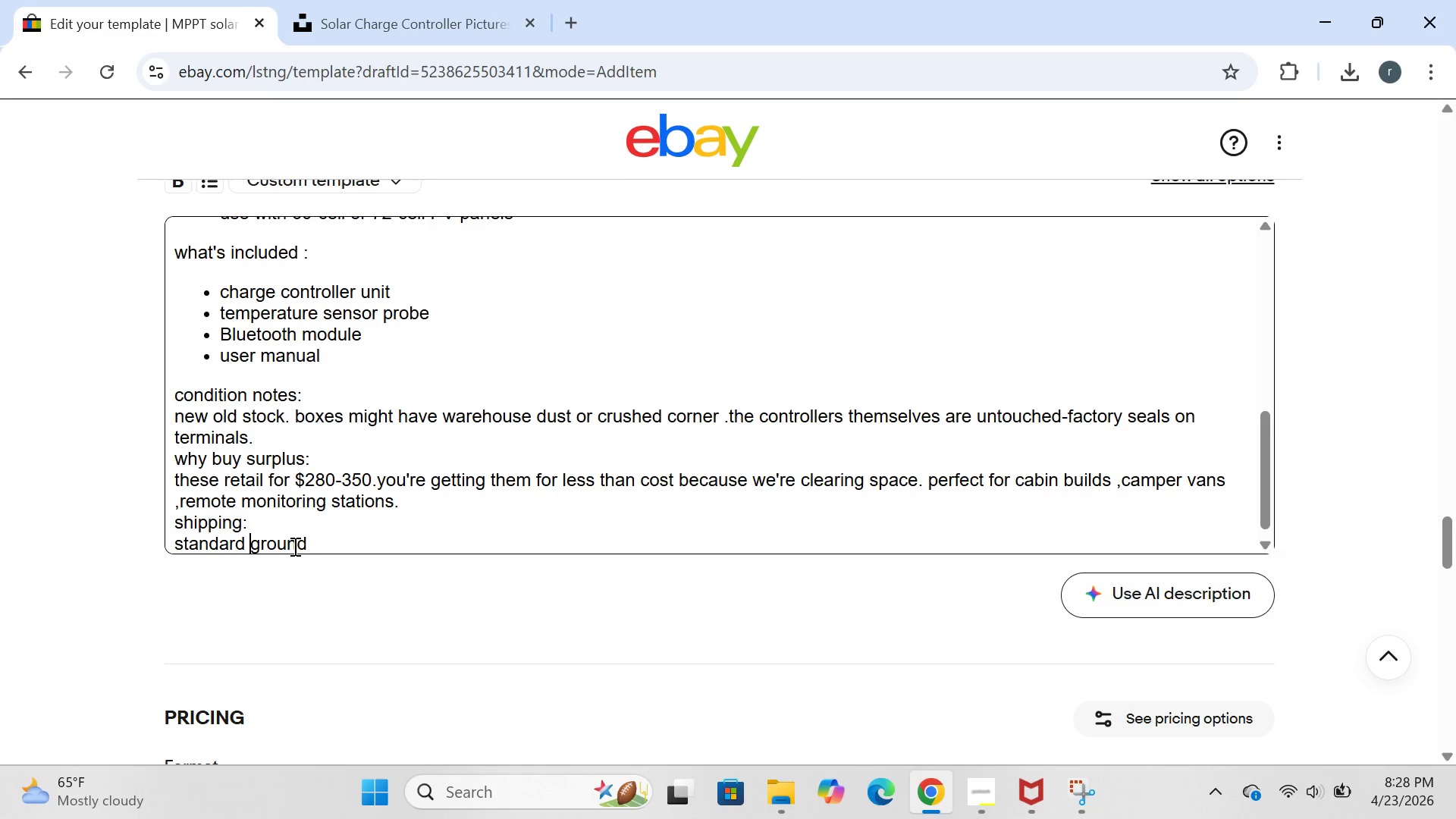 
key(ArrowRight)
 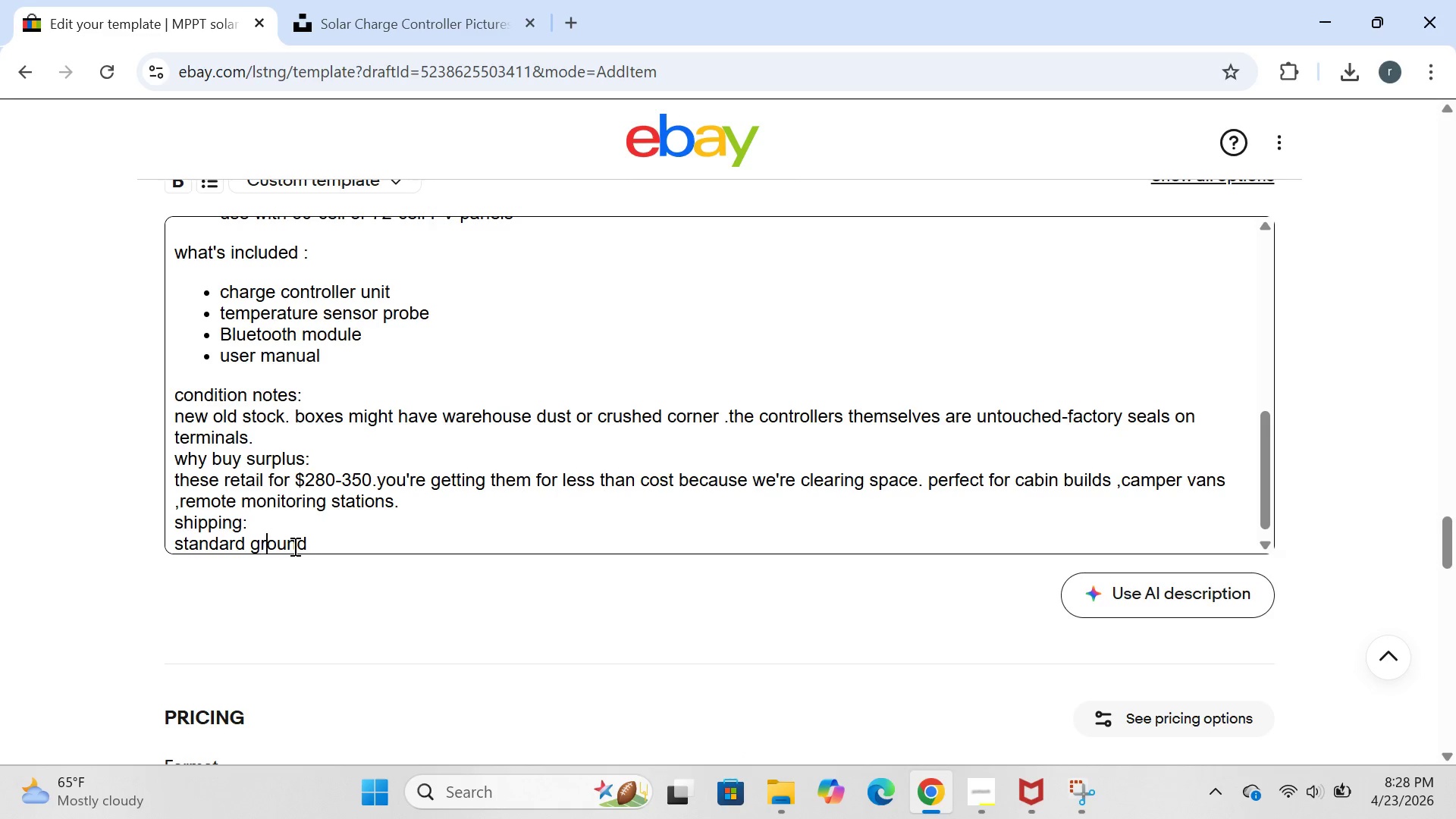 
key(ArrowRight)
 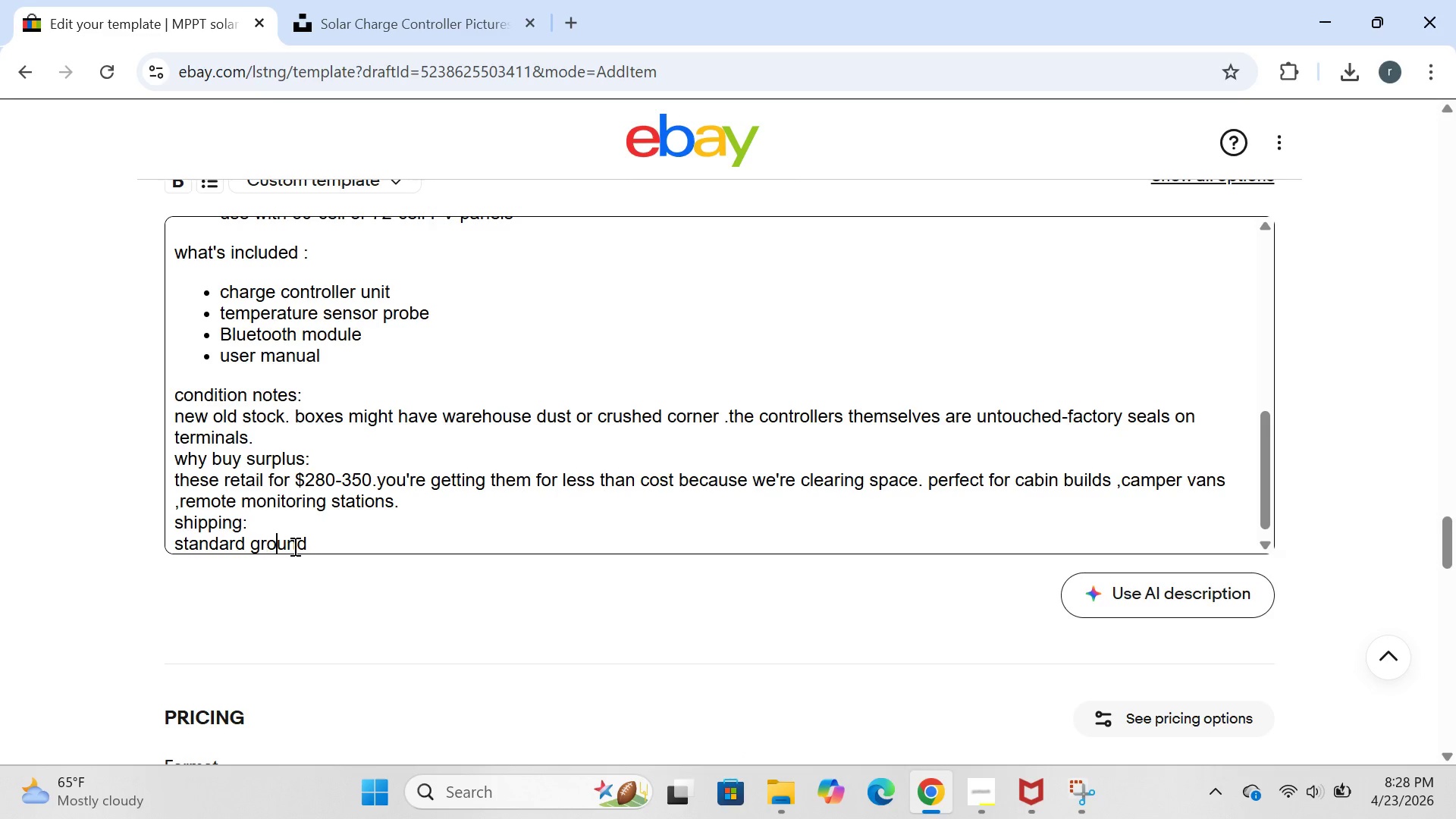 
key(ArrowRight)
 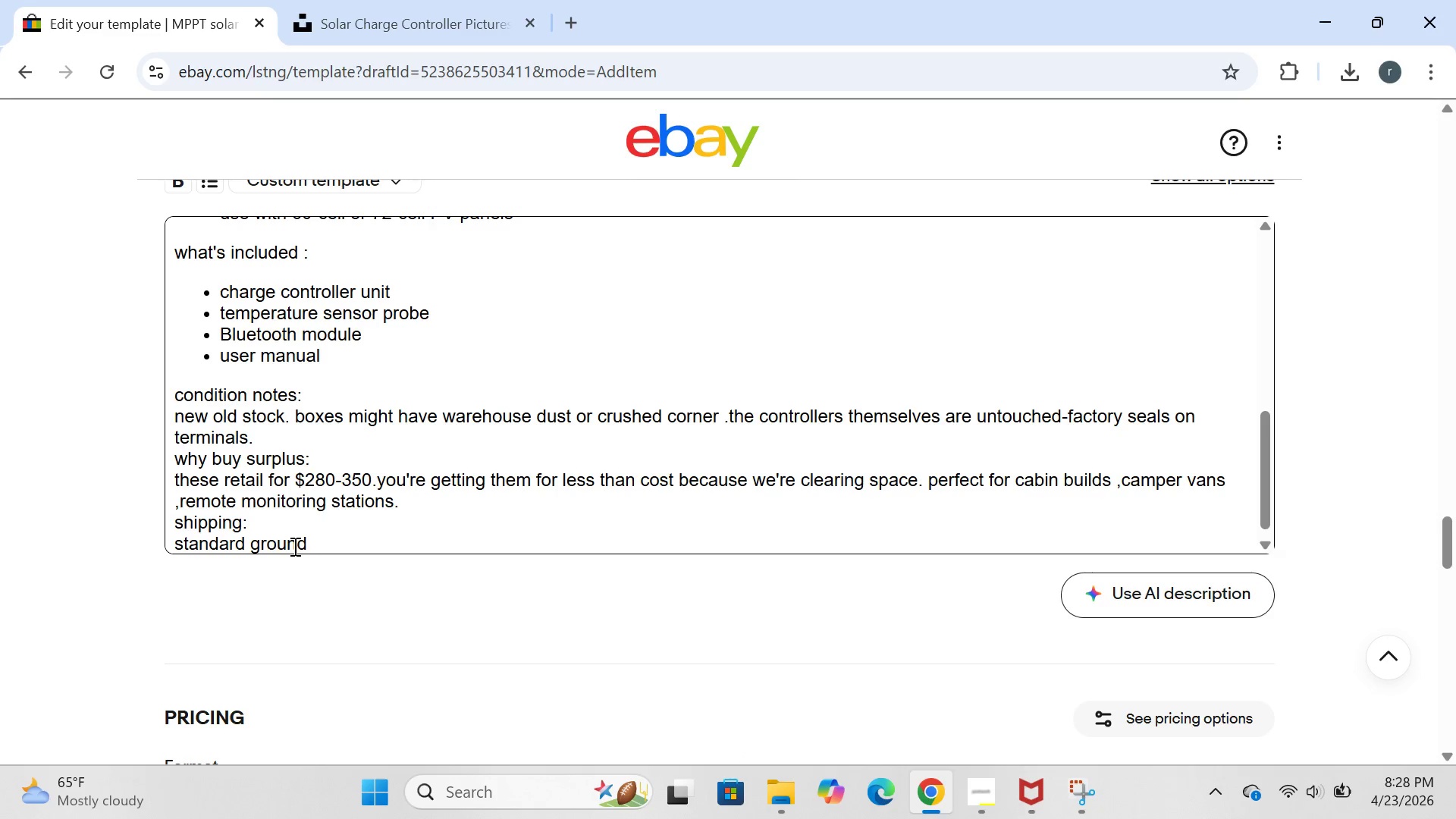 
key(ArrowRight)
 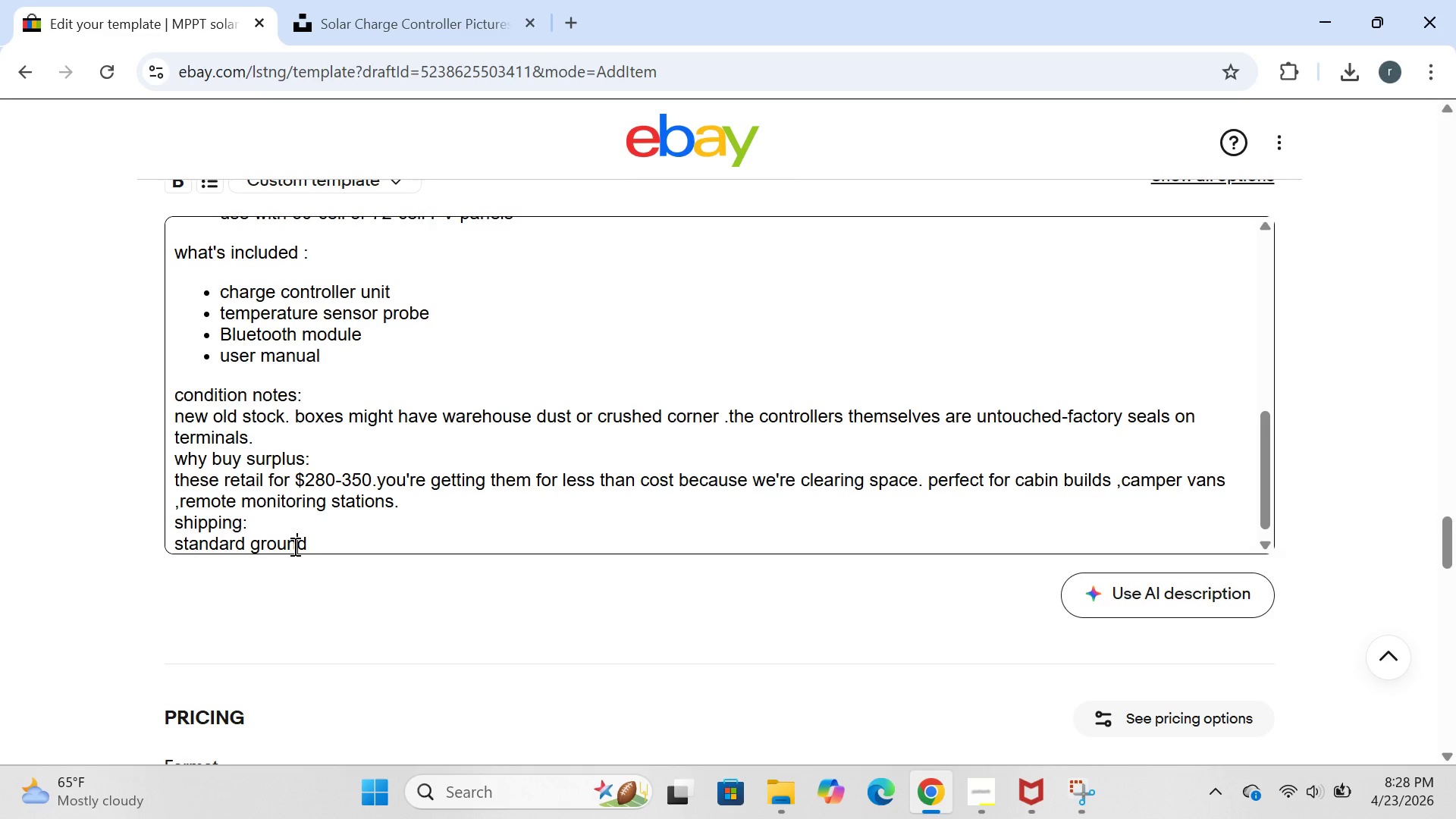 
key(ArrowRight)
 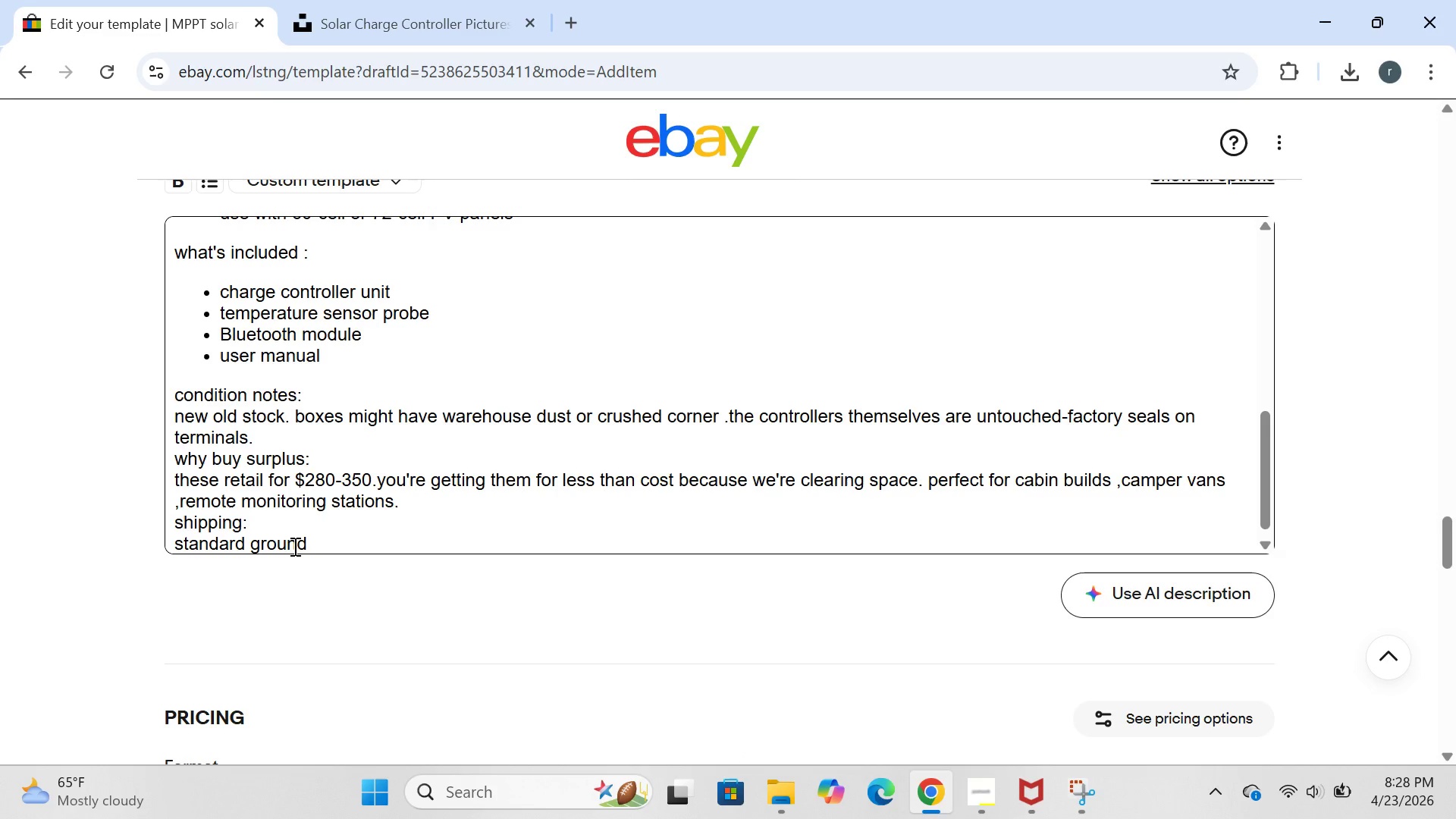 
key(ArrowRight)
 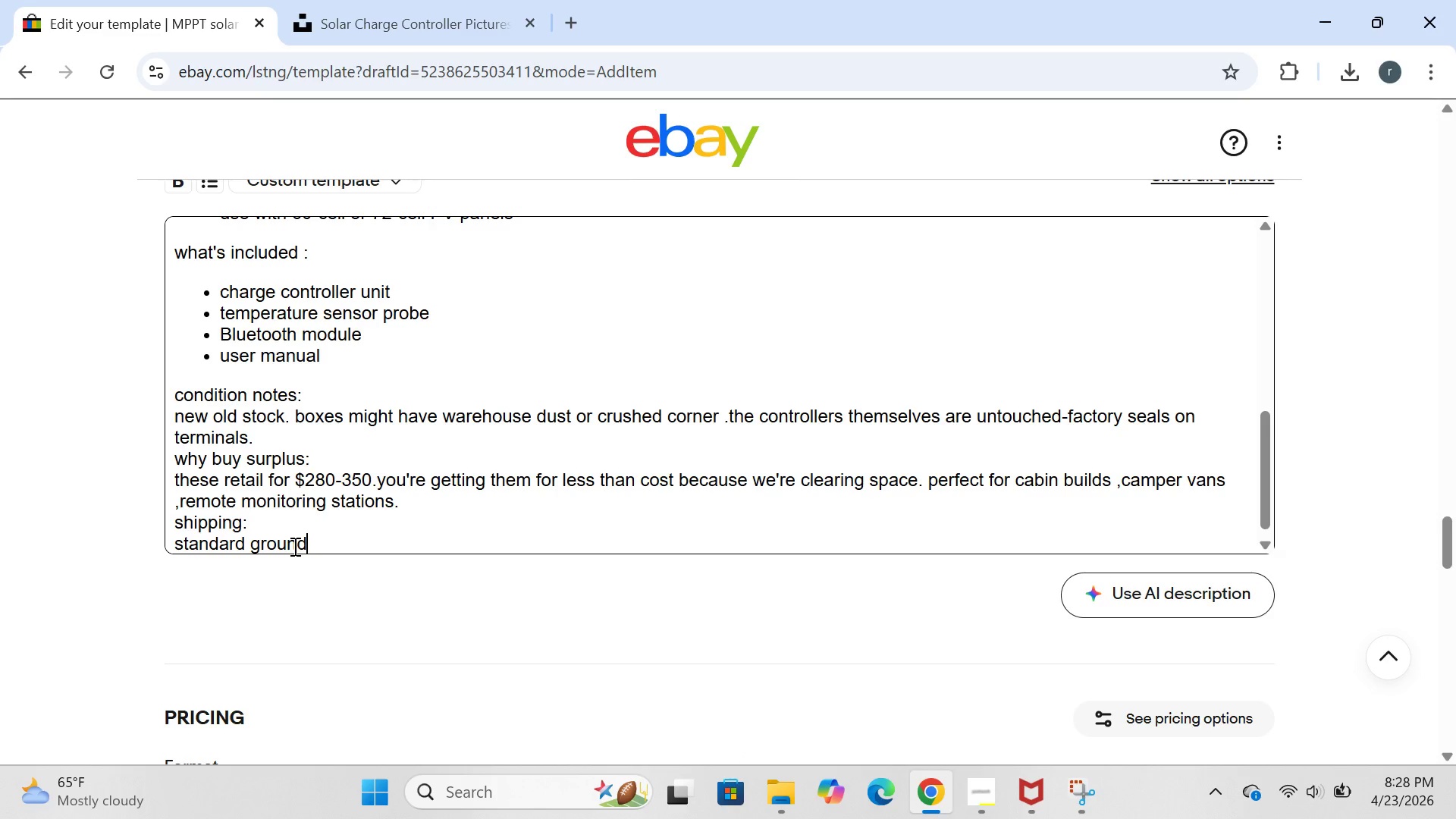 
type(,multil)
key(Backspace)
type(ple units in one )
 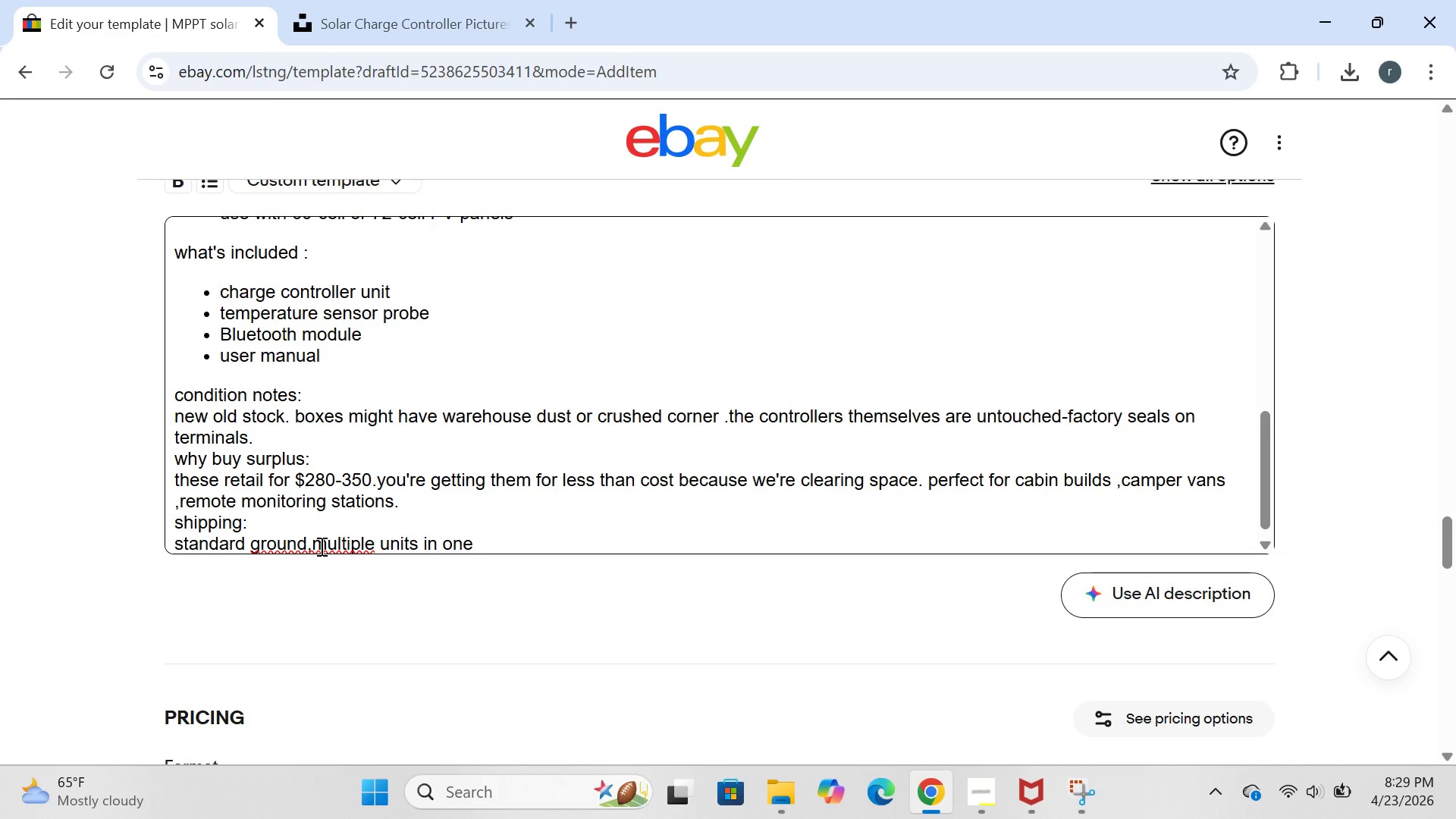 
left_click([312, 546])
 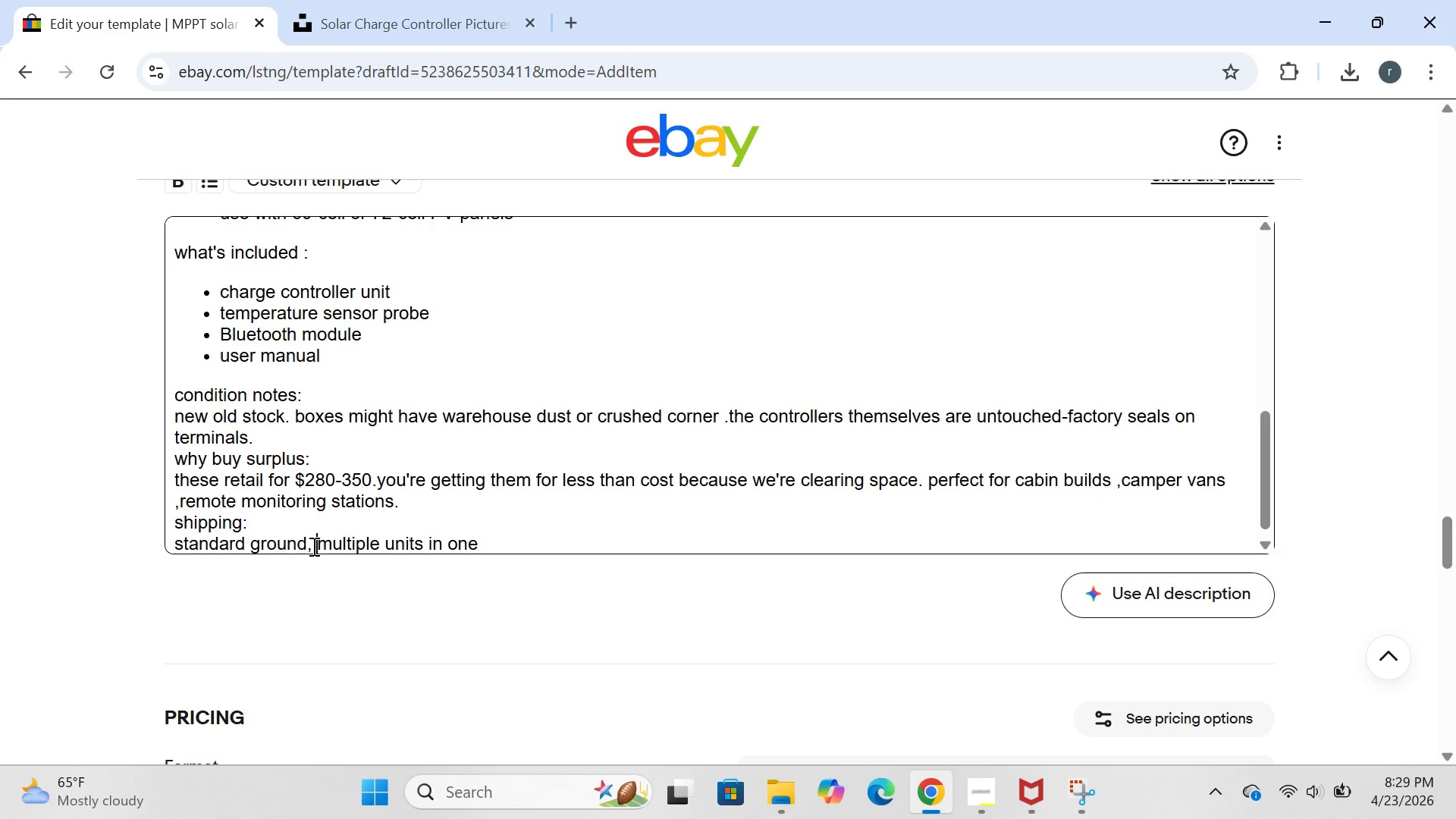 
key(Space)
 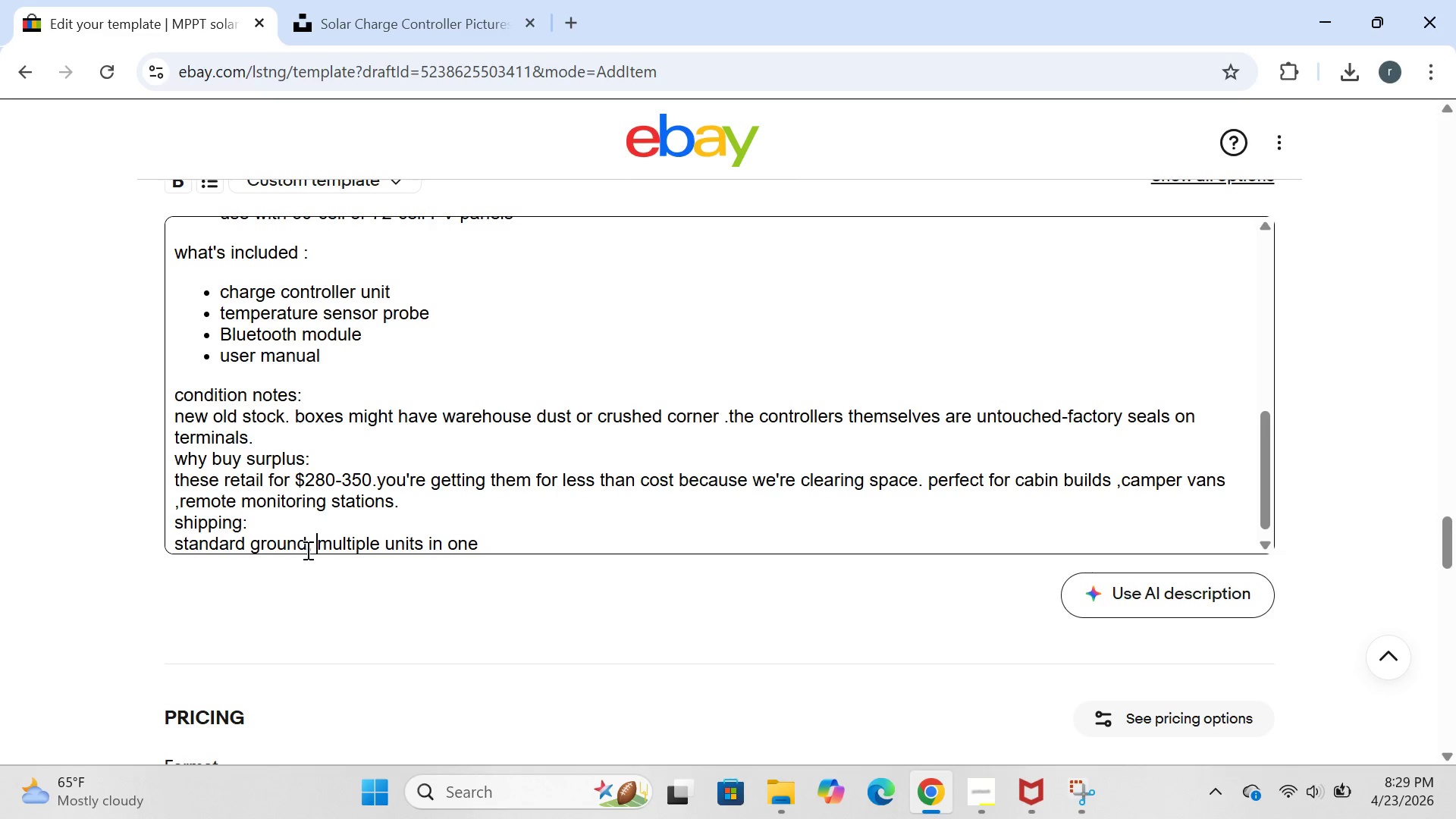 
left_click([311, 550])
 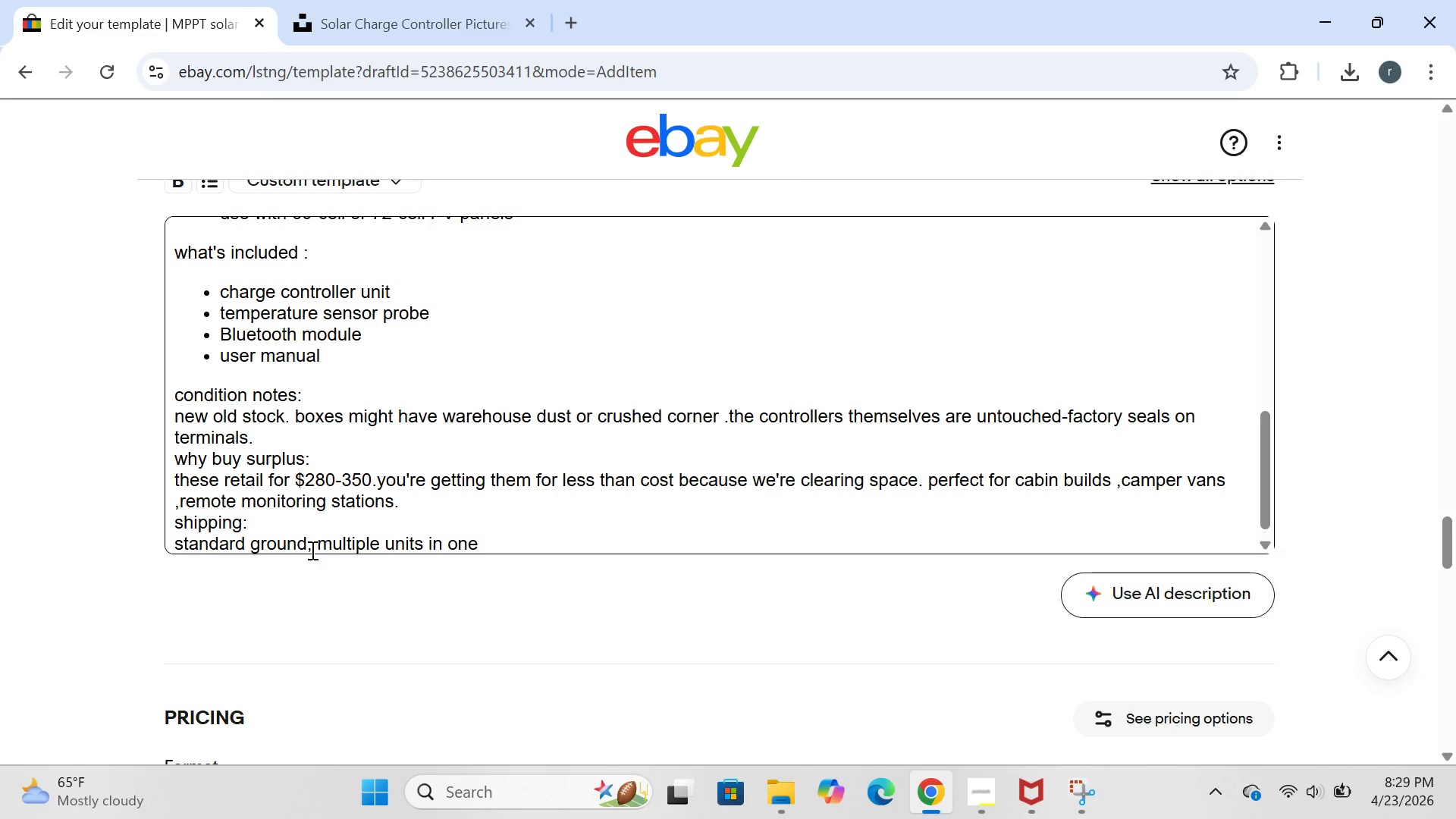 
key(Backspace)
 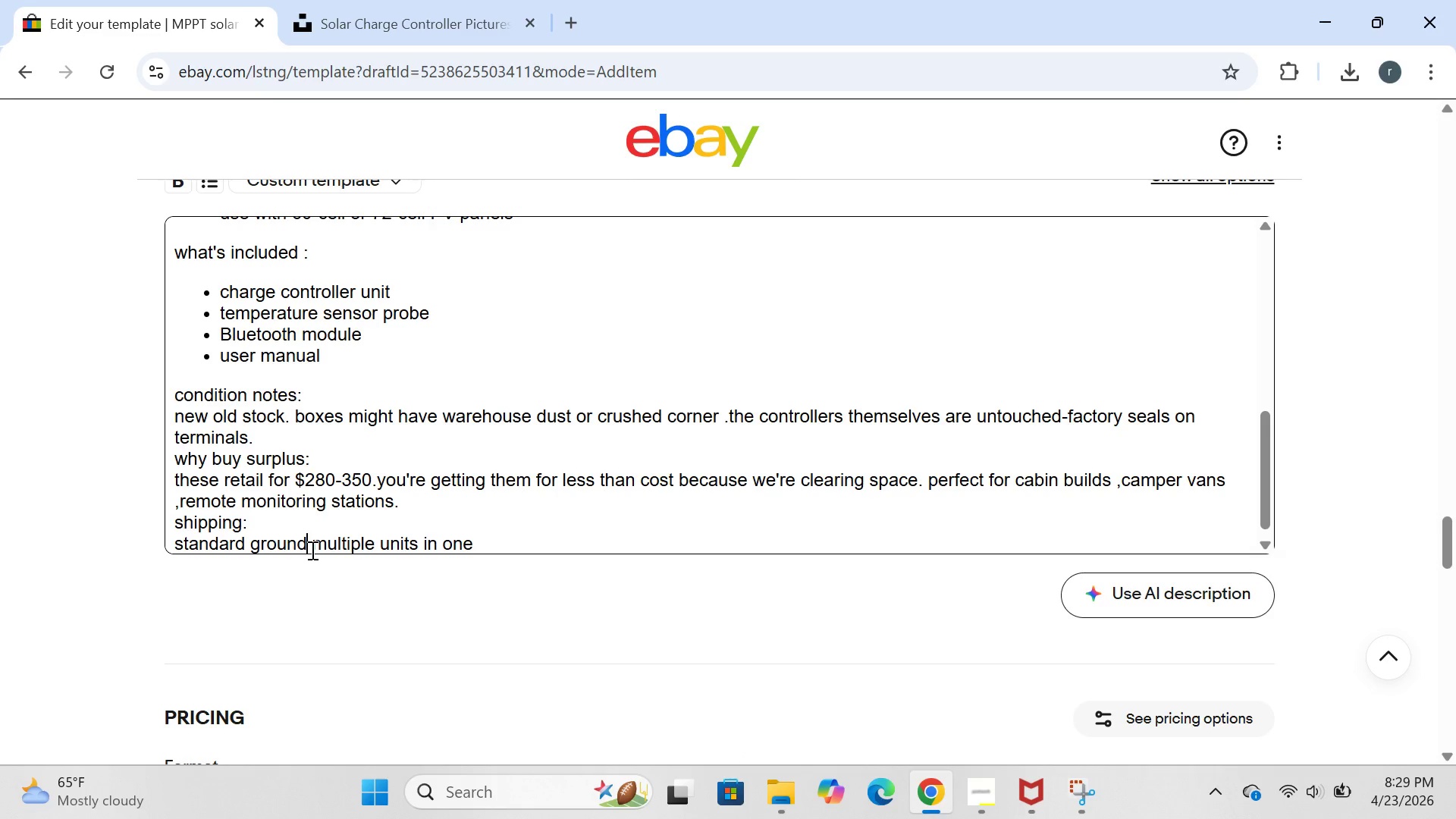 
key(Period)
 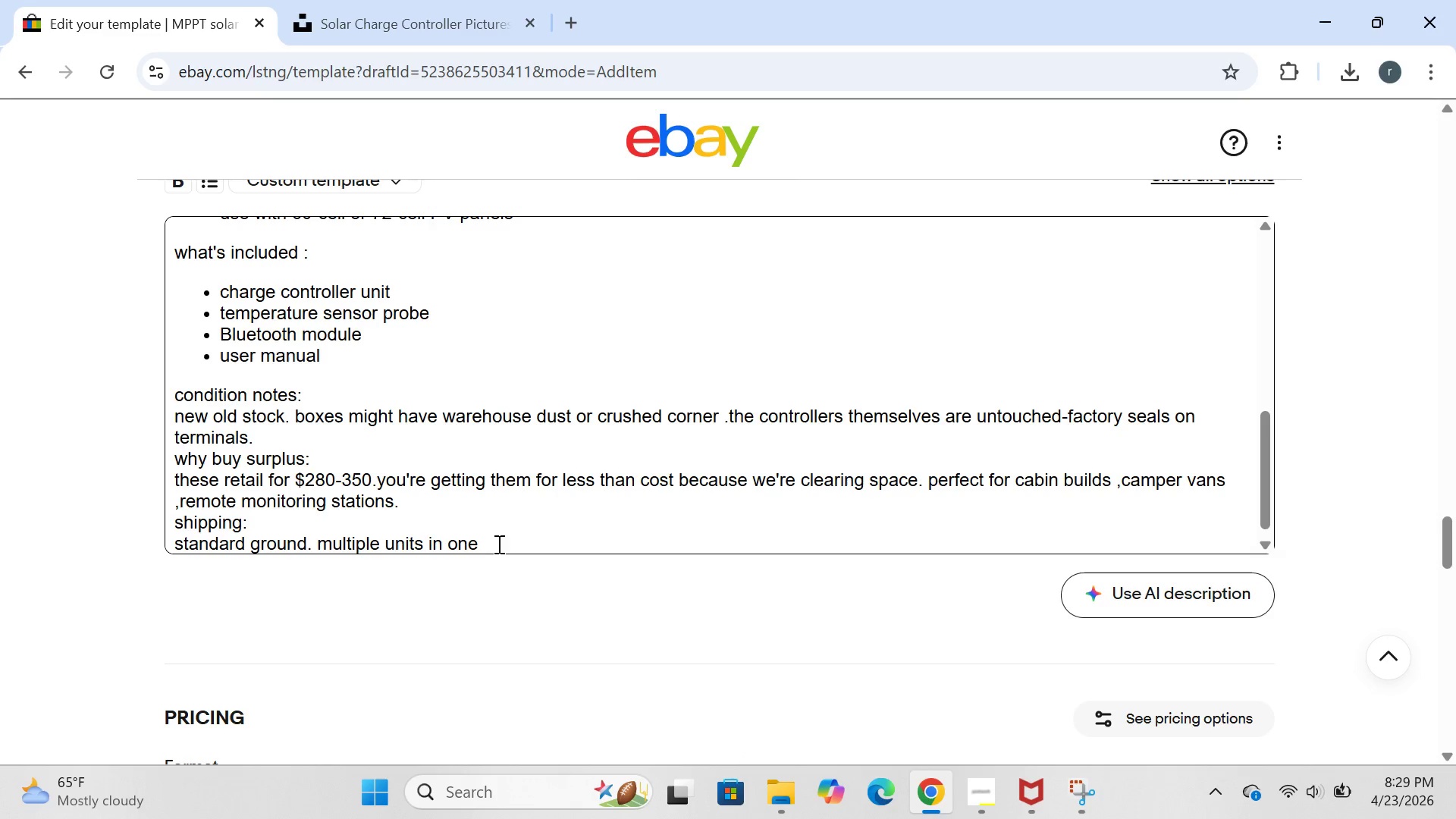 
left_click([499, 546])
 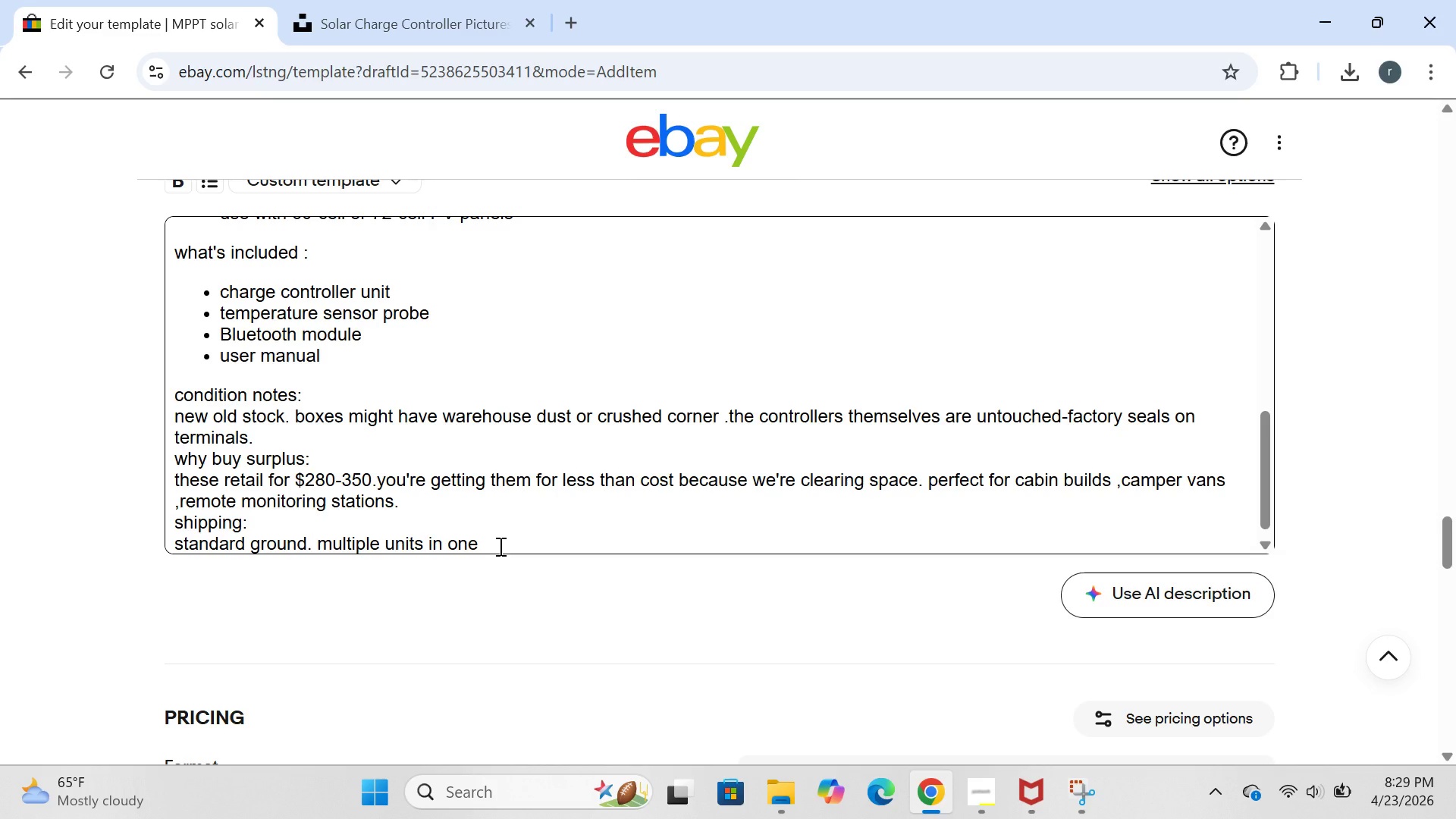 
wait(6.52)
 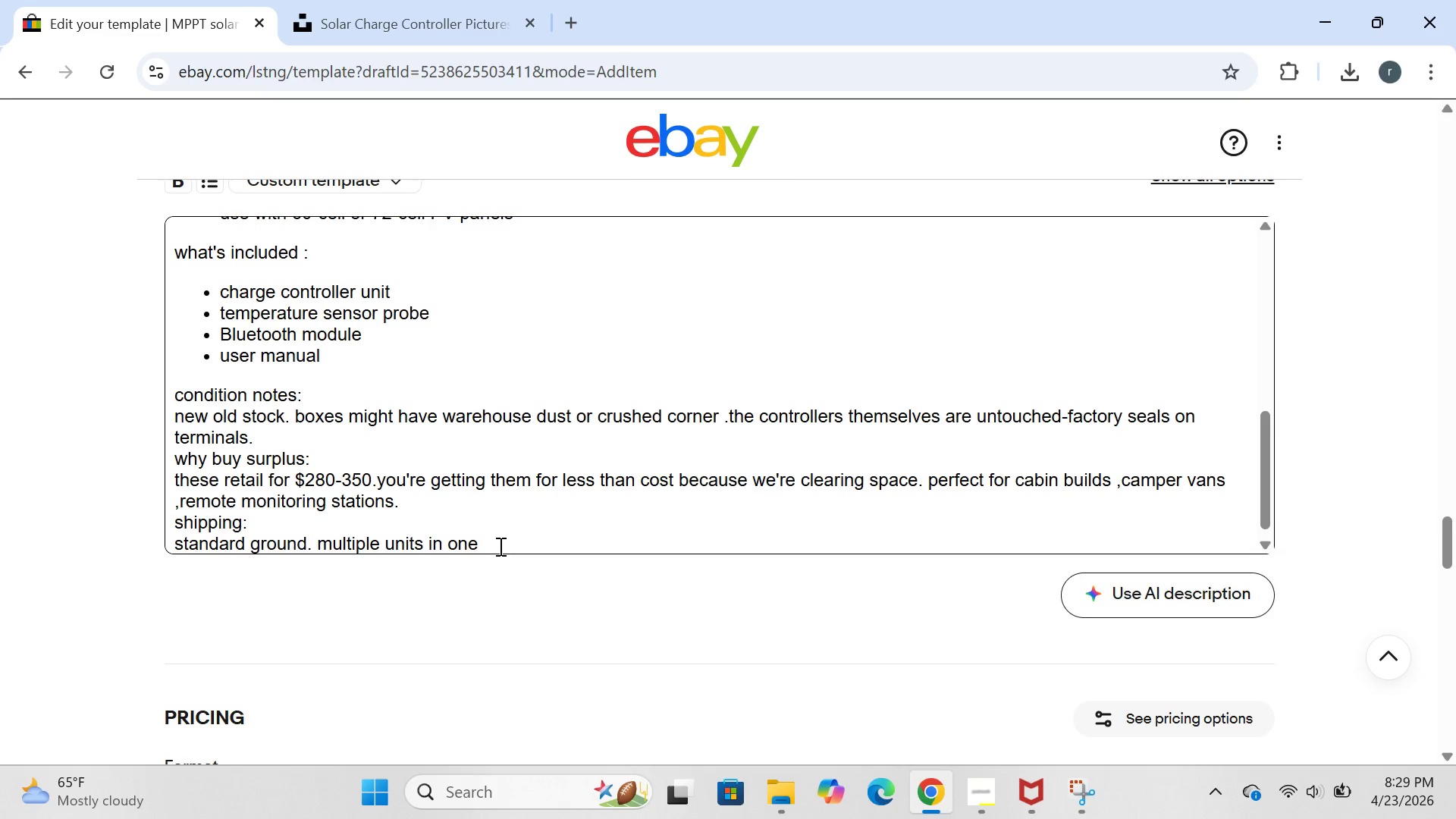 
type(box?)
 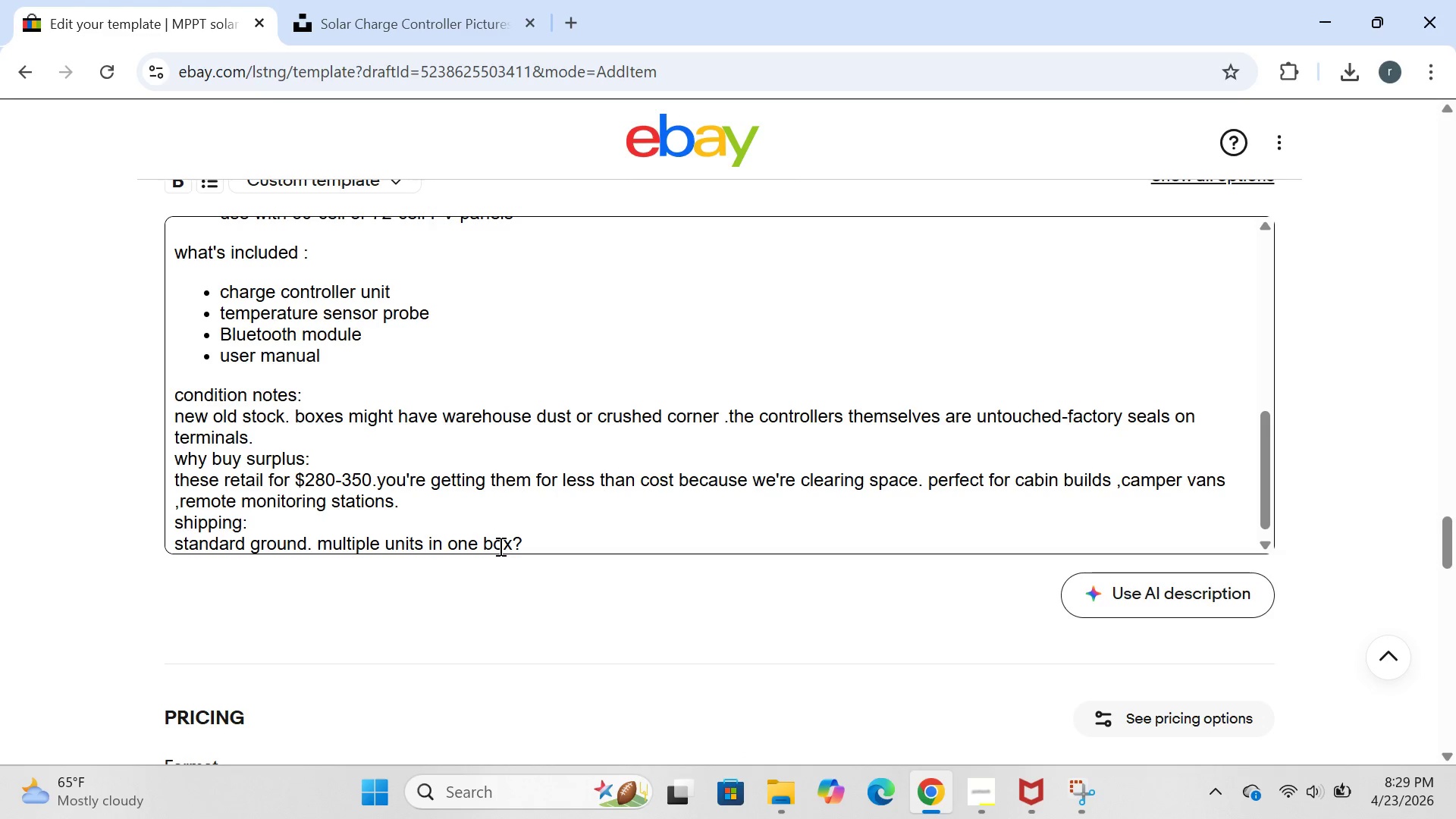 
key(Enter)
 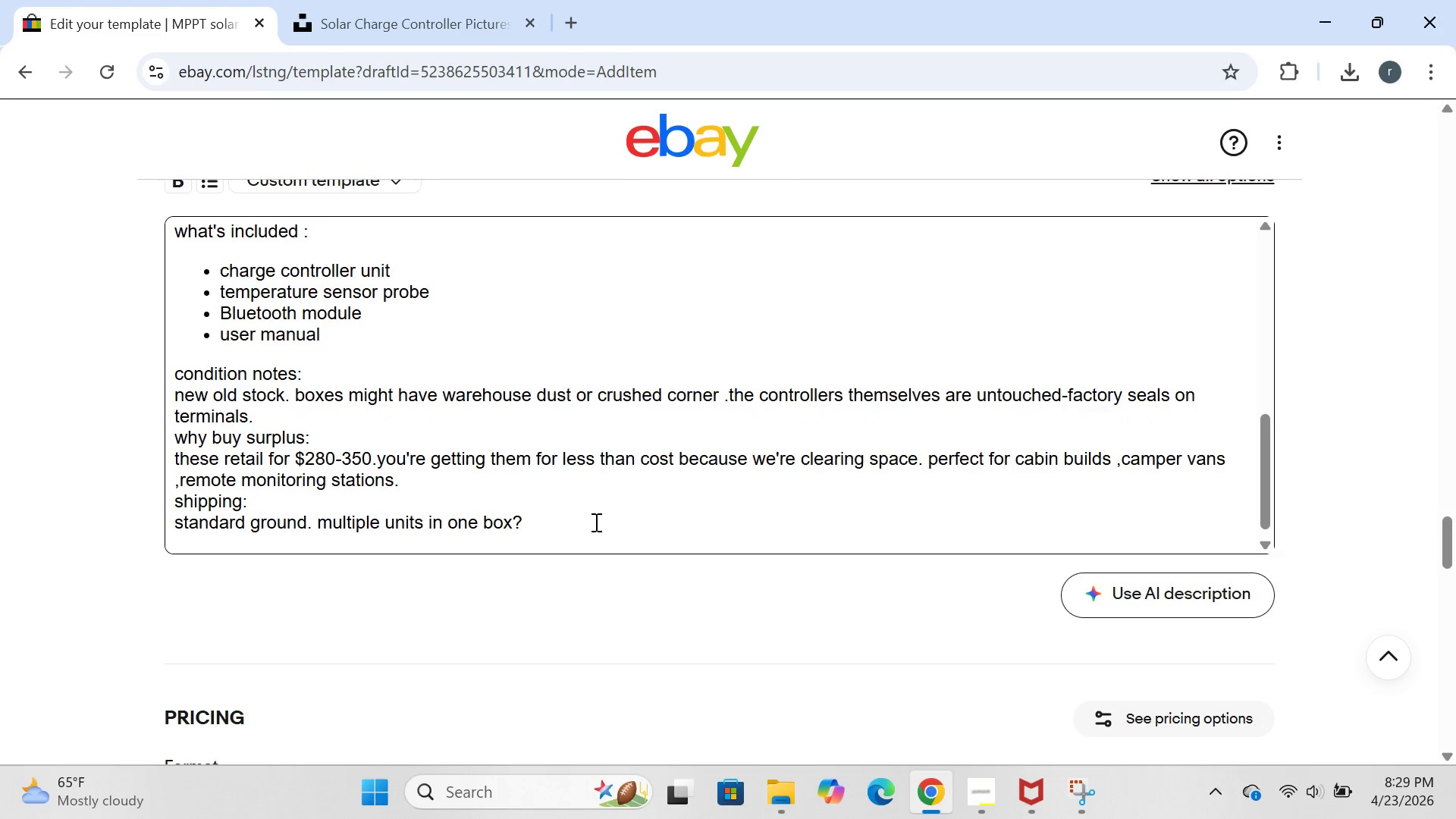 
left_click([598, 525])
 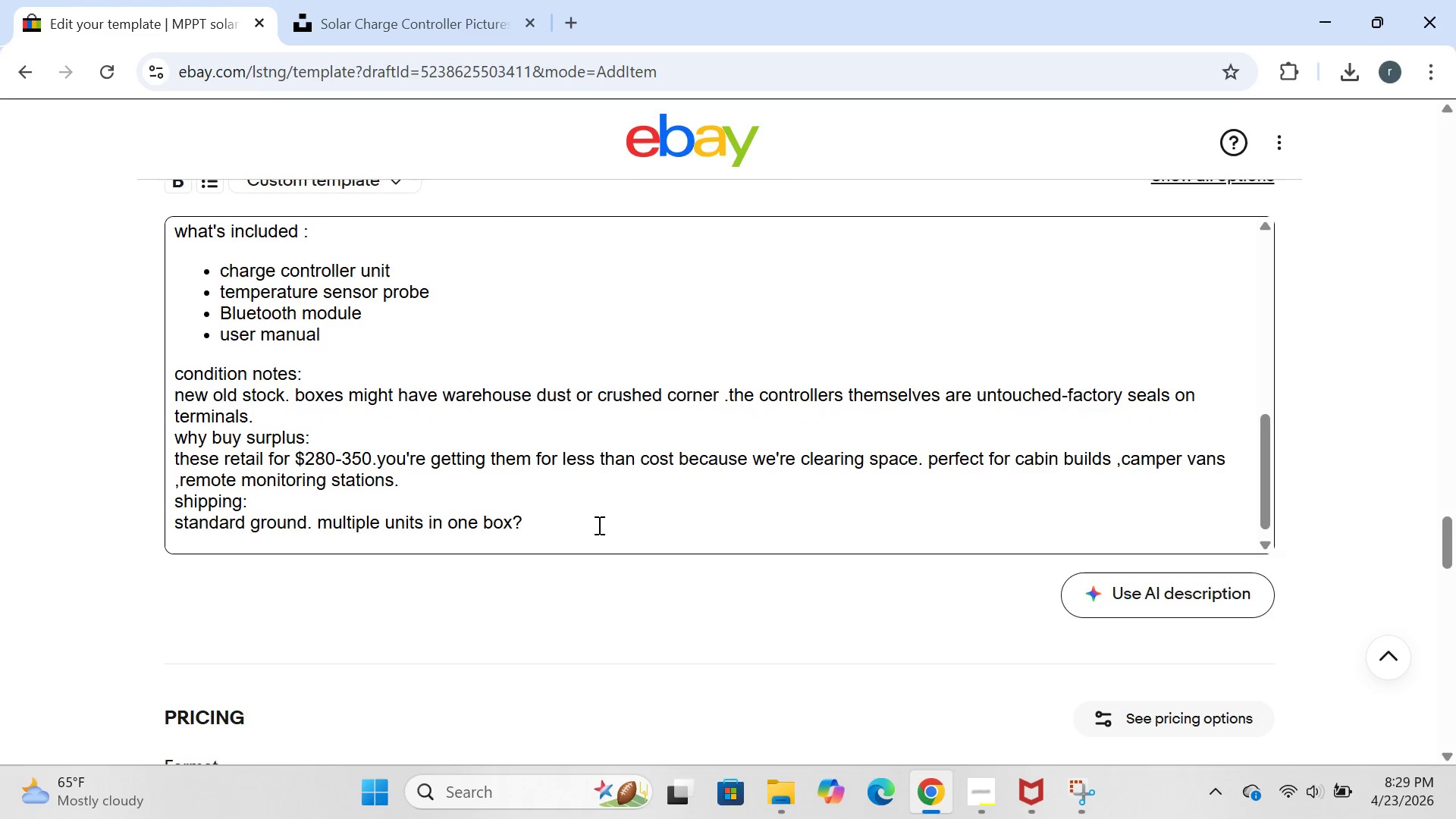 
type(i'll combine )
 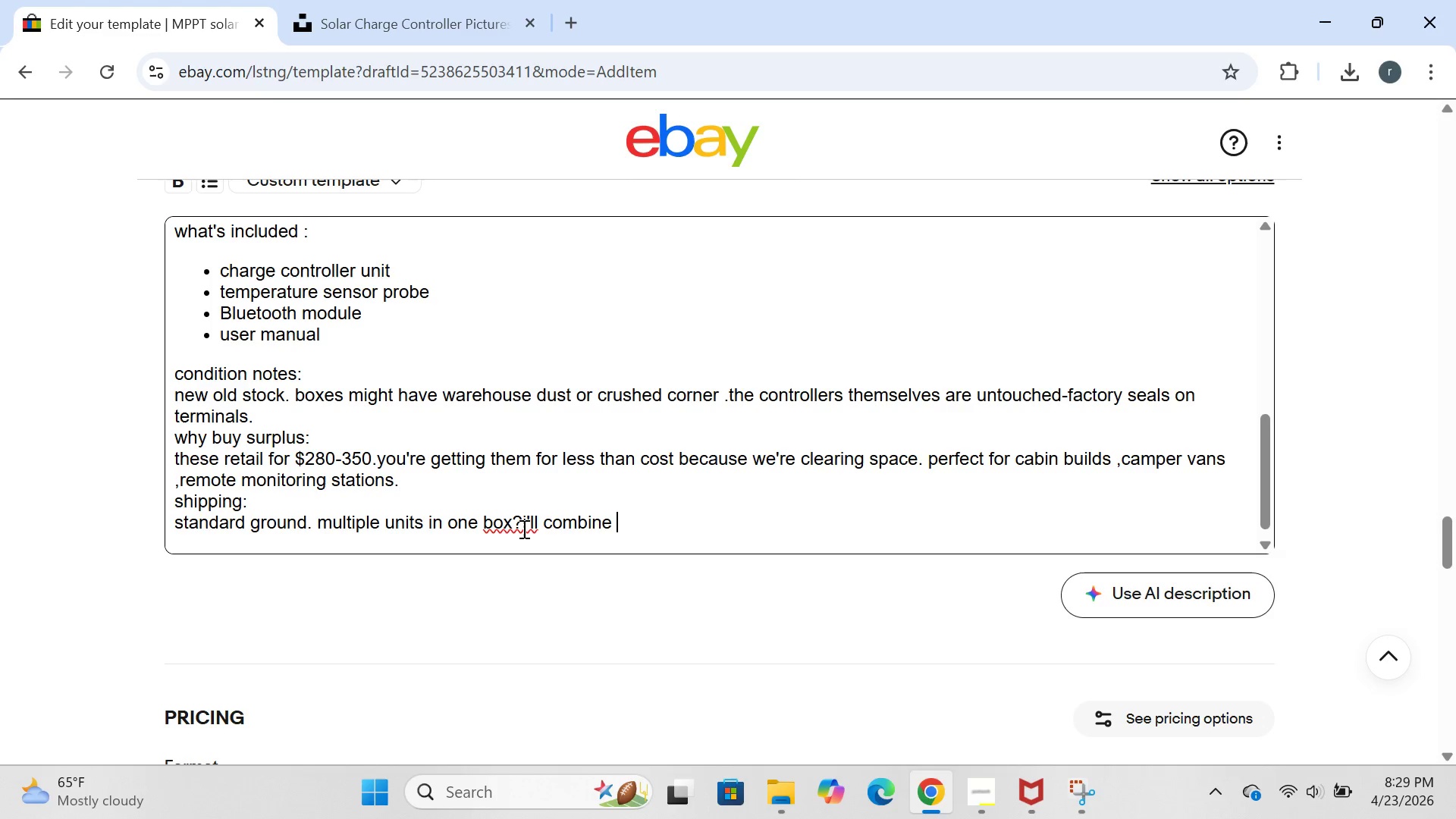 
left_click([522, 529])
 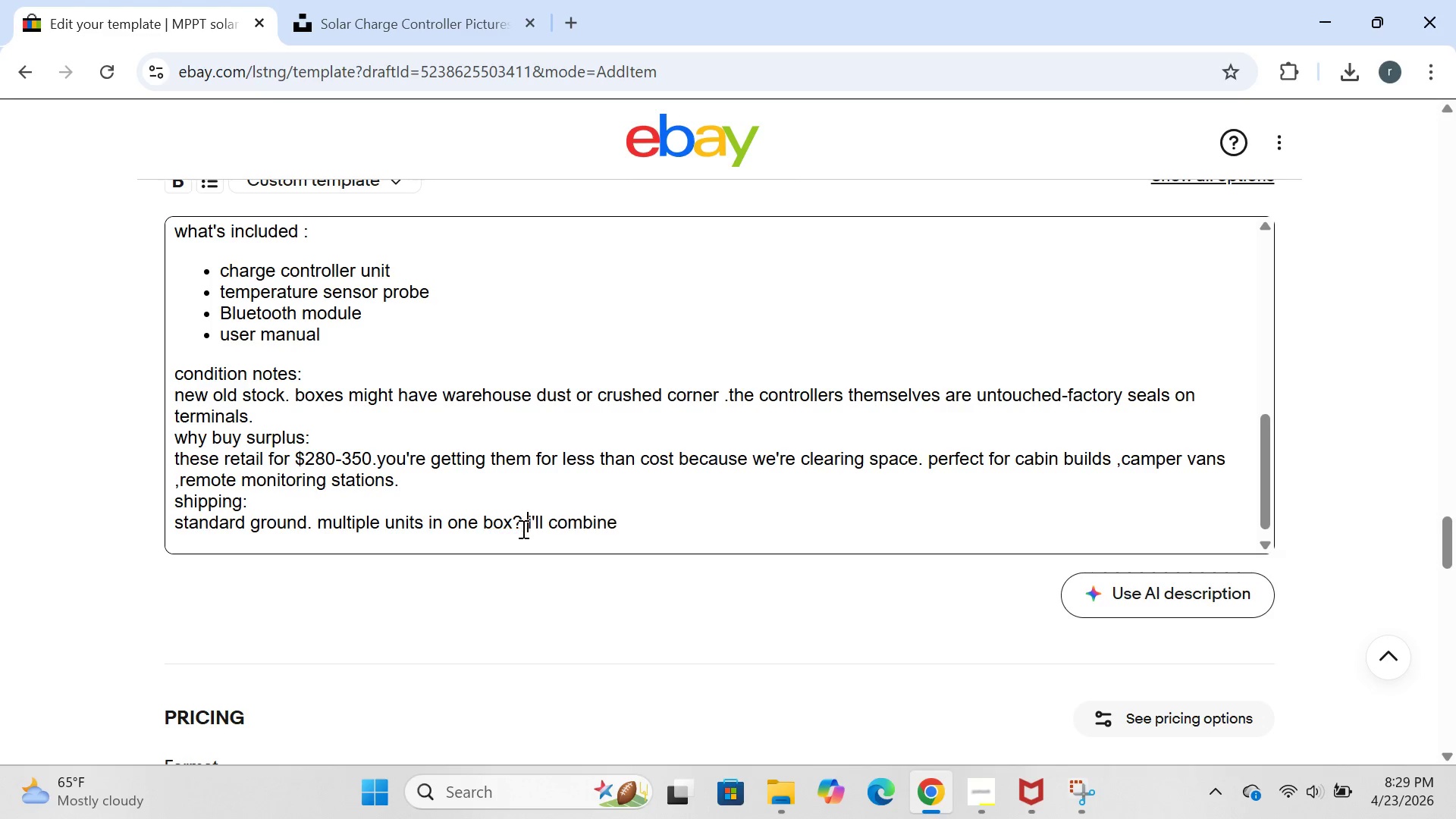 
key(Space)
 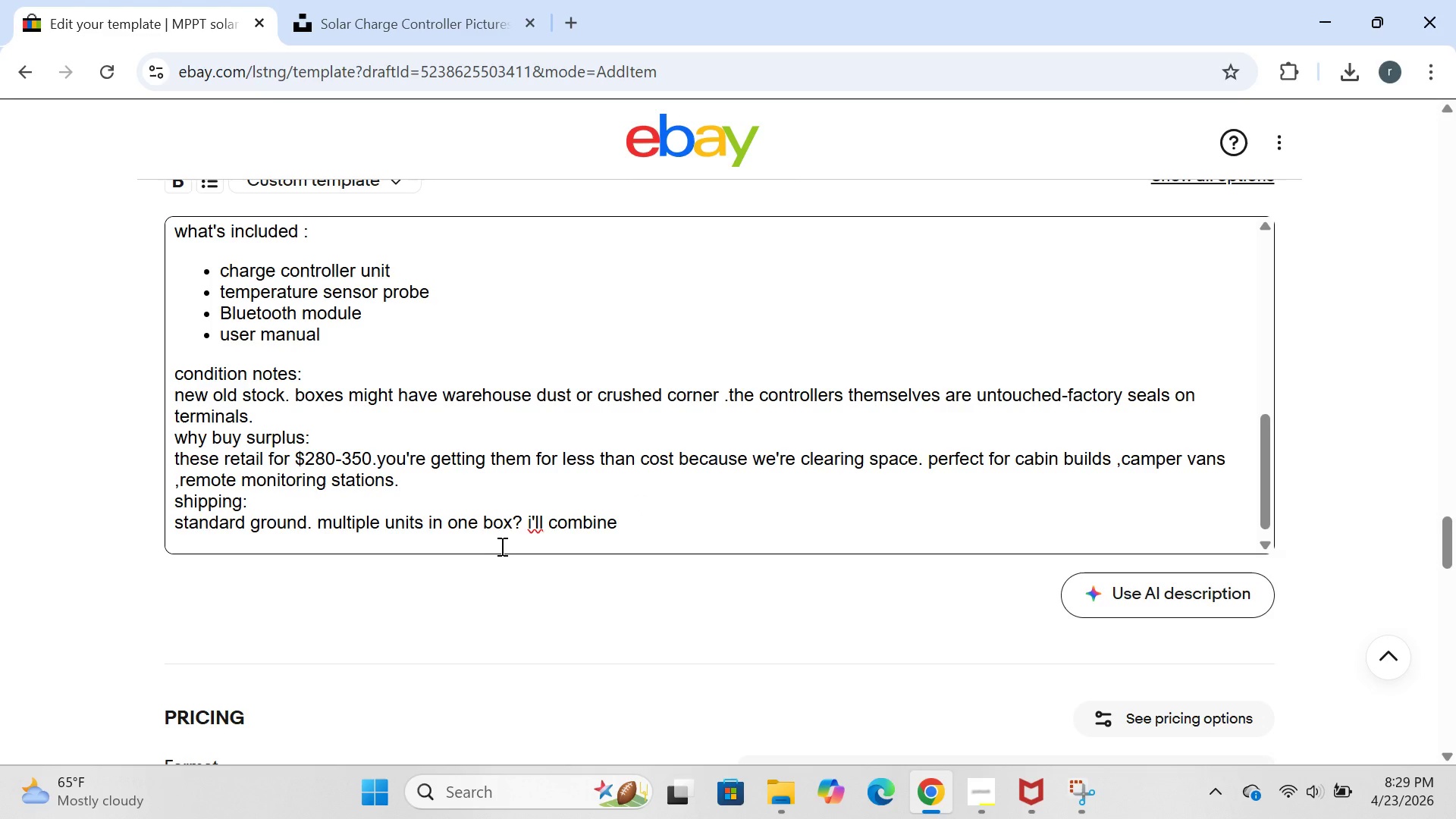 
wait(5.12)
 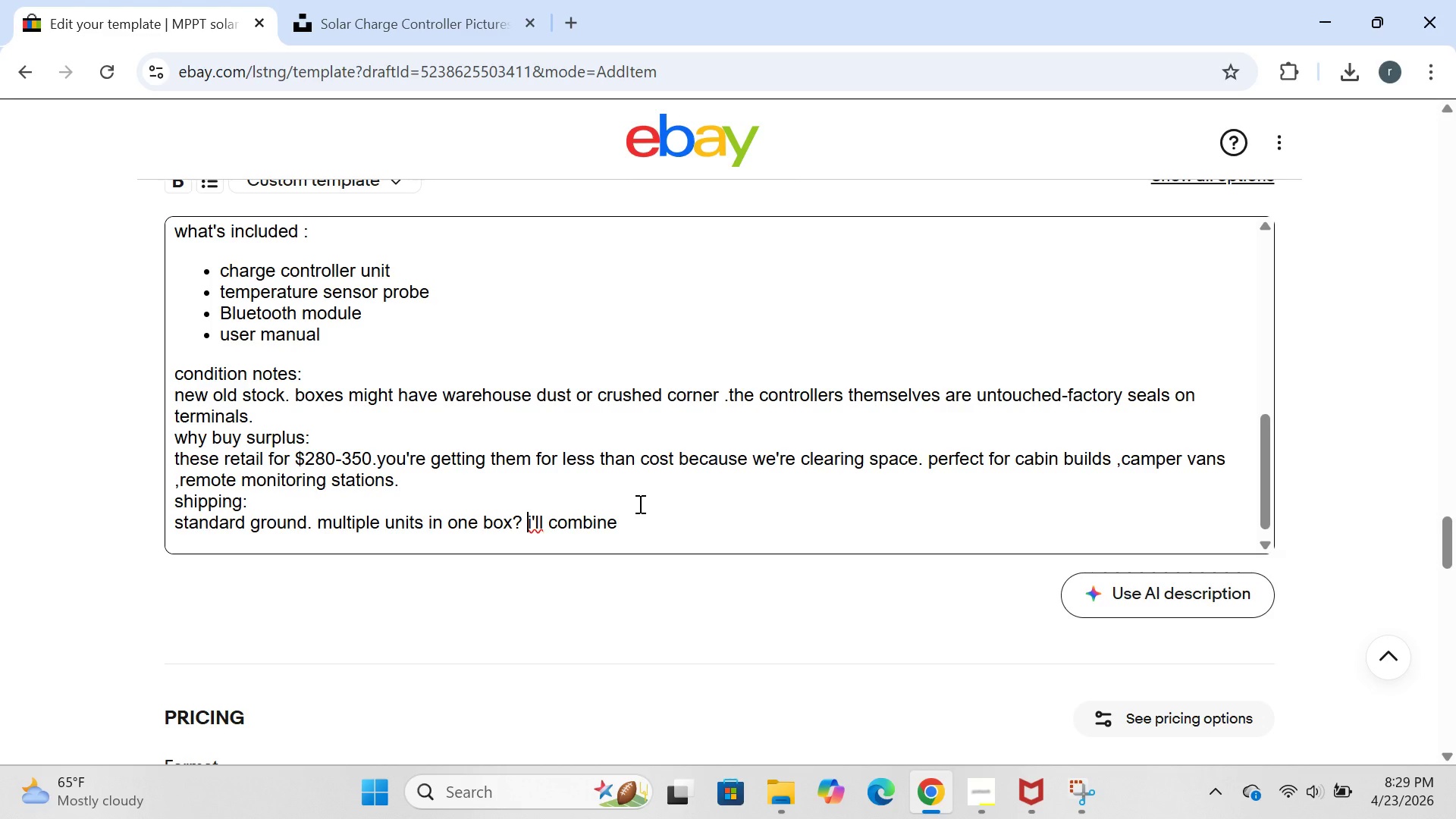 
key(ArrowRight)
 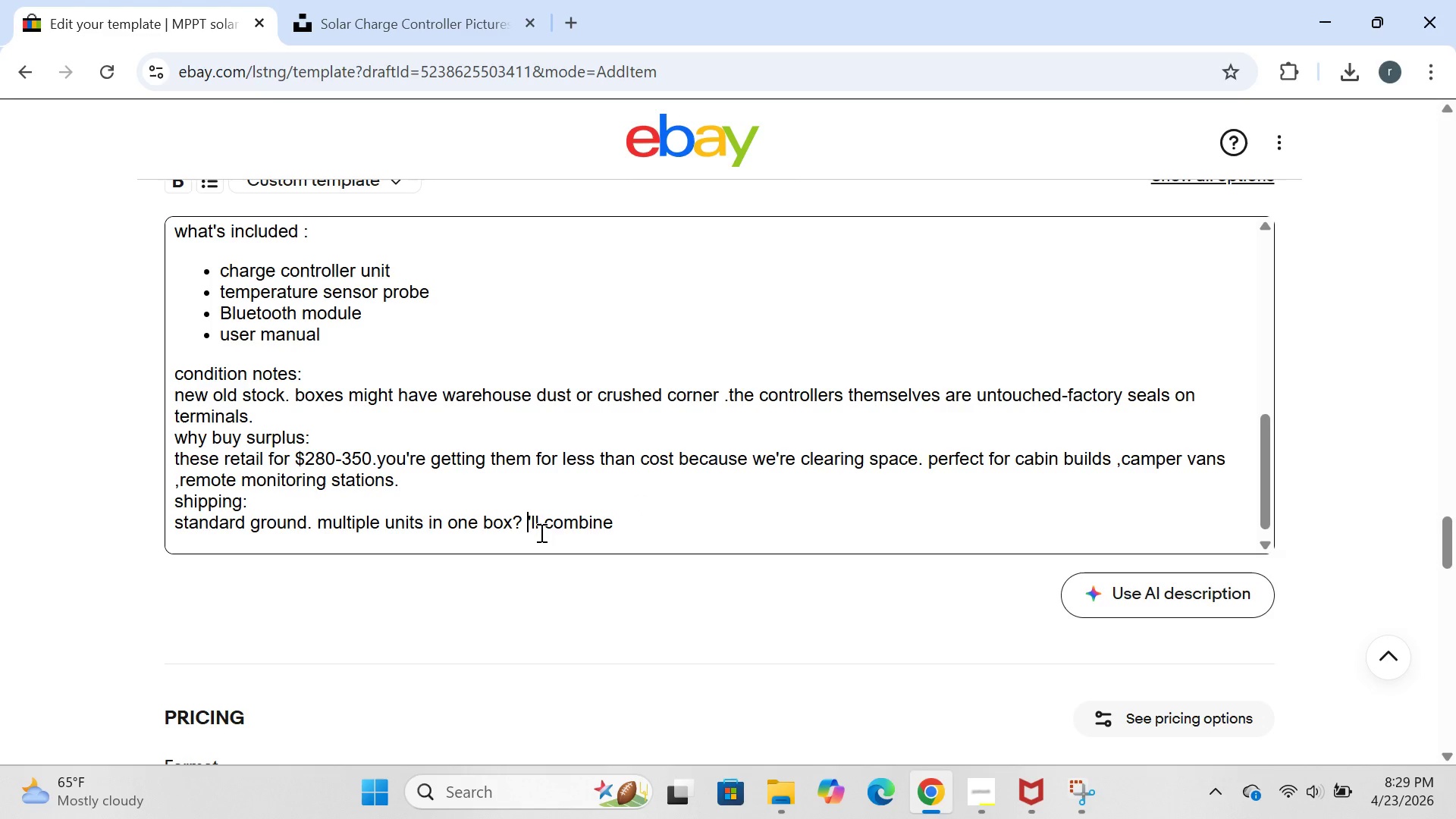 
key(Backspace)
 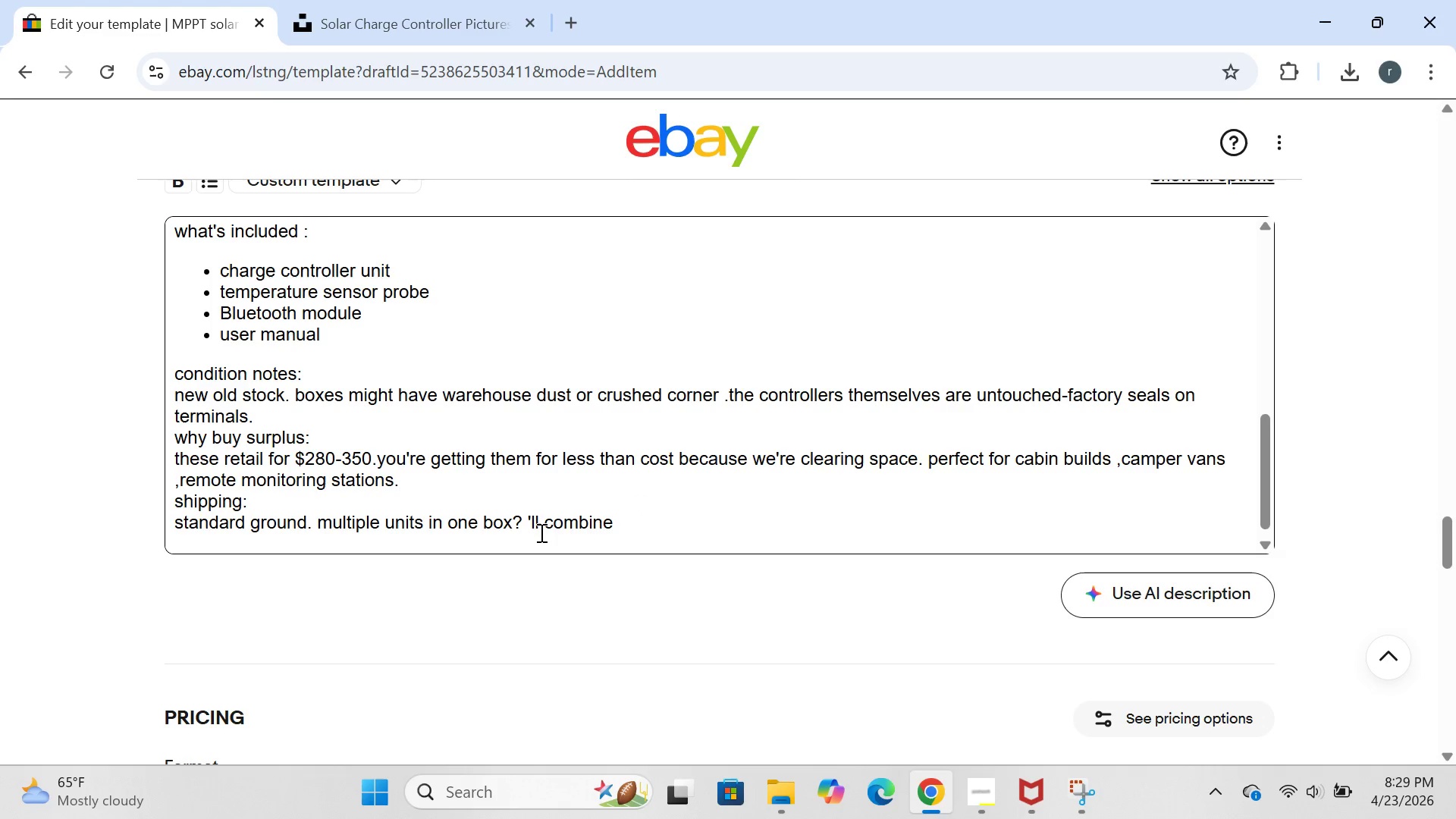 
key(CapsLock)
 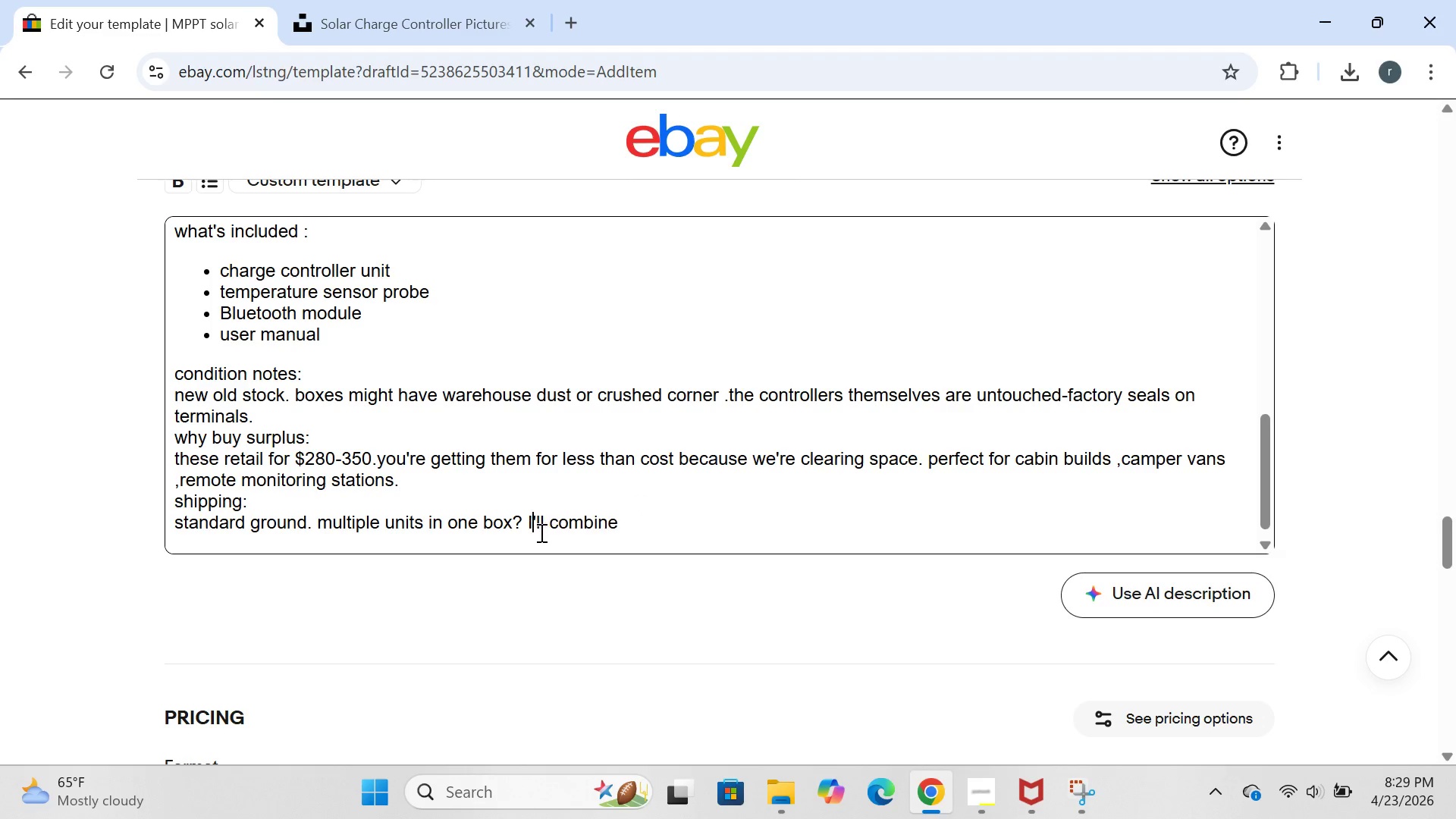 
key(I)
 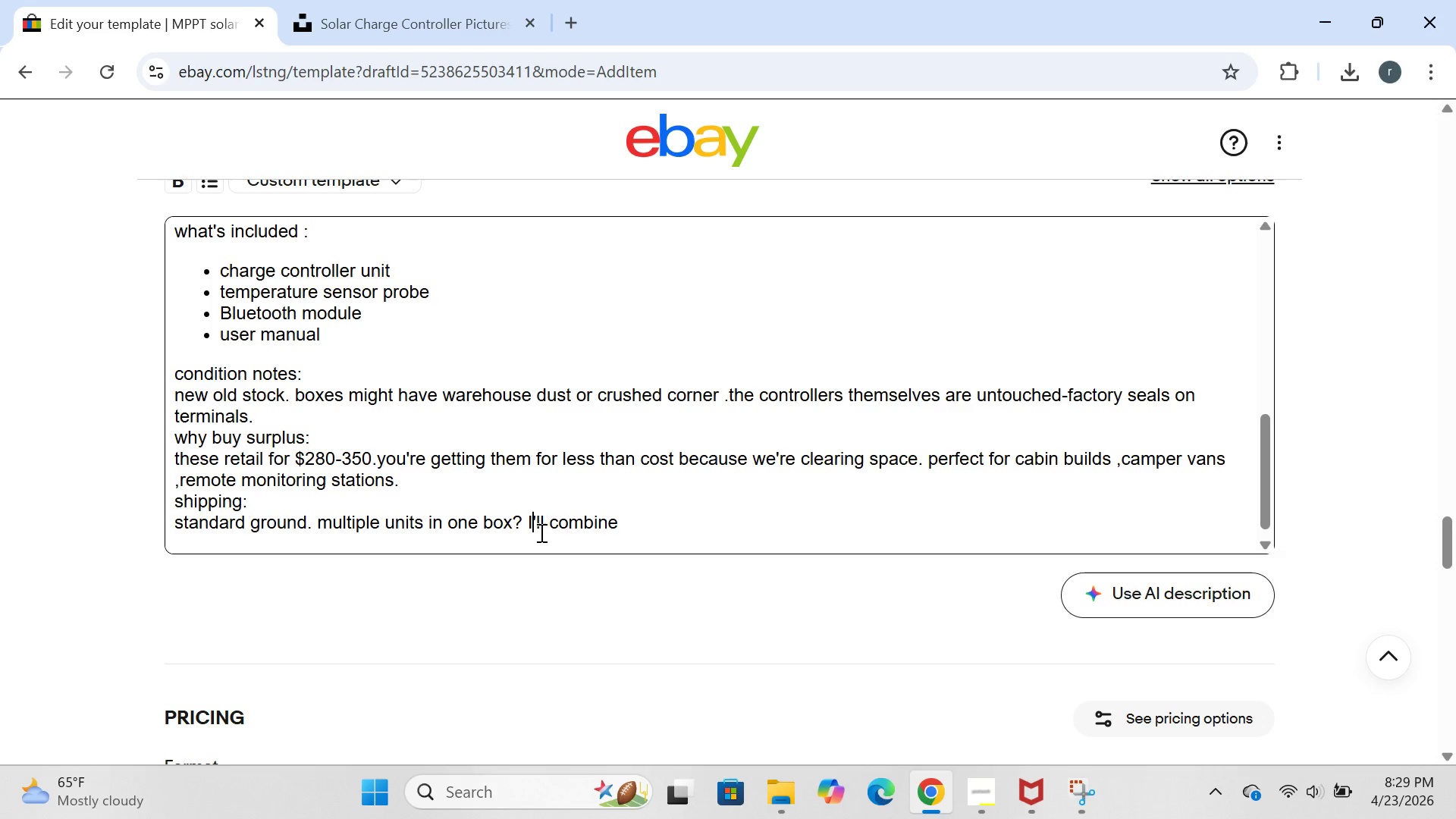 
key(CapsLock)
 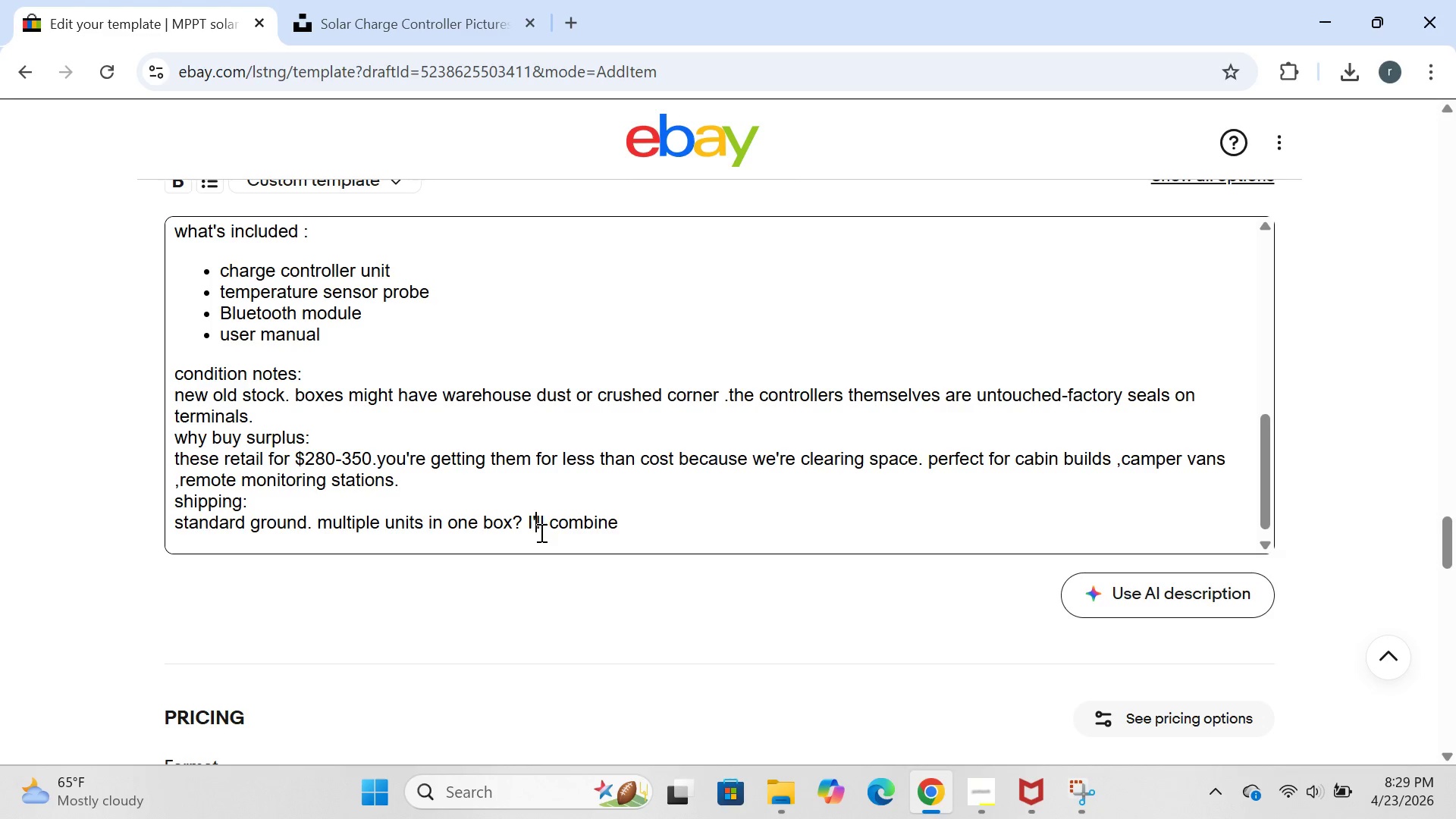 
key(ArrowRight)
 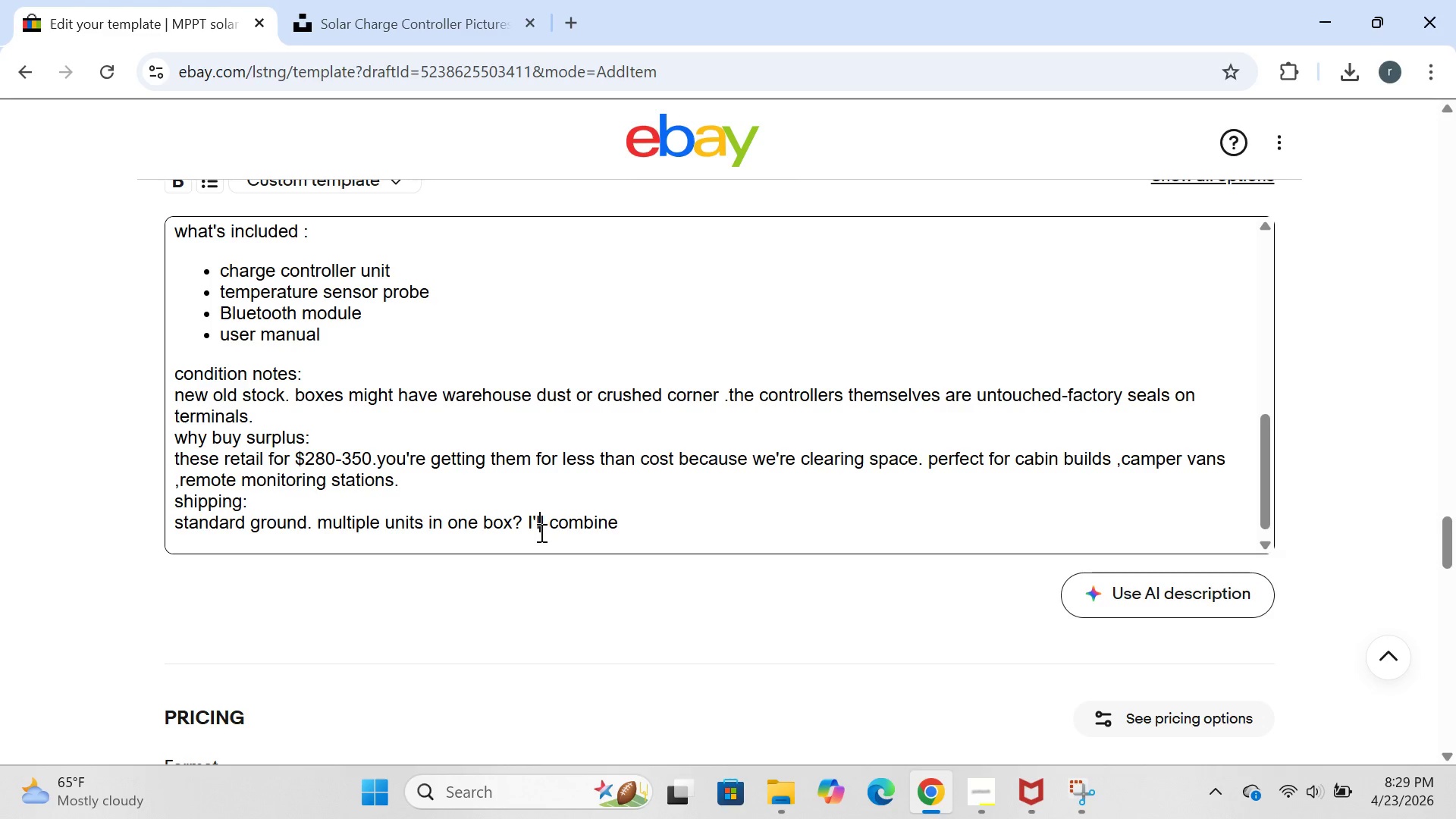 
key(ArrowRight)
 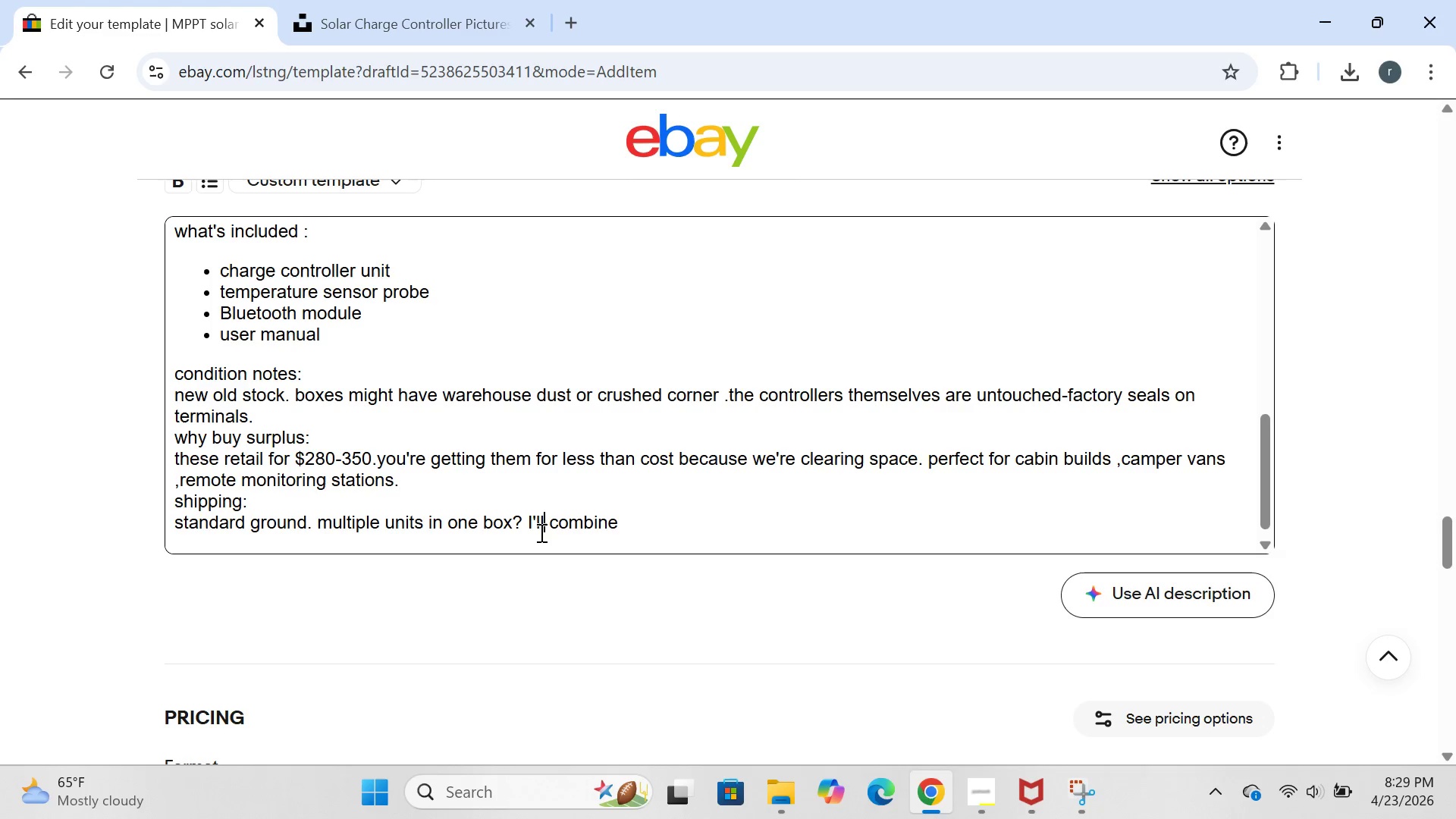 
key(ArrowRight)
 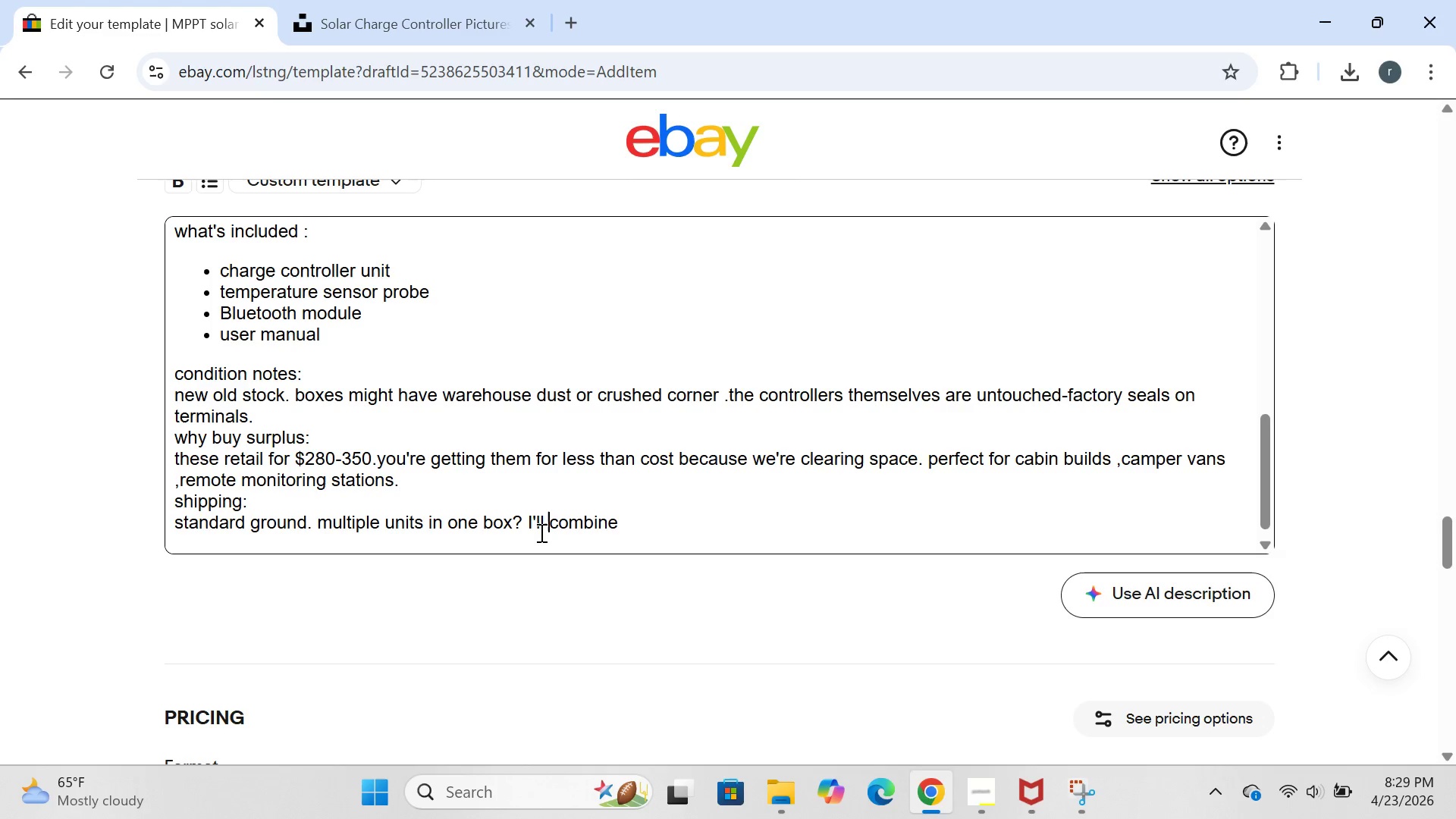 
key(ArrowRight)
 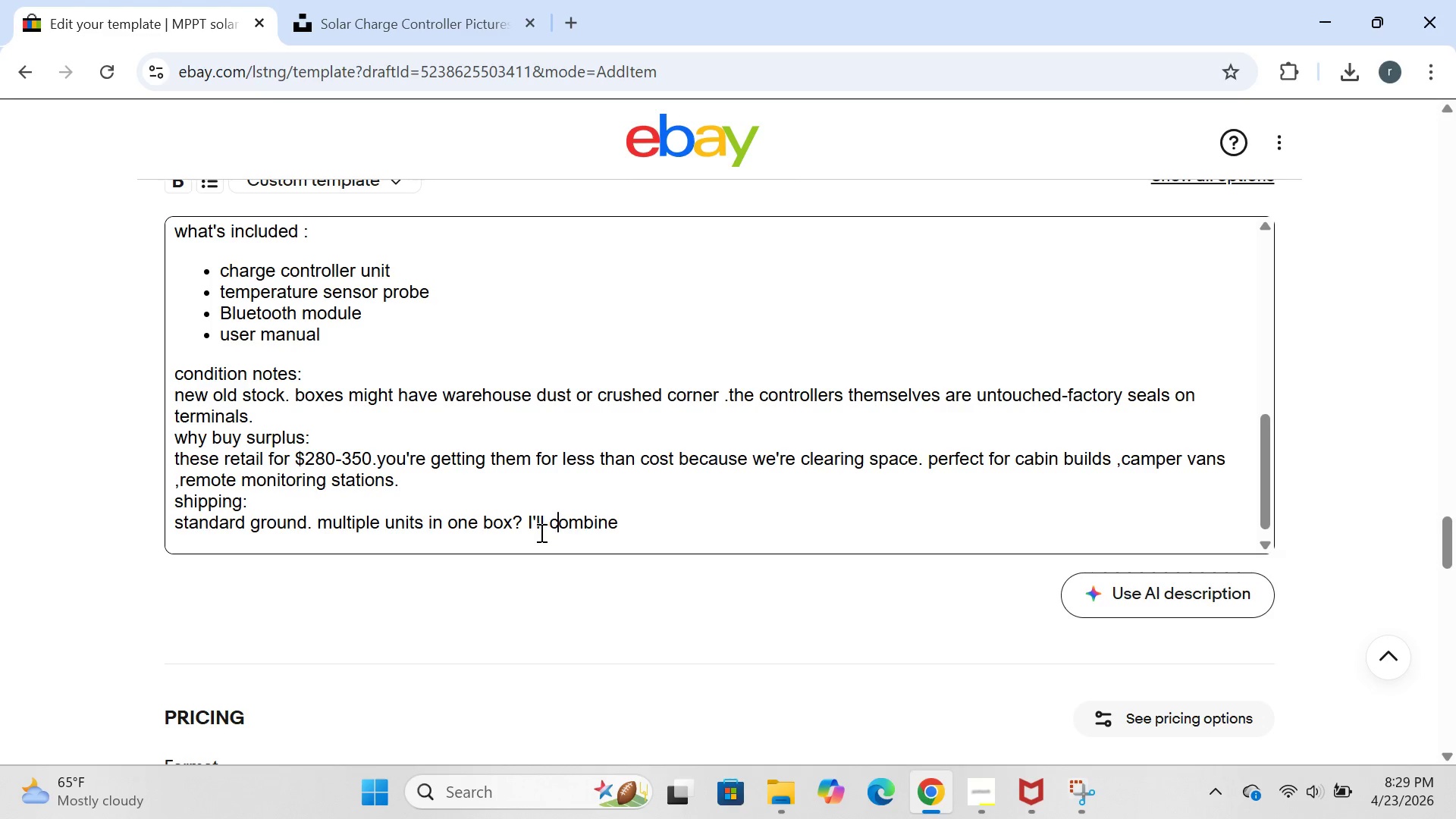 
key(ArrowRight)
 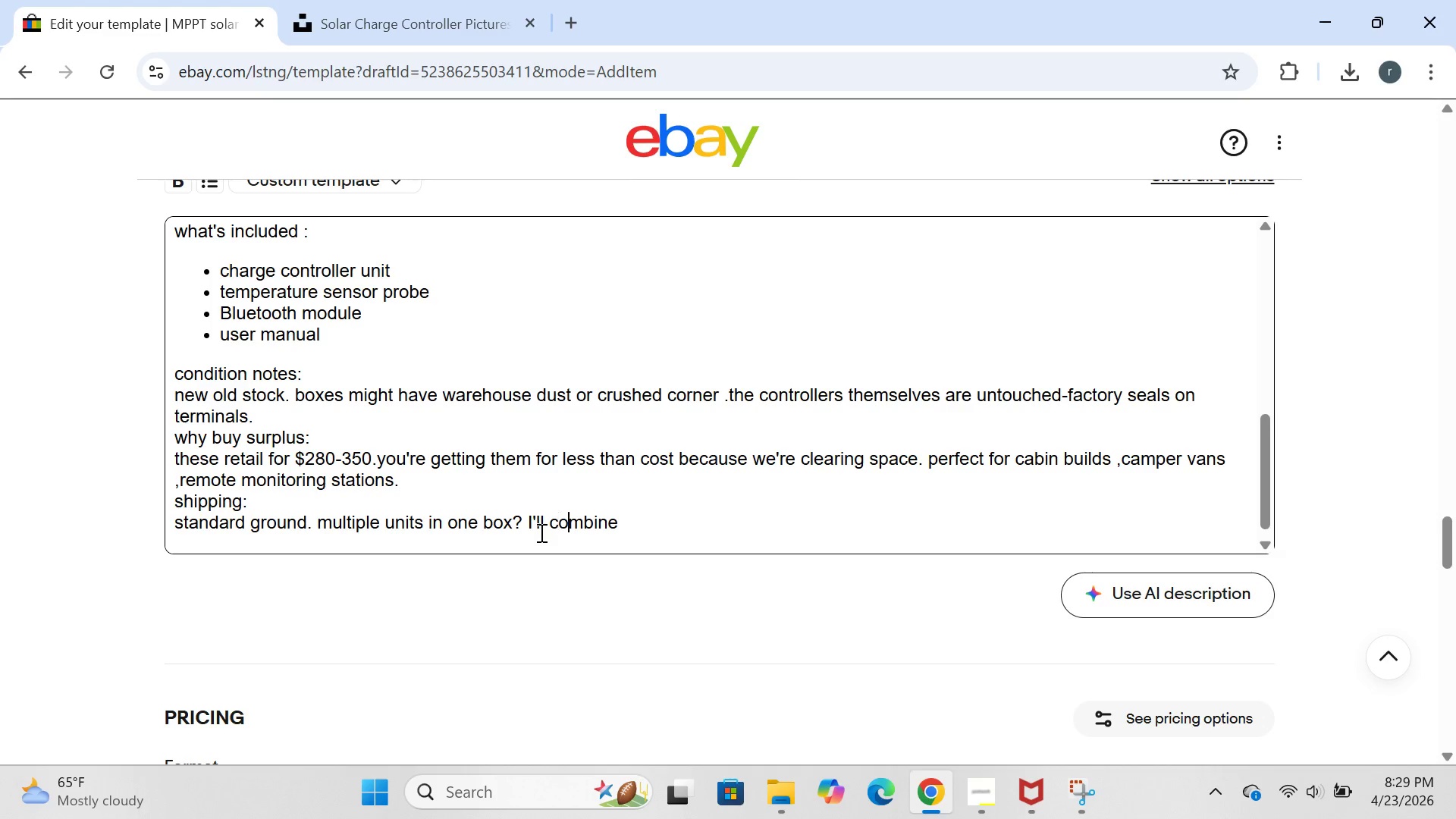 
key(ArrowRight)
 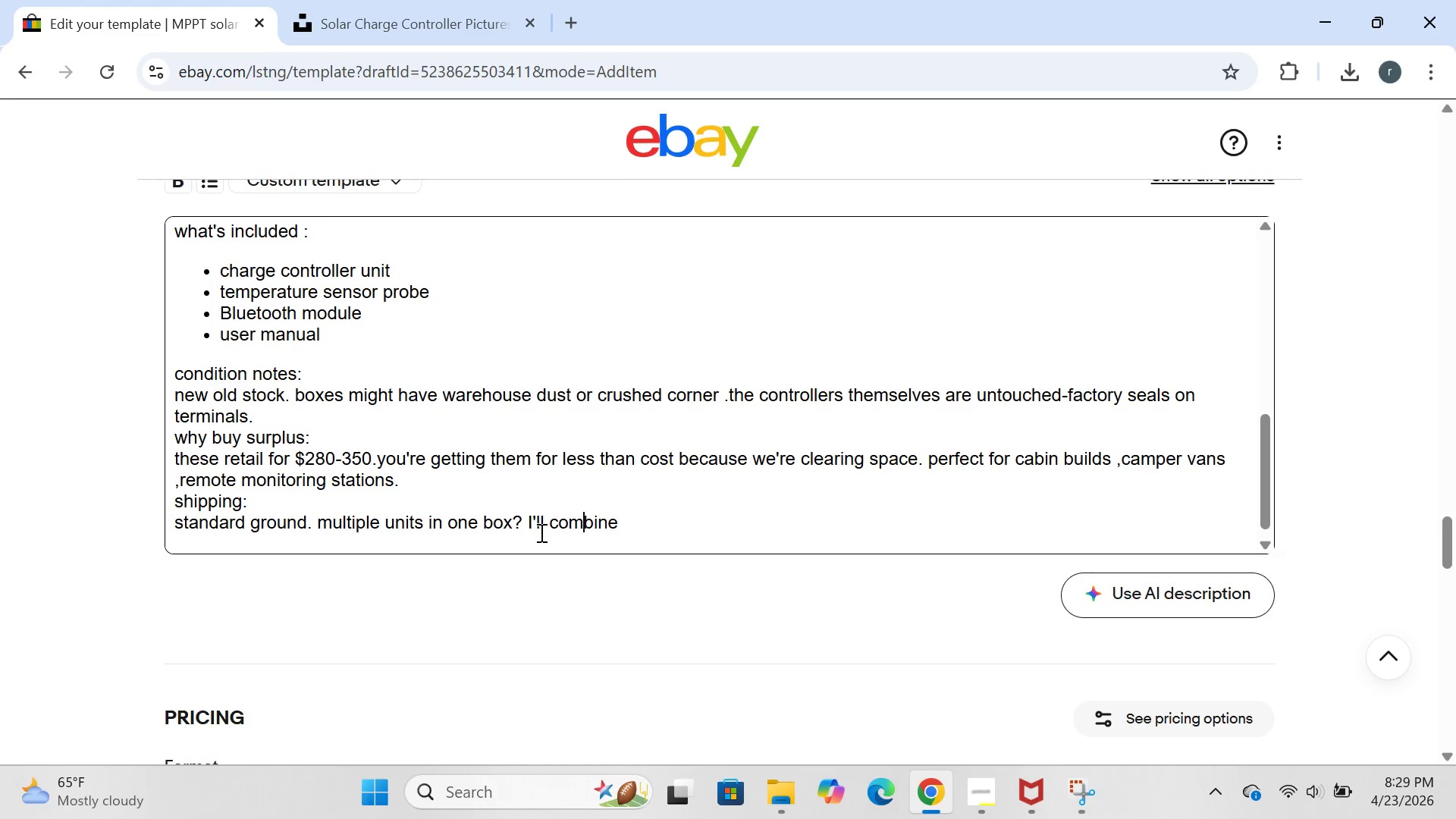 
key(ArrowRight)
 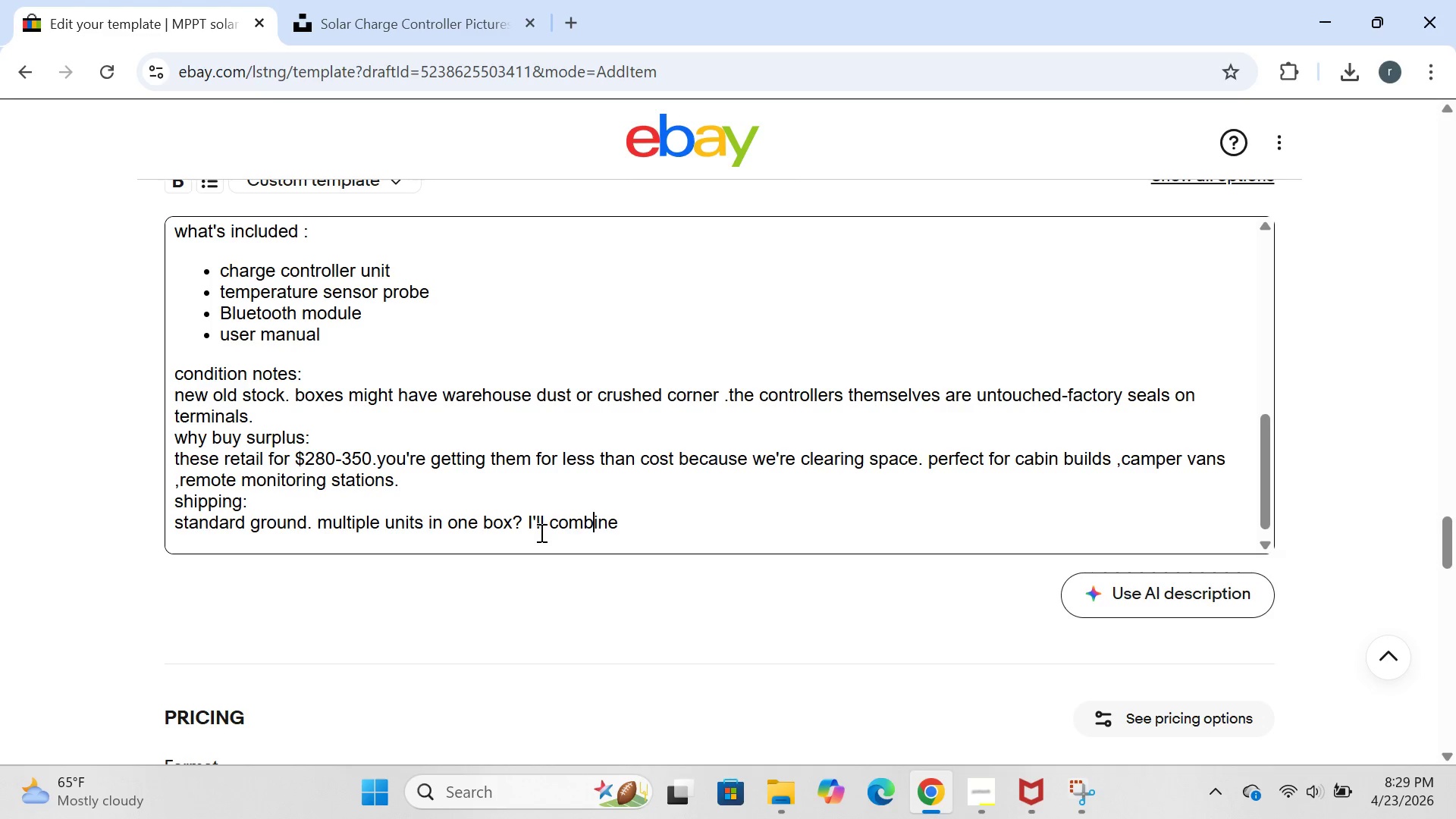 
key(ArrowRight)
 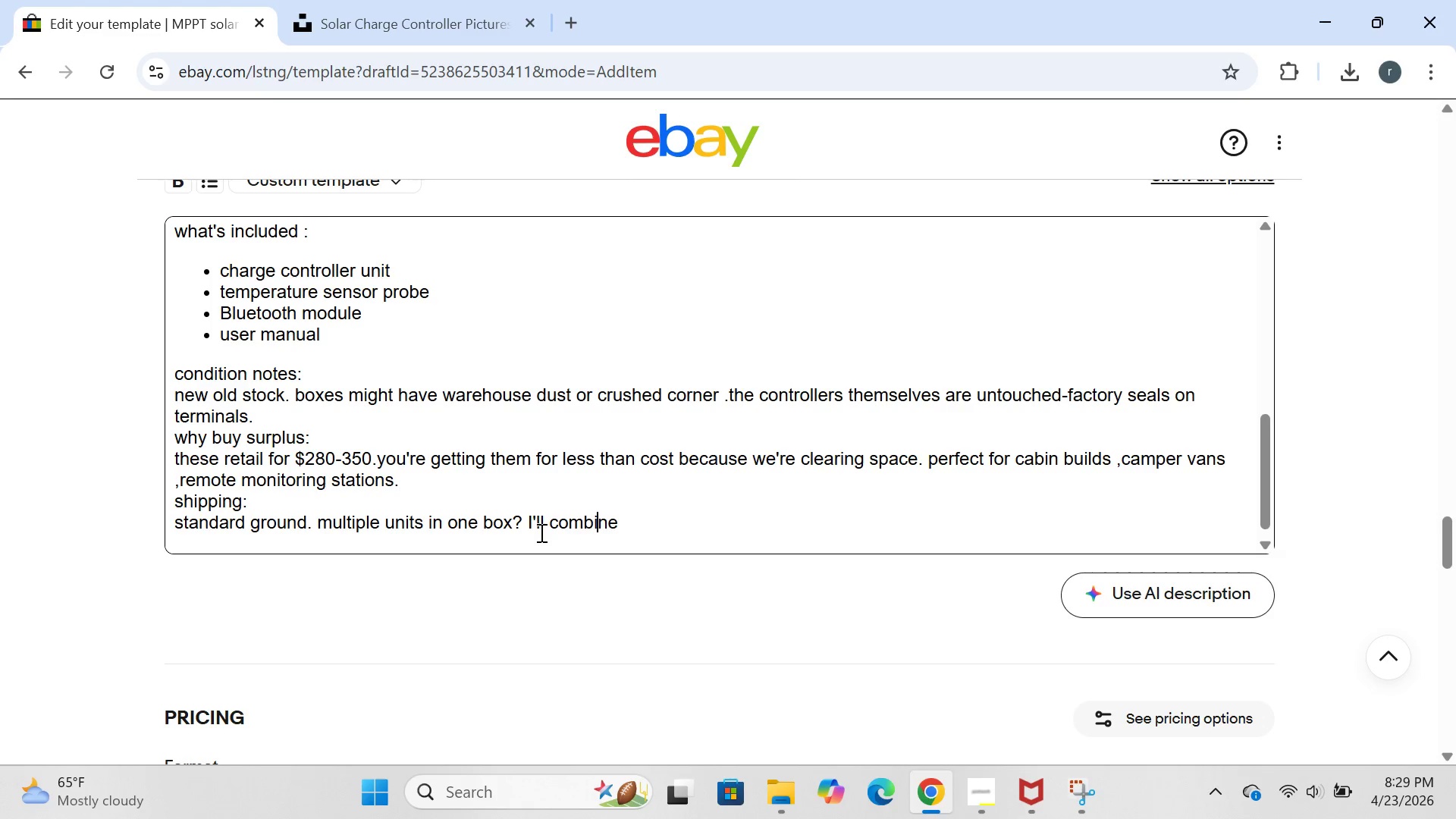 
key(ArrowRight)
 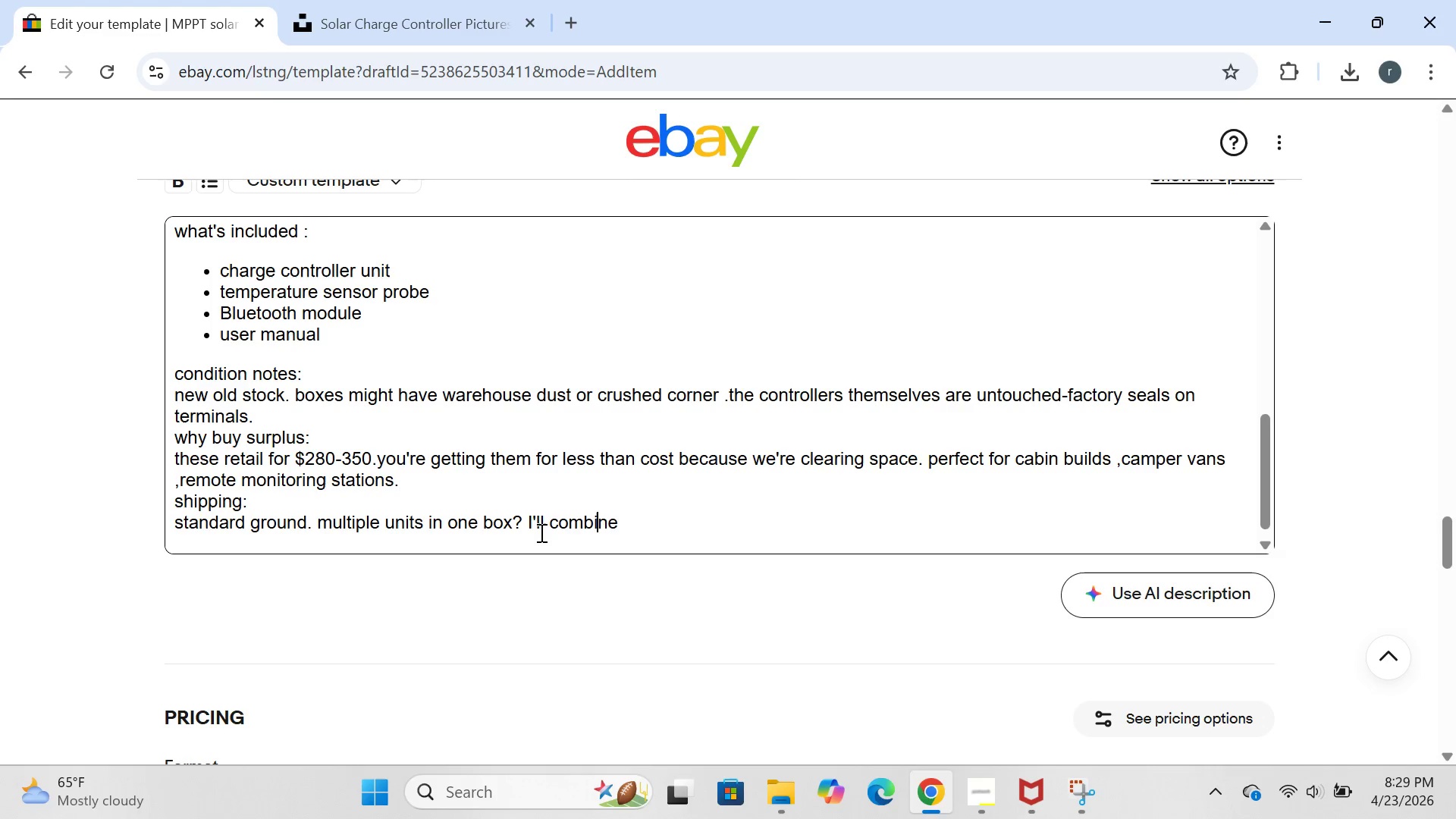 
key(ArrowRight)
 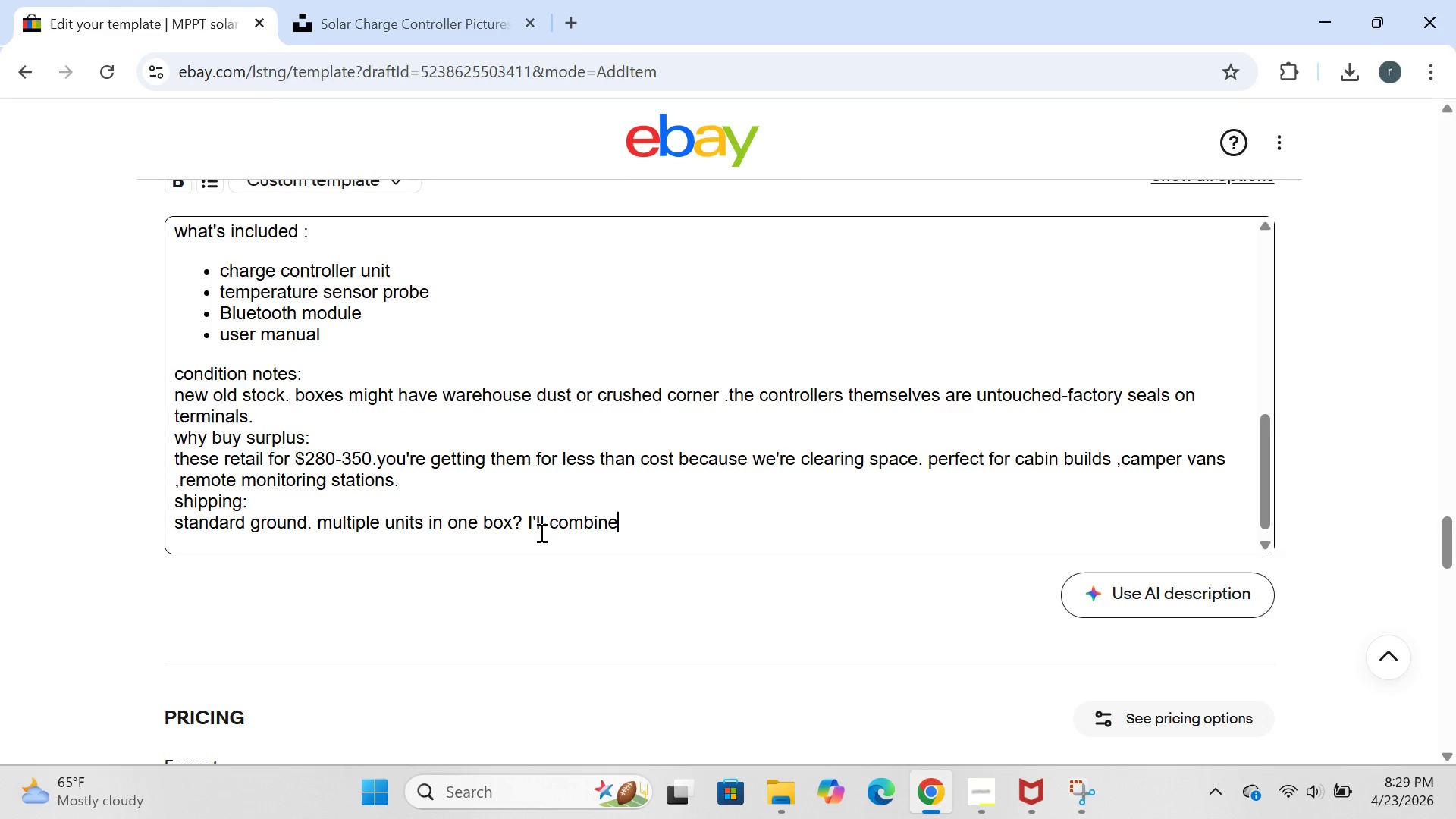 
key(ArrowRight)
 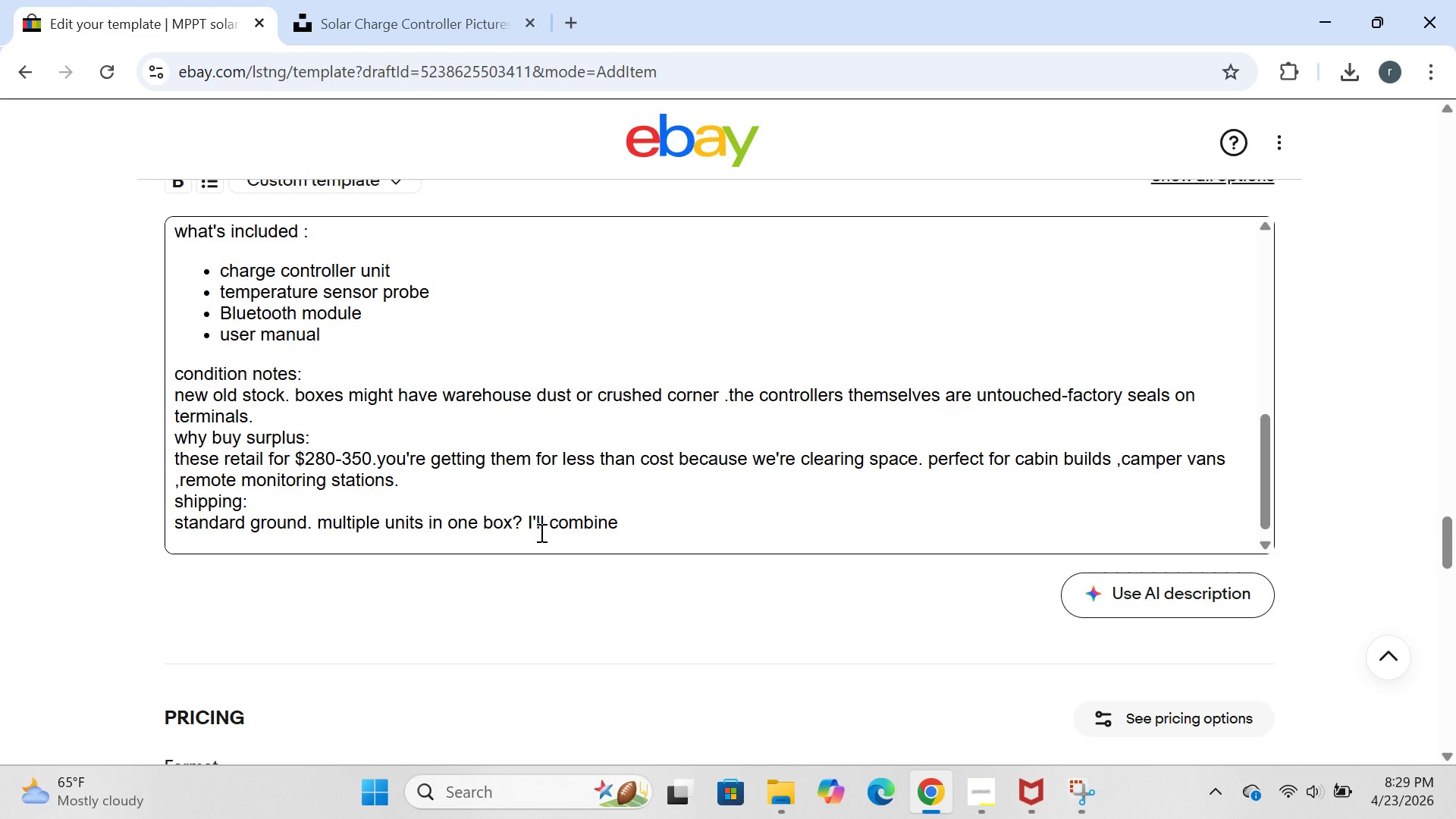 
type( shipping )
key(Backspace)
type(-message me before checkp)
key(Backspace)
type(out.)
 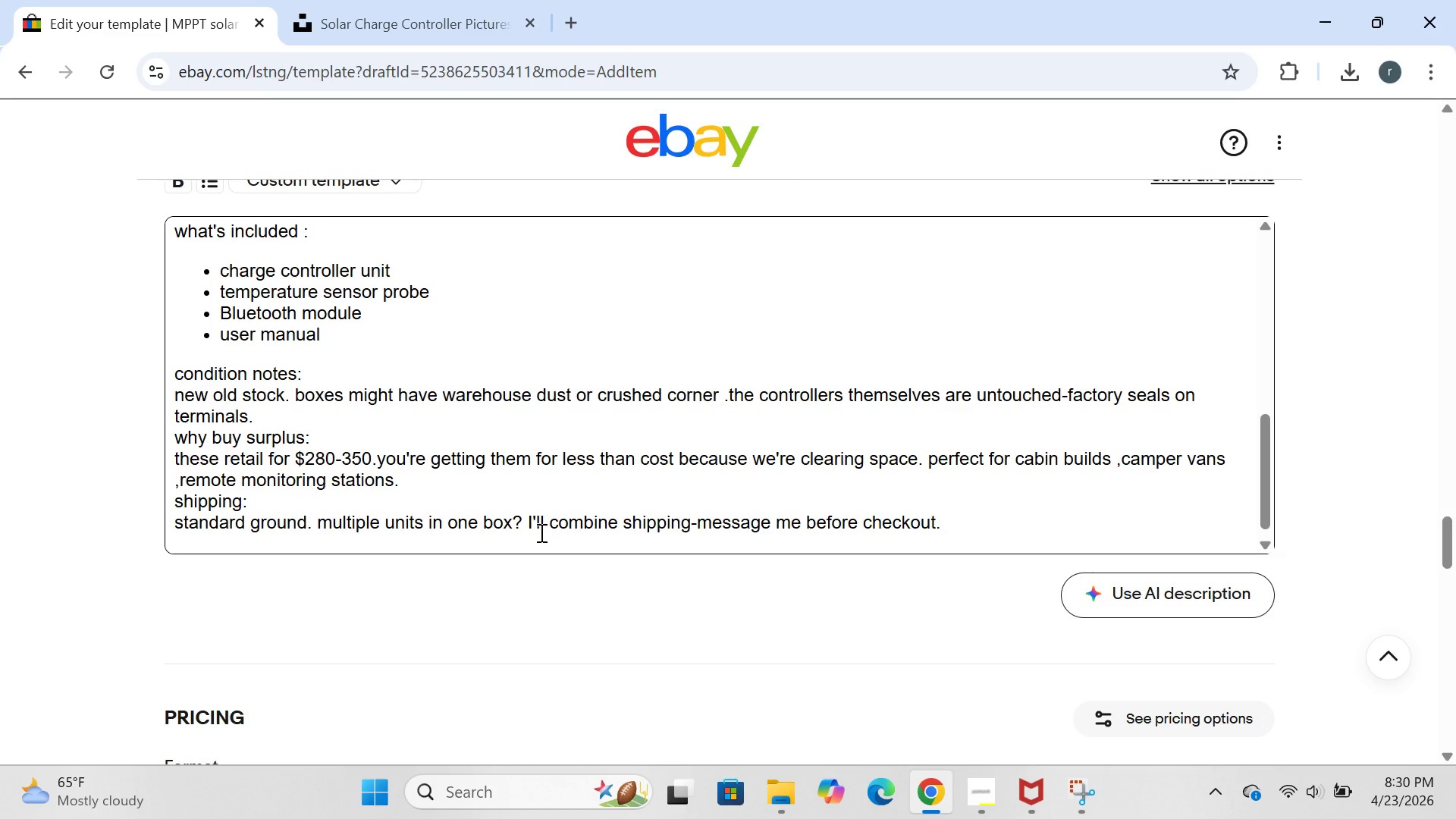 
key(Enter)
 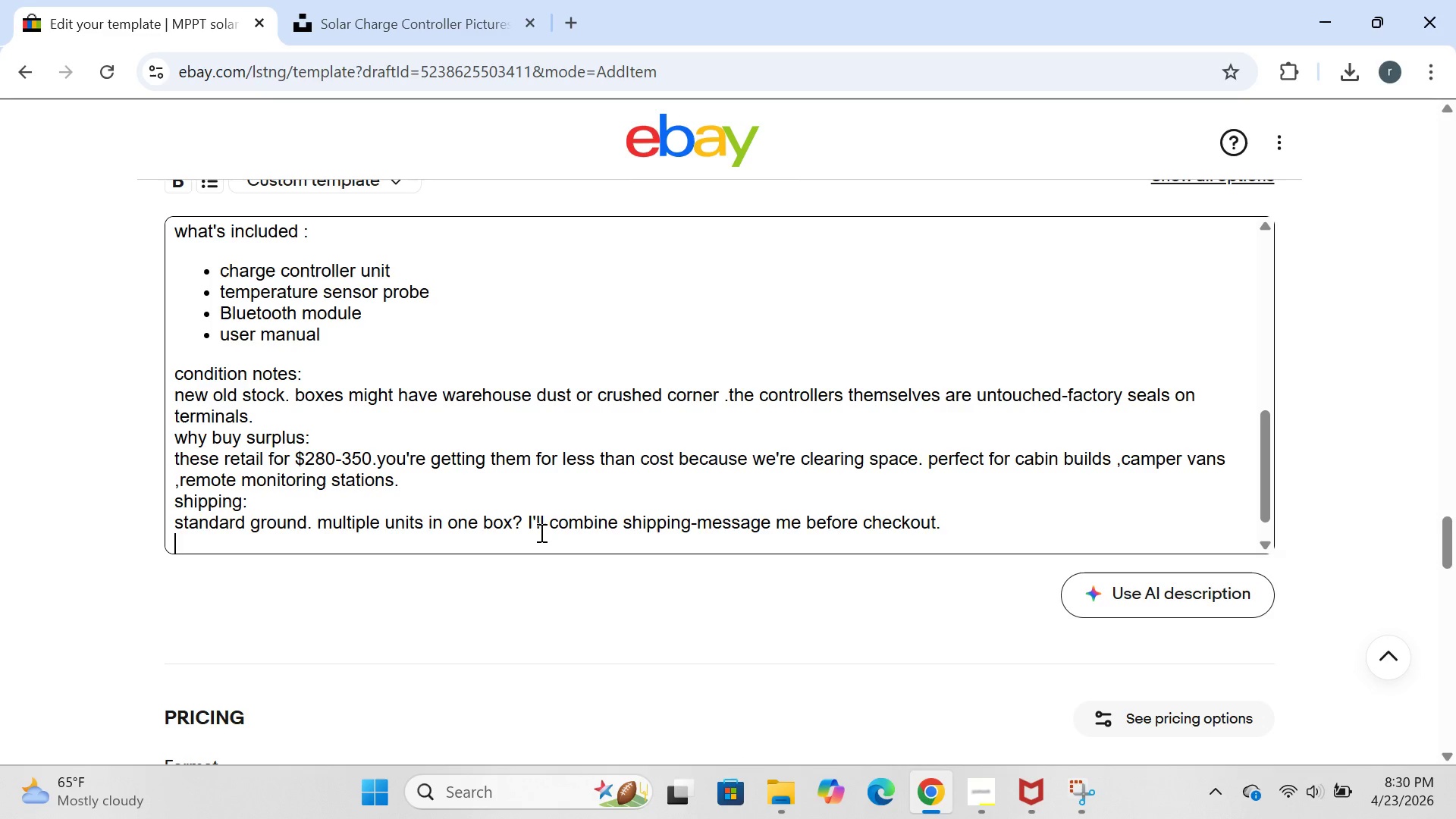 
type(bulkdeals)
key(Backspace)
type(:)
 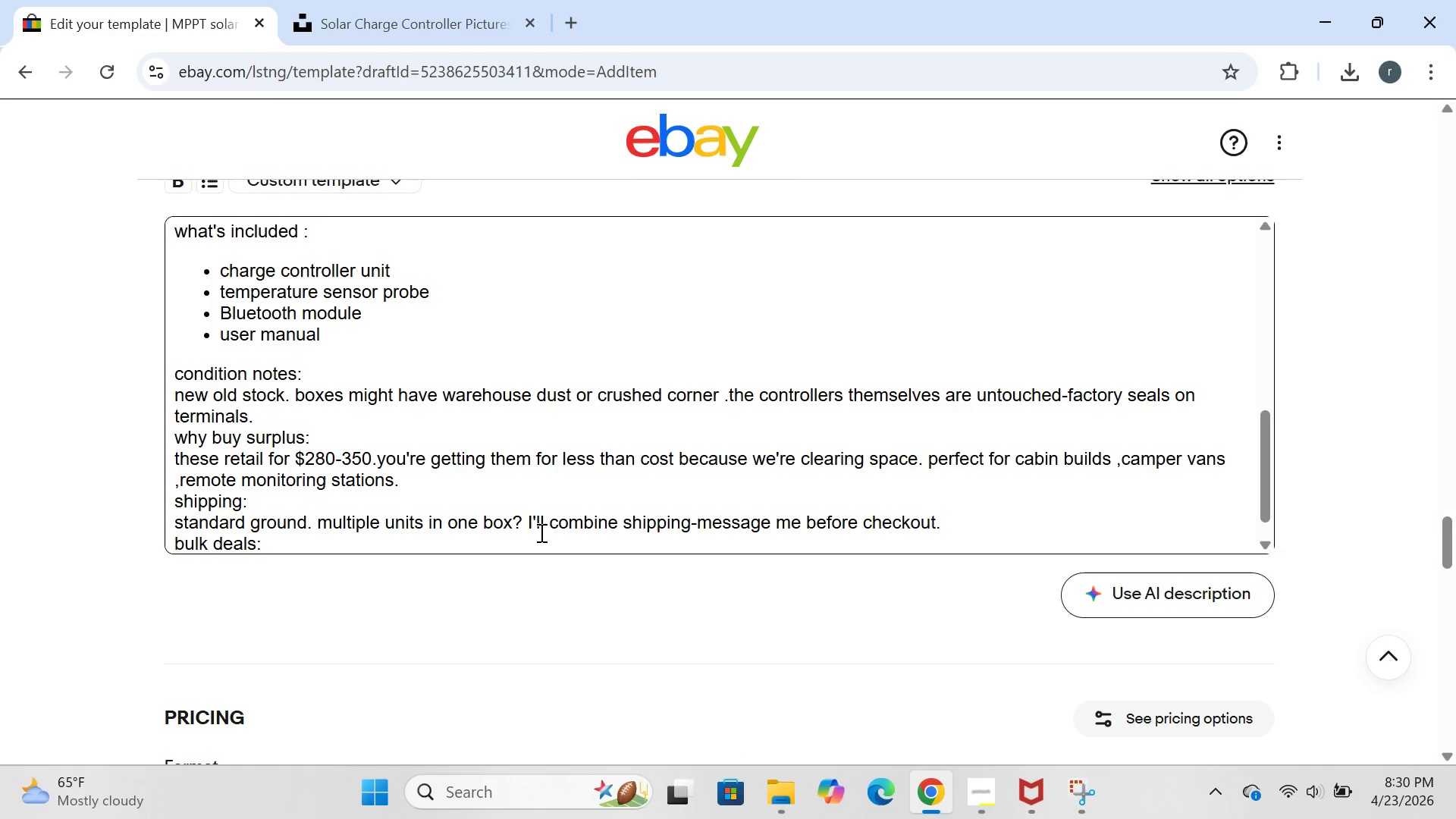 
hold_key(key=Space, duration=2.25)
 